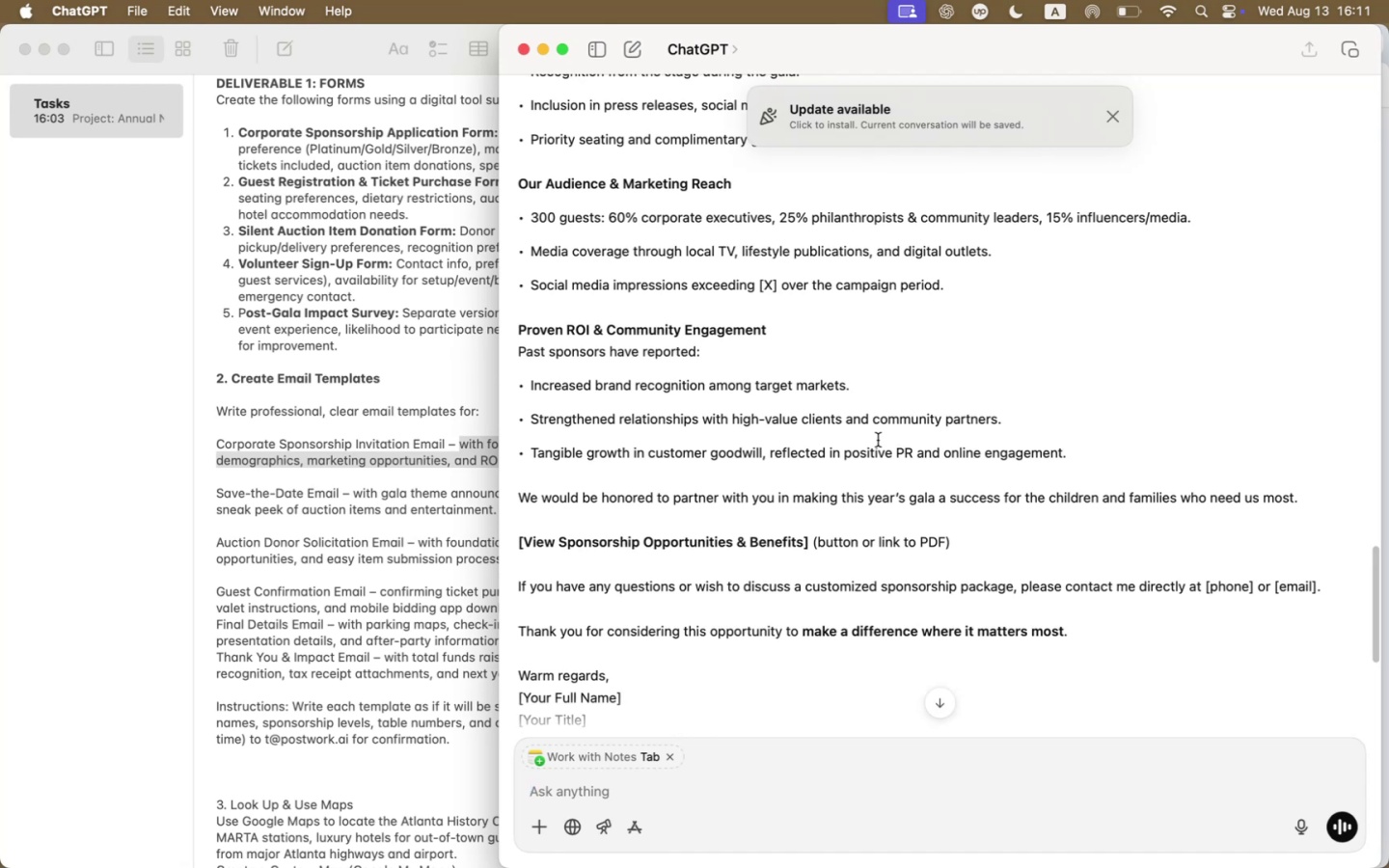 
scroll: coordinate [877, 440], scroll_direction: up, amount: 56.0
 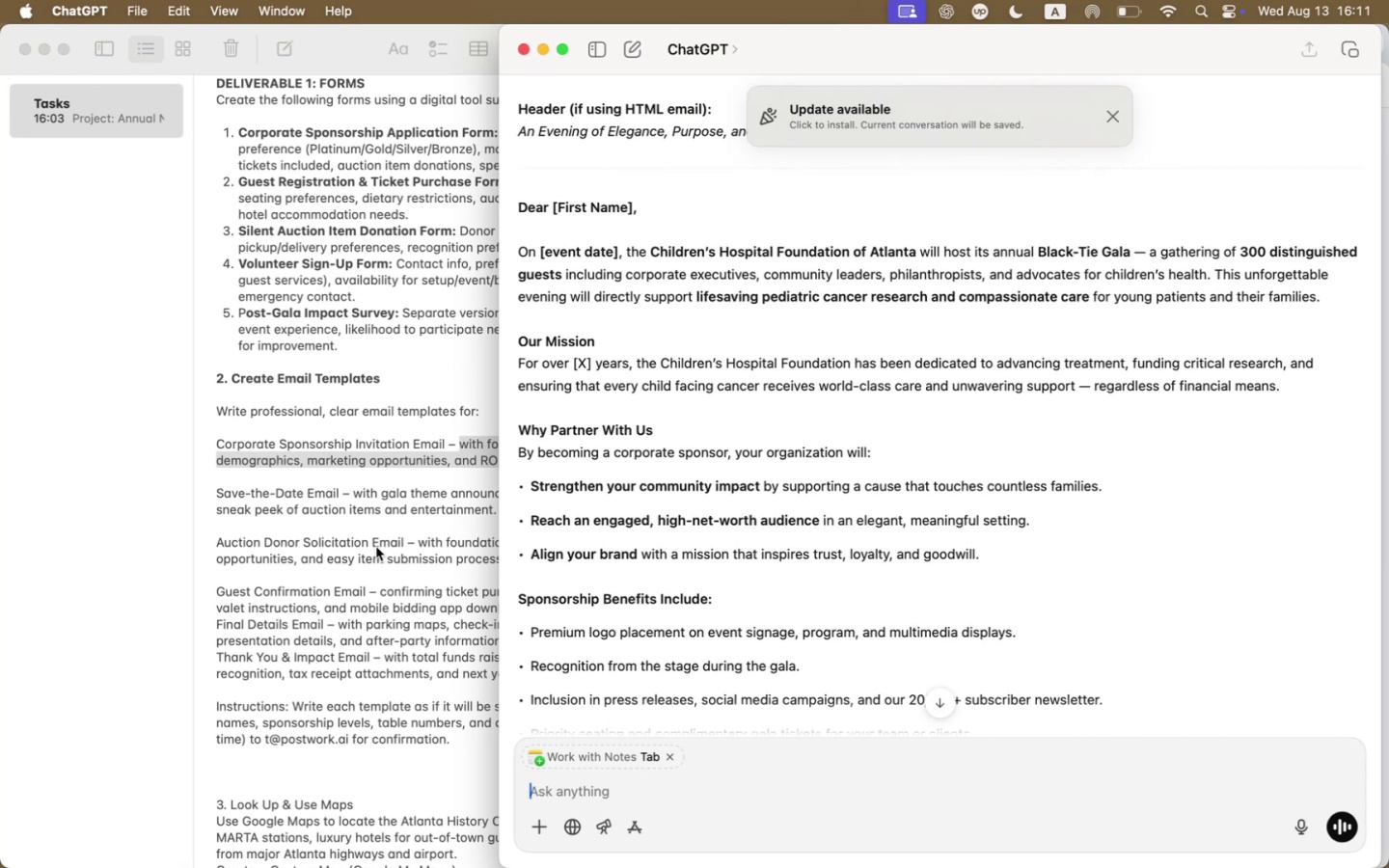 
scroll: coordinate [1103, 561], scroll_direction: down, amount: 15.0
 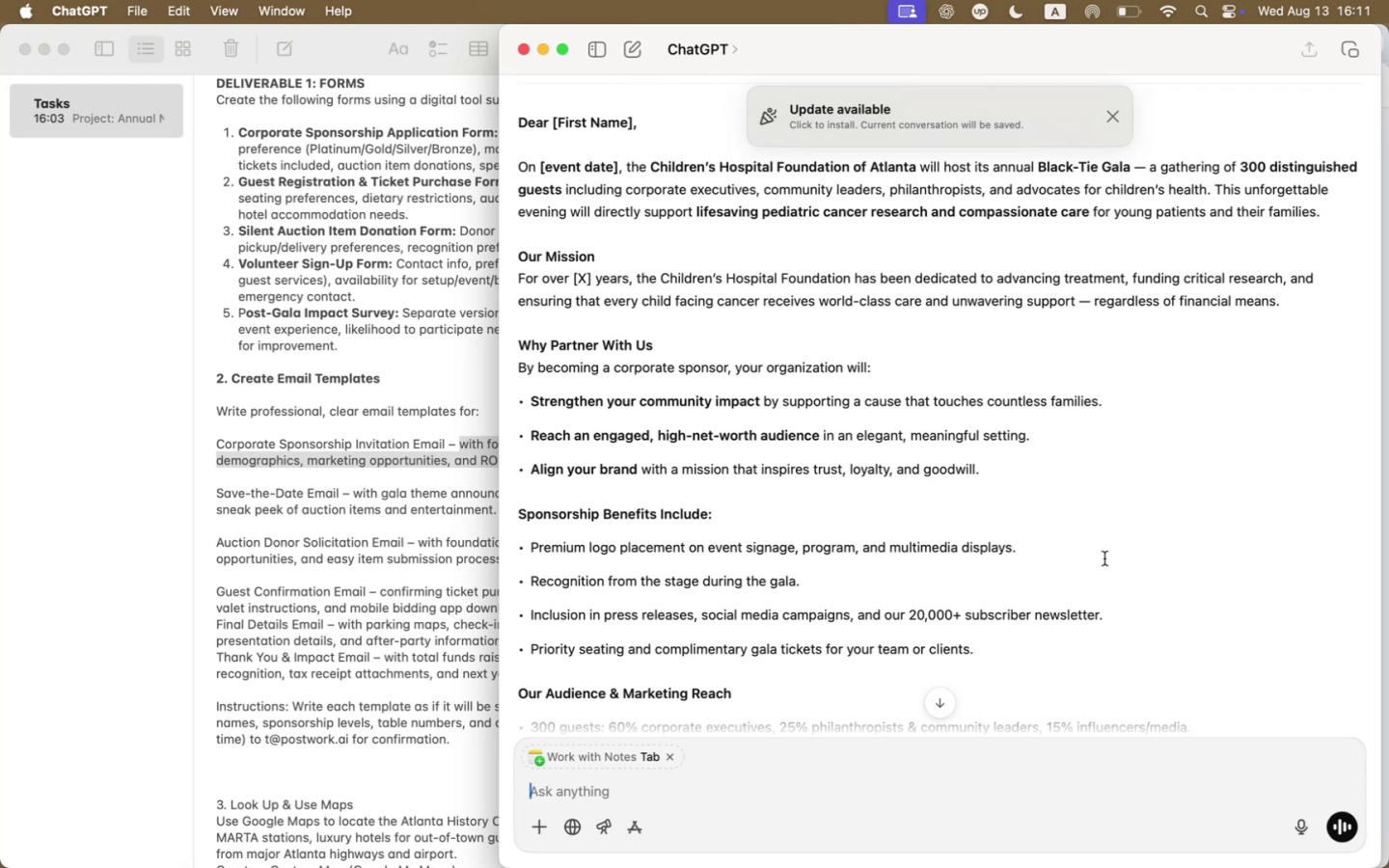 
wait(12.35)
 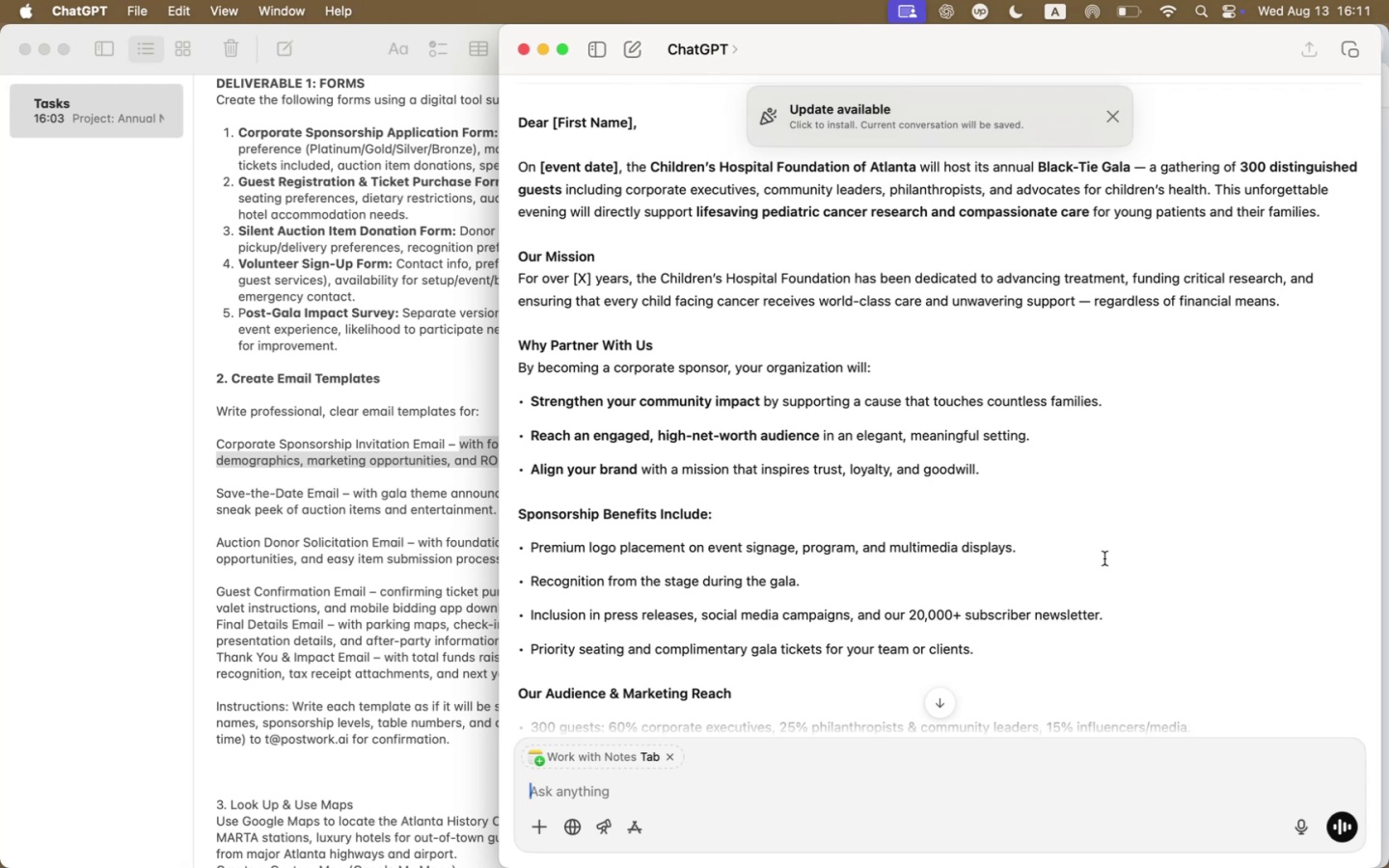 
left_click_drag(start_coordinate=[657, 278], to_coordinate=[851, 277])
 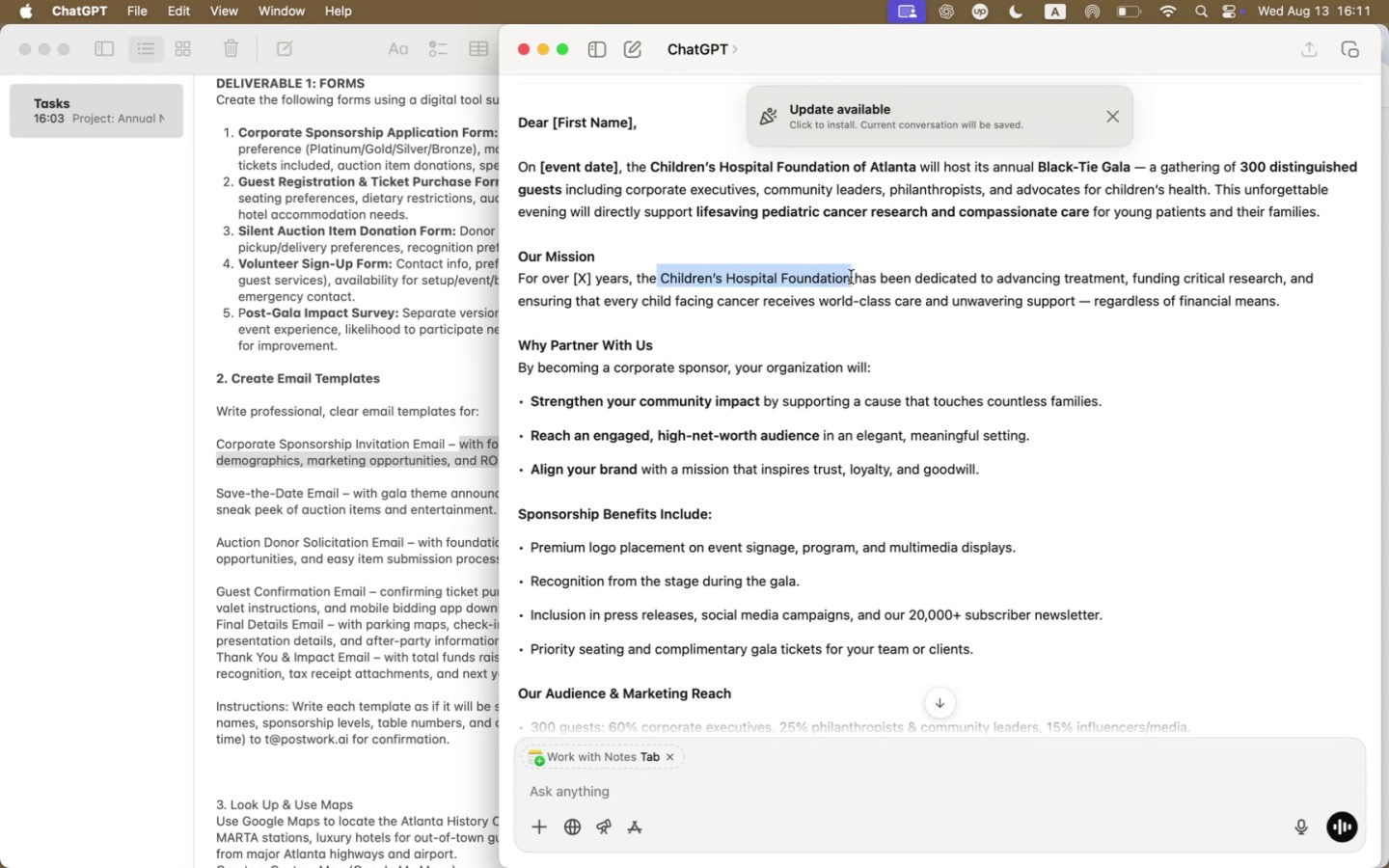 
key(Meta+CommandLeft)
 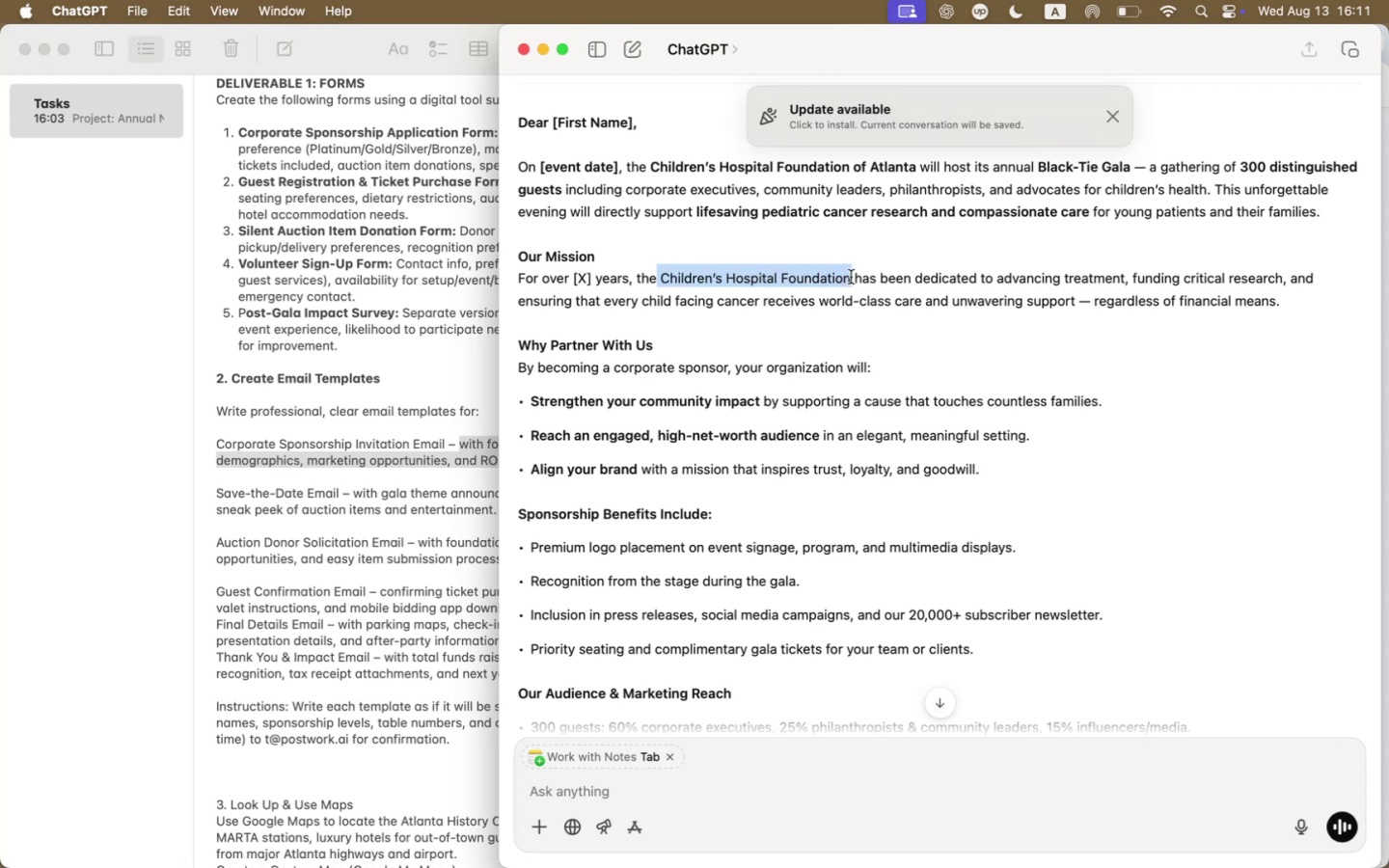 
key(Meta+C)
 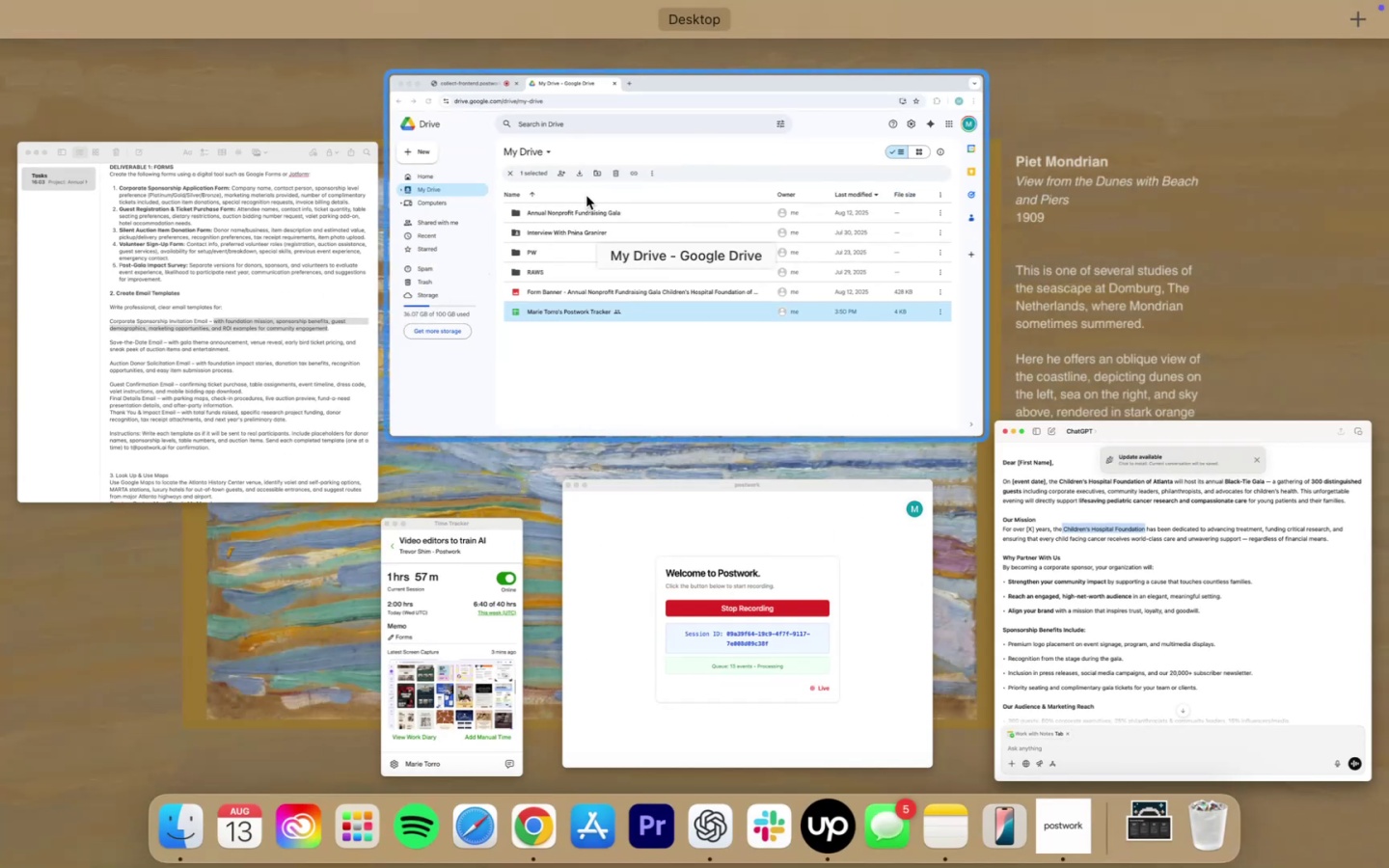 
left_click([587, 196])
 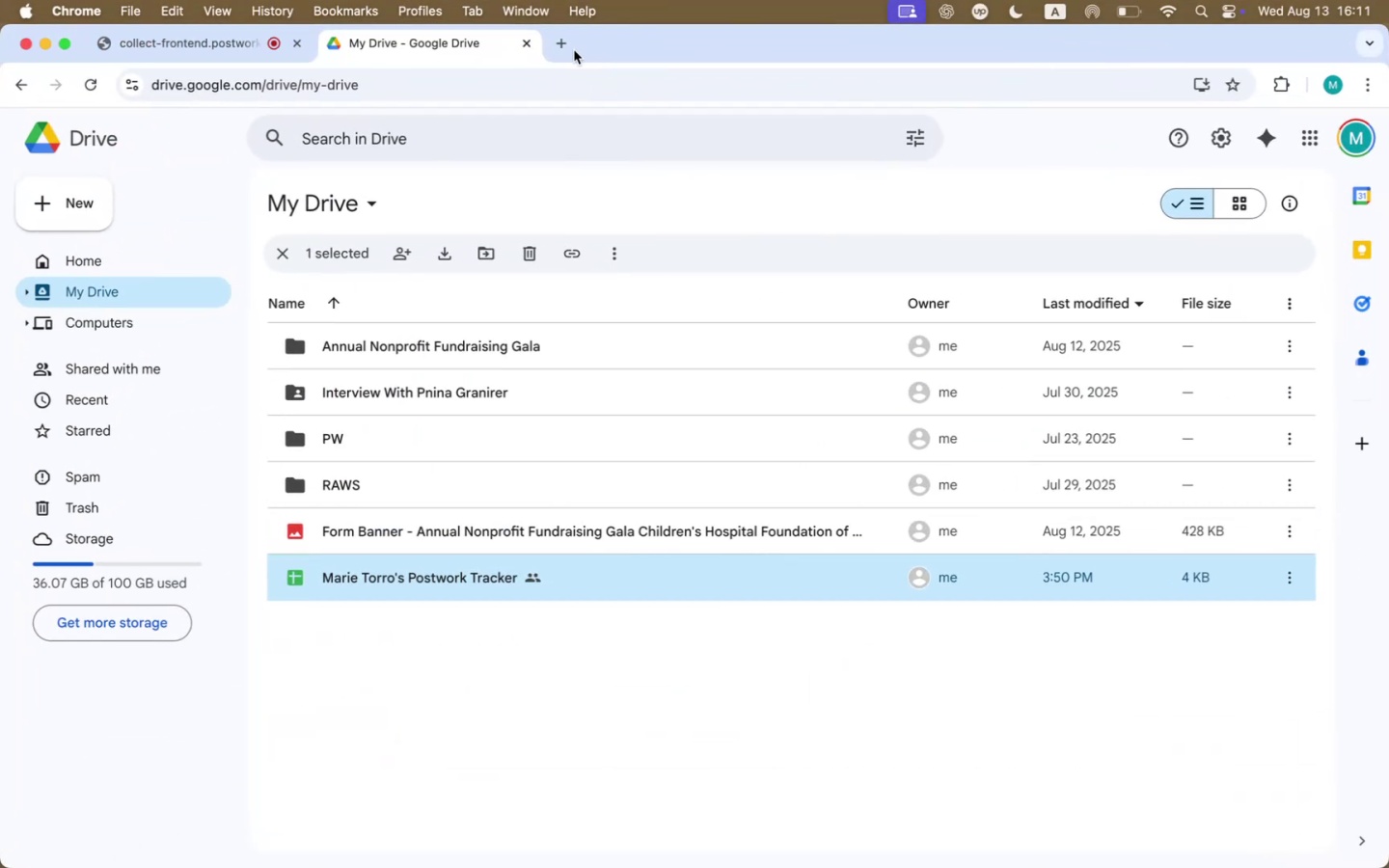 
left_click([558, 43])
 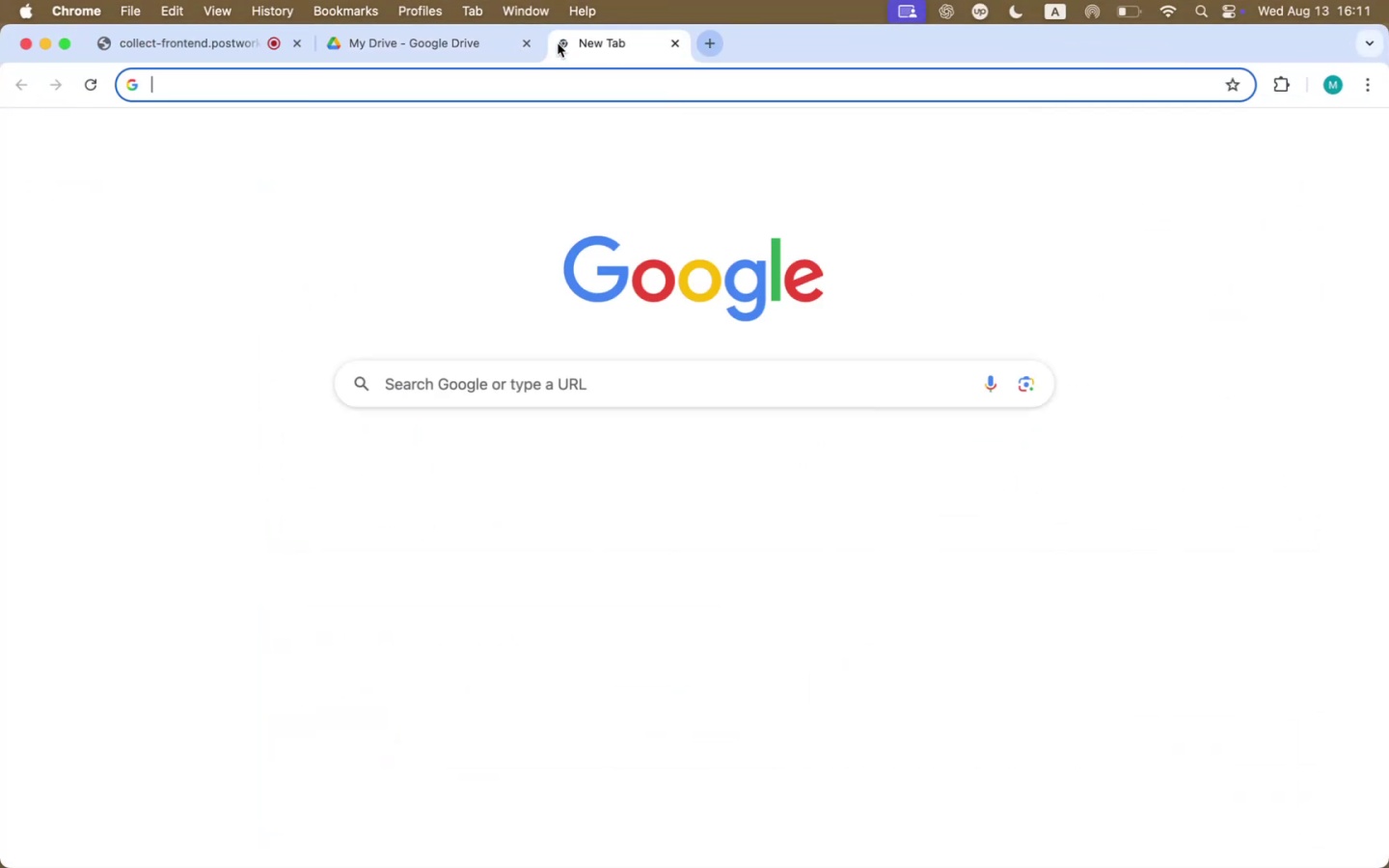 
key(Meta+CommandLeft)
 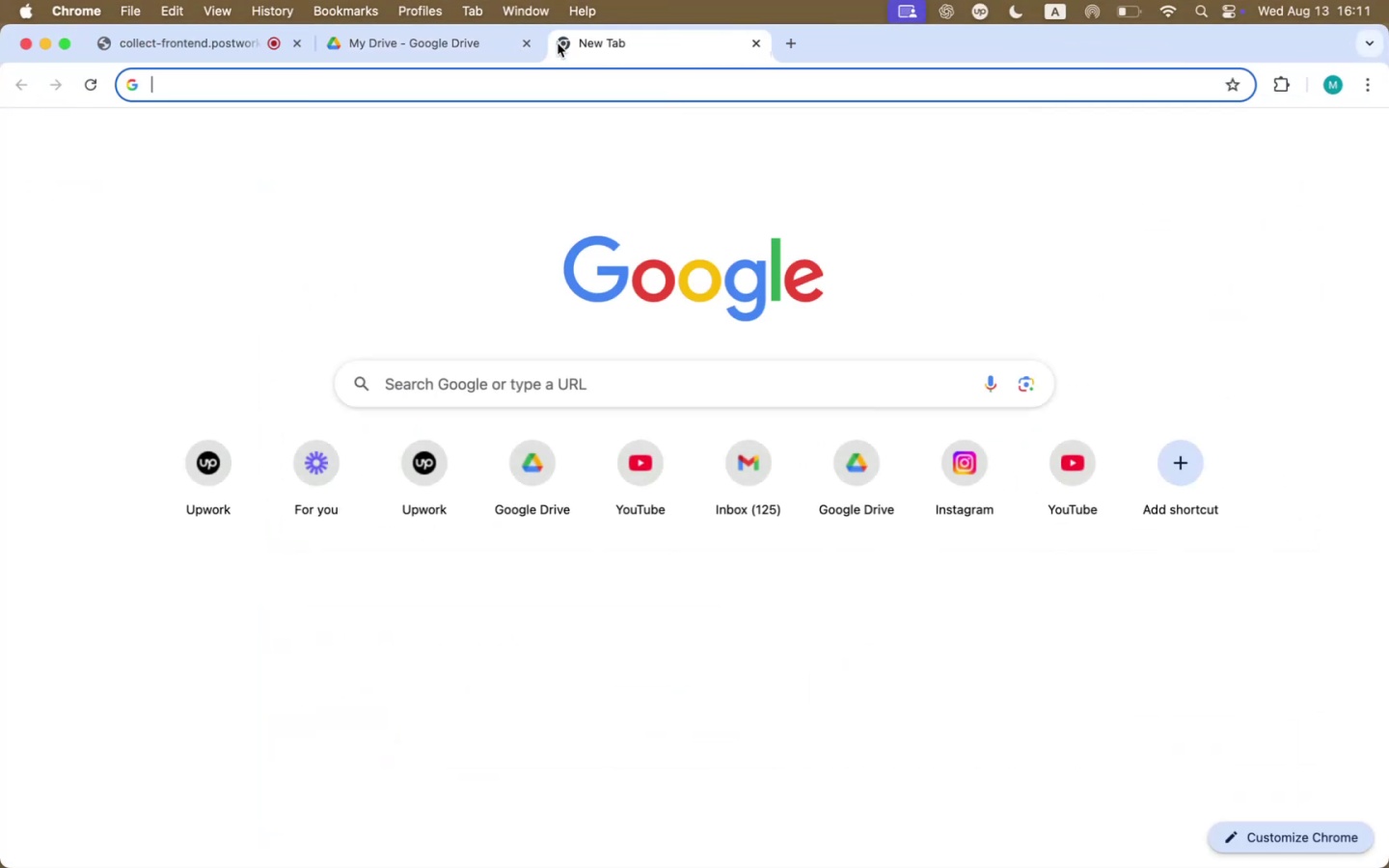 
key(Meta+V)
 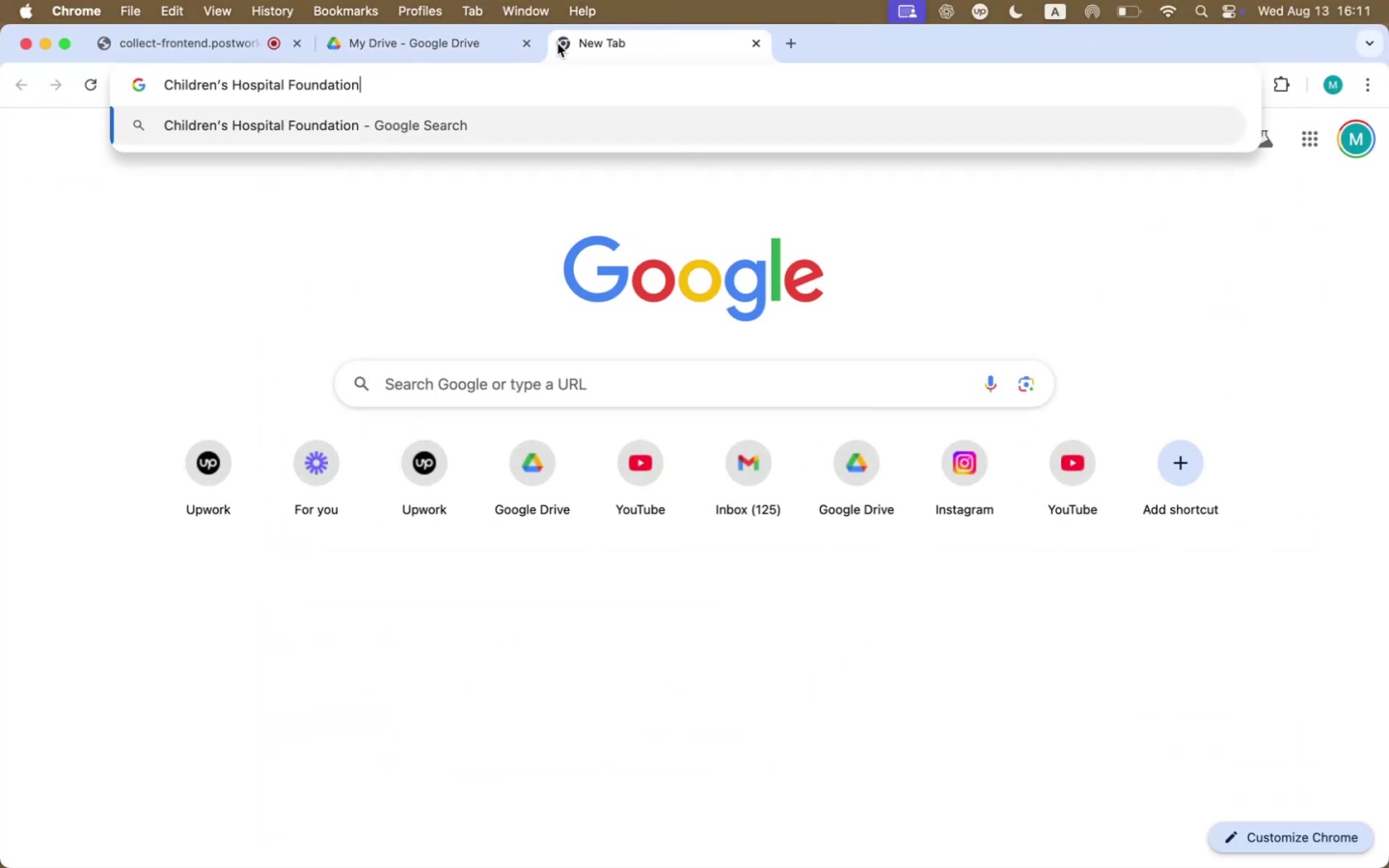 
type( atlanta)
 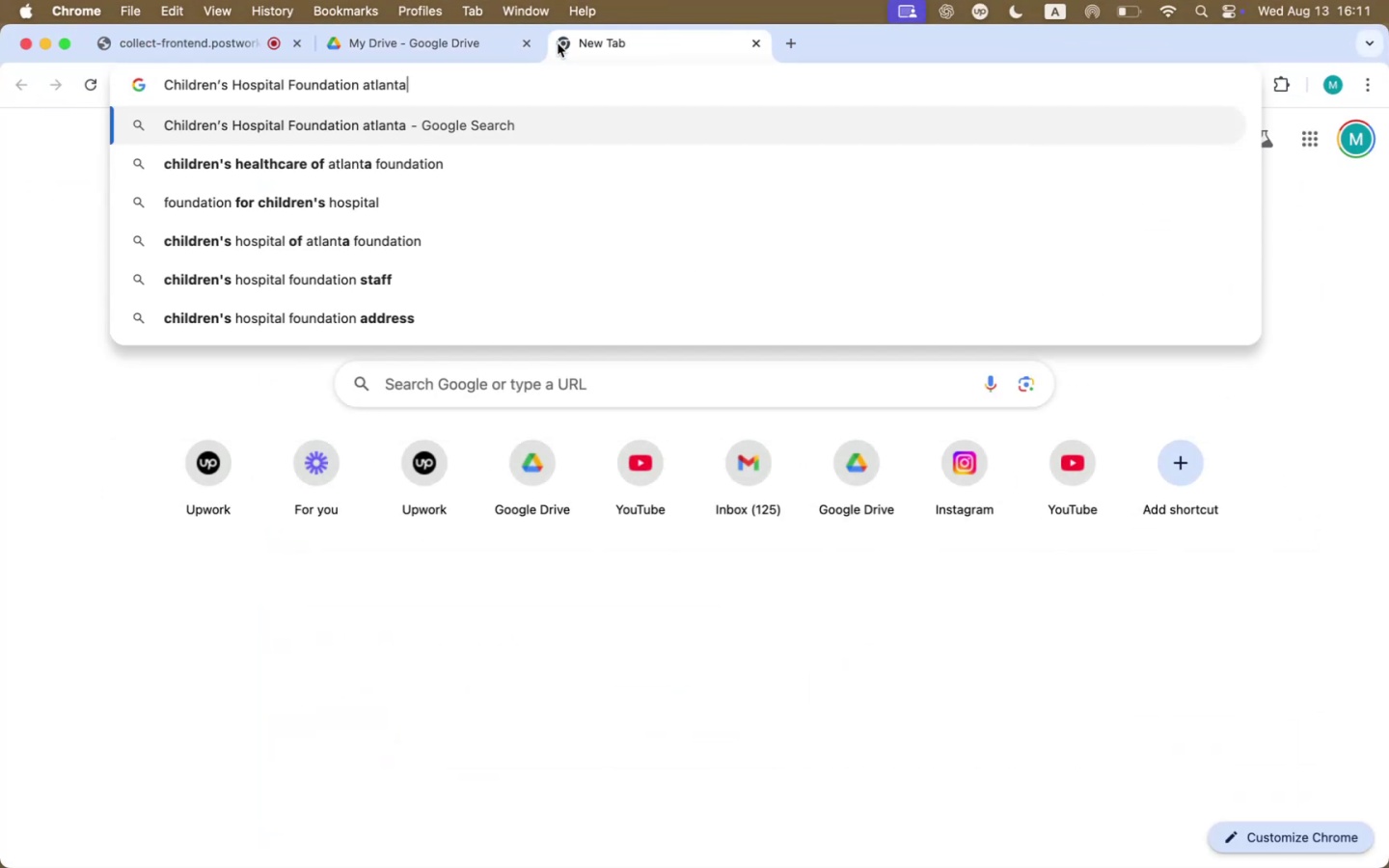 
key(Enter)
 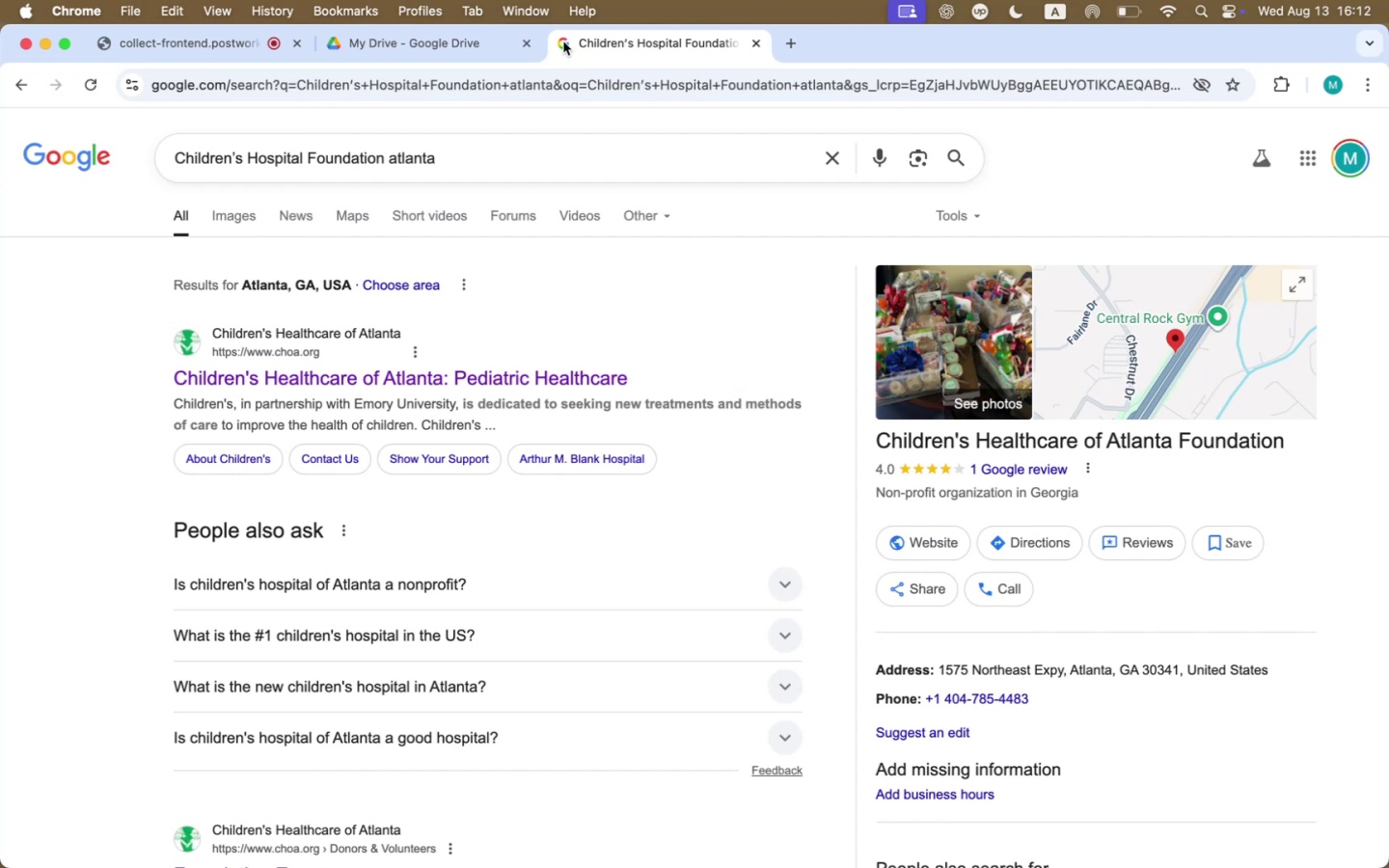 
wait(6.45)
 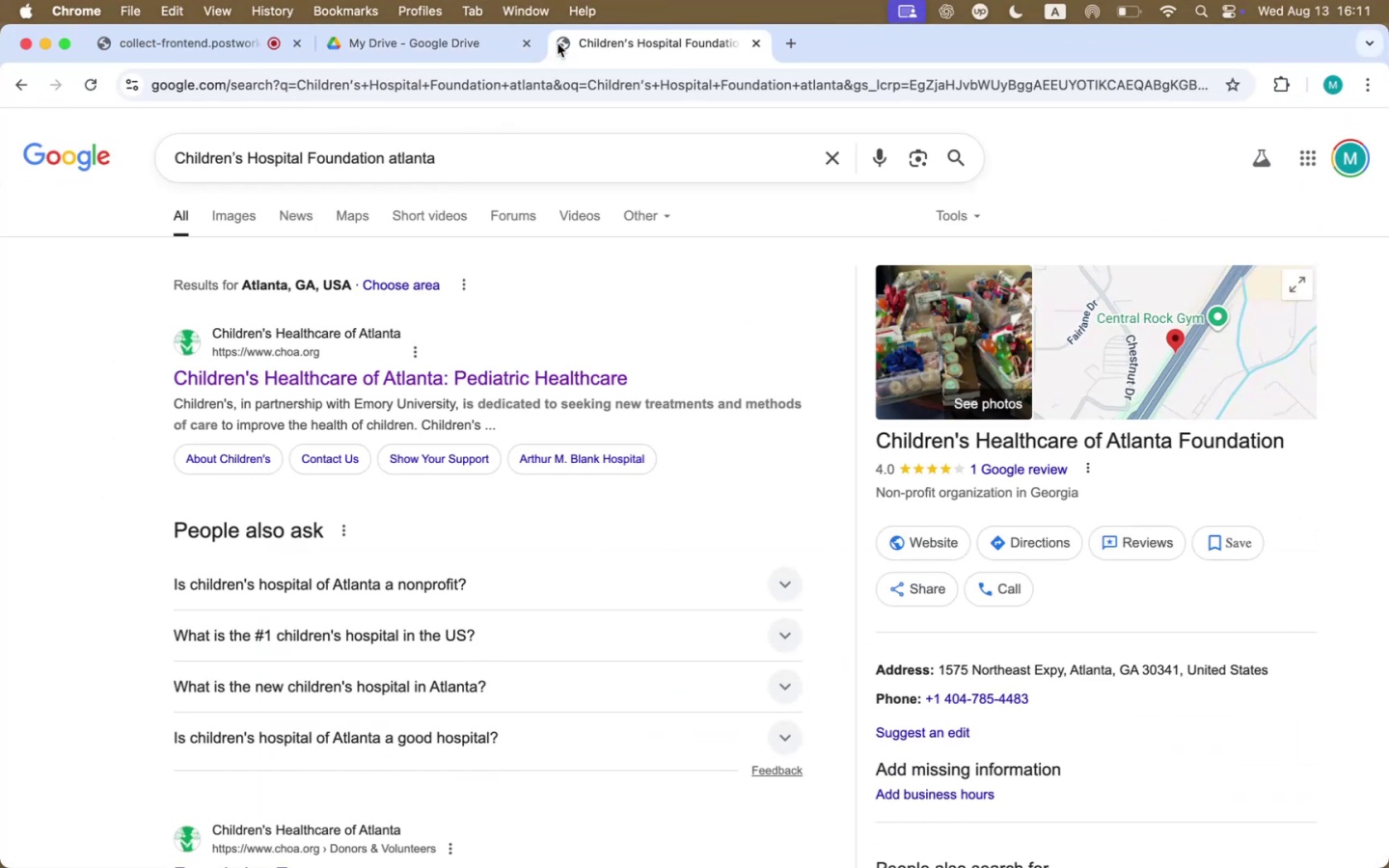 
left_click([572, 588])
 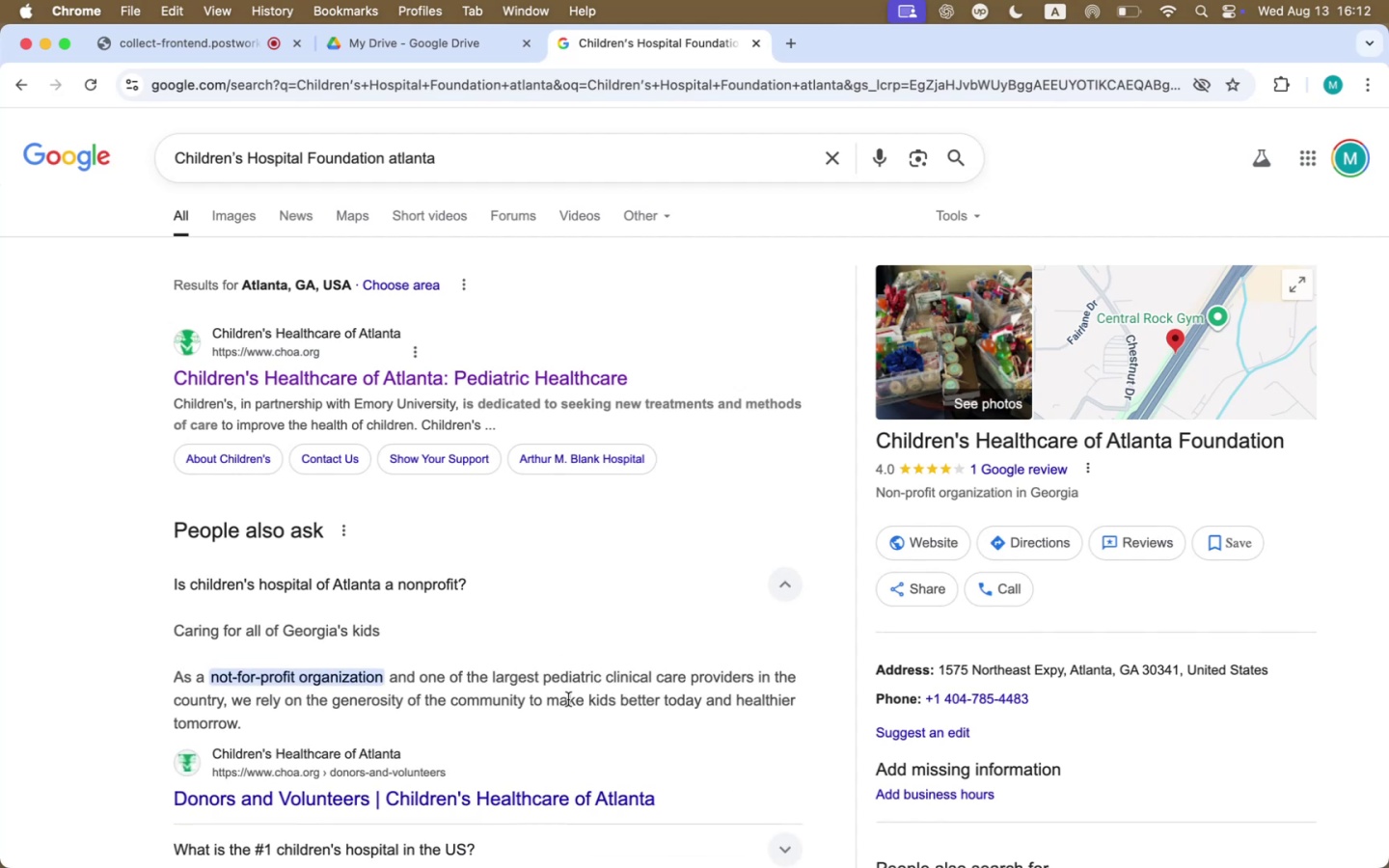 
scroll: coordinate [571, 698], scroll_direction: down, amount: 47.0
 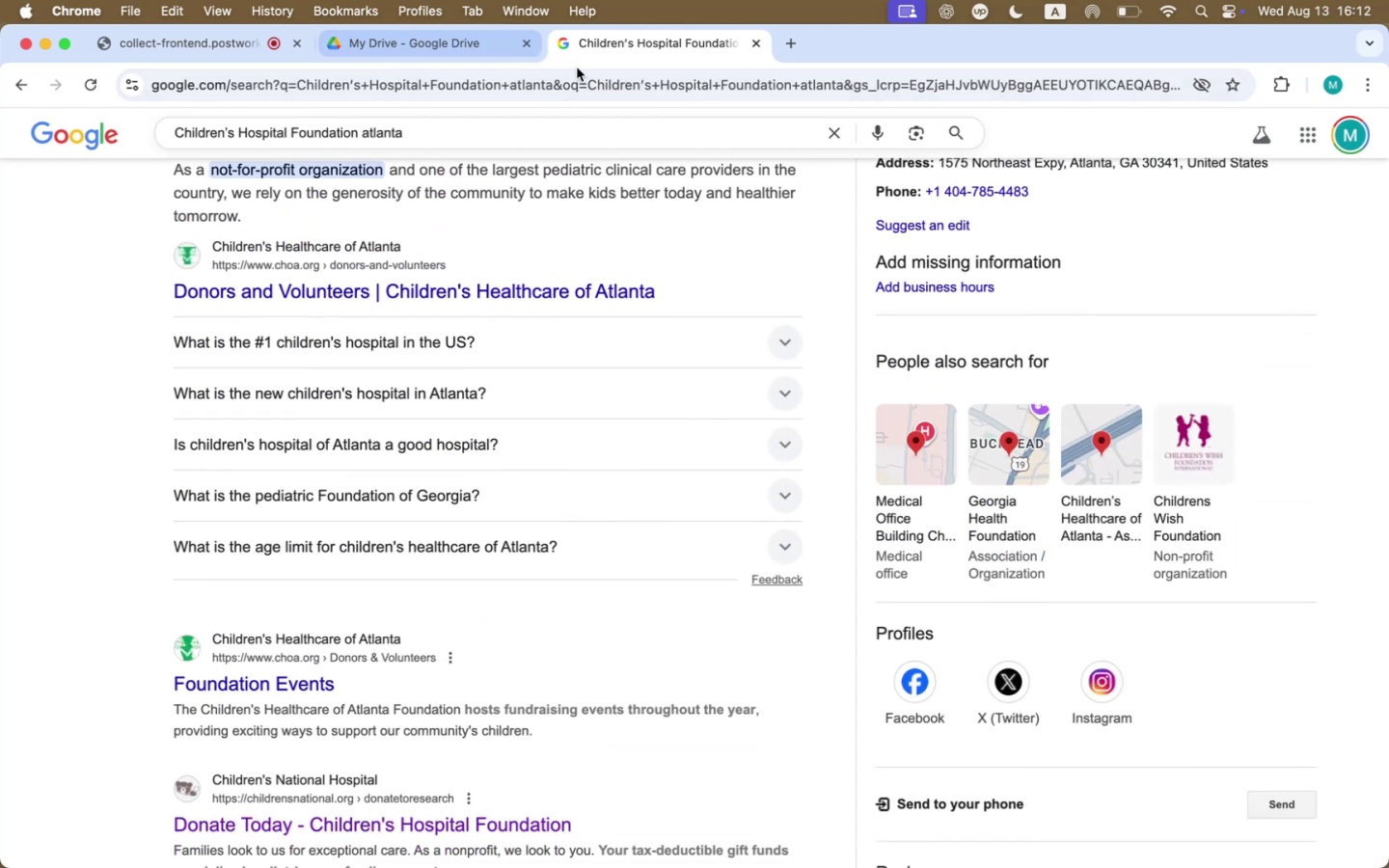 
left_click([758, 45])
 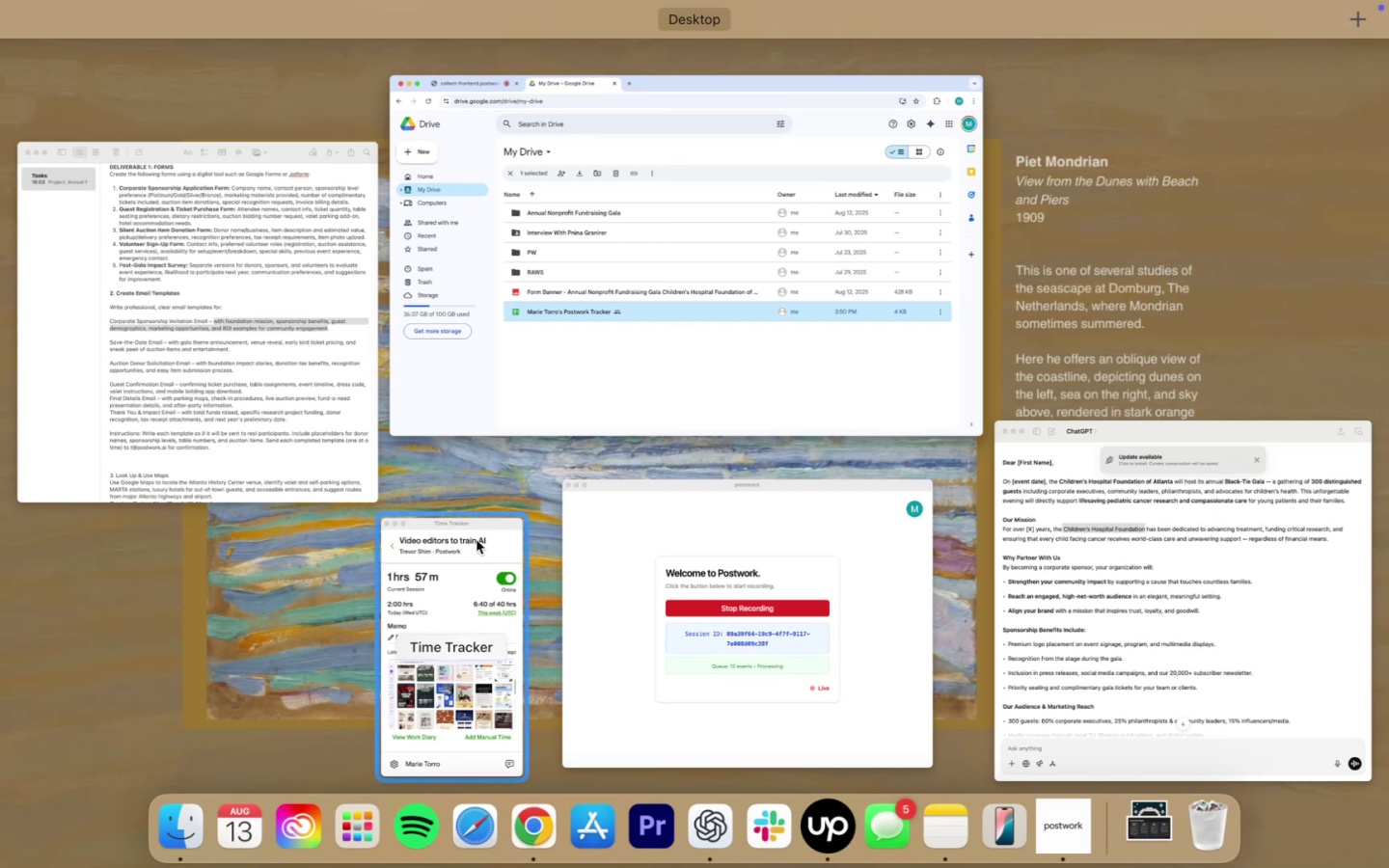 
left_click([1062, 566])
 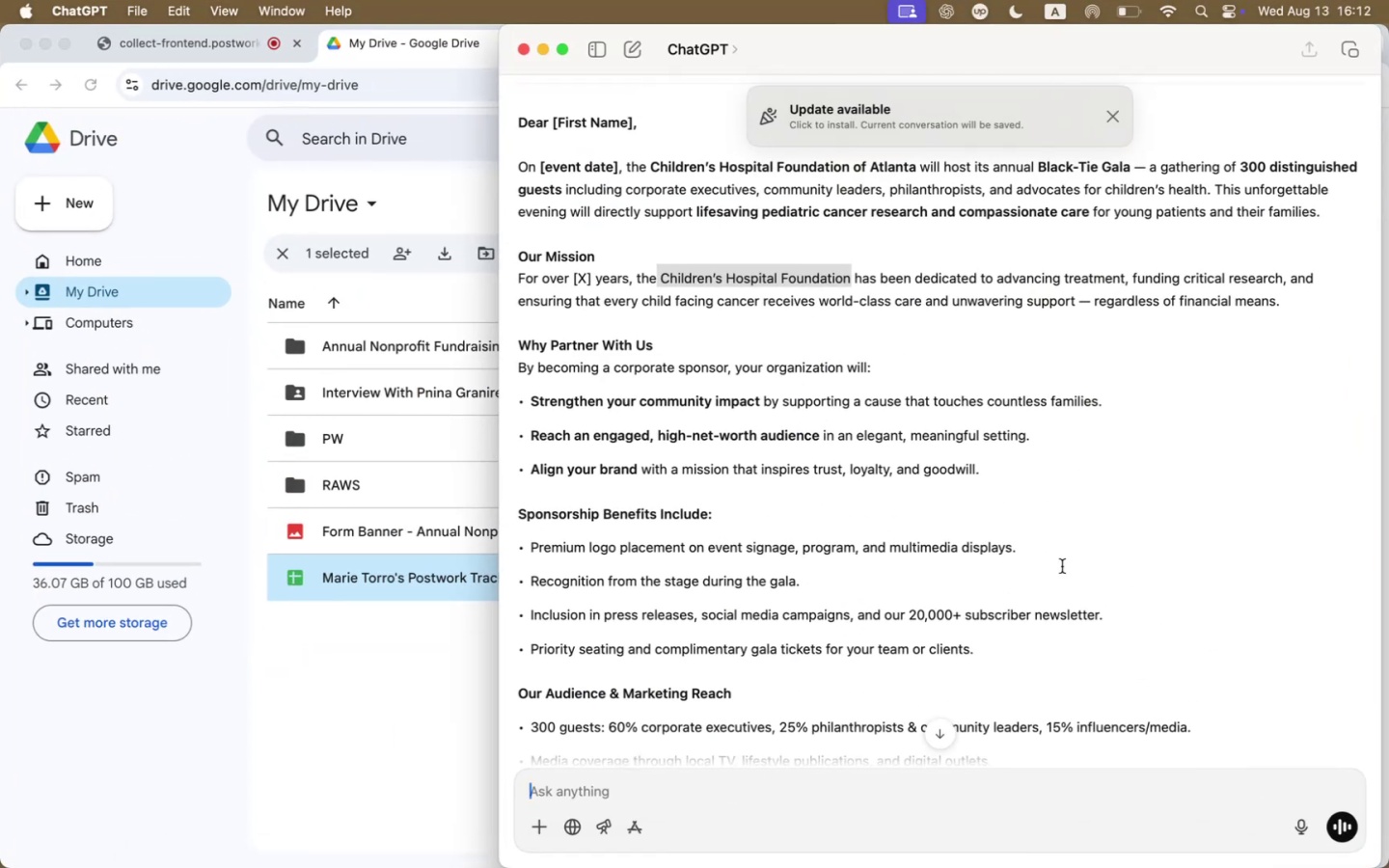 
wait(10.38)
 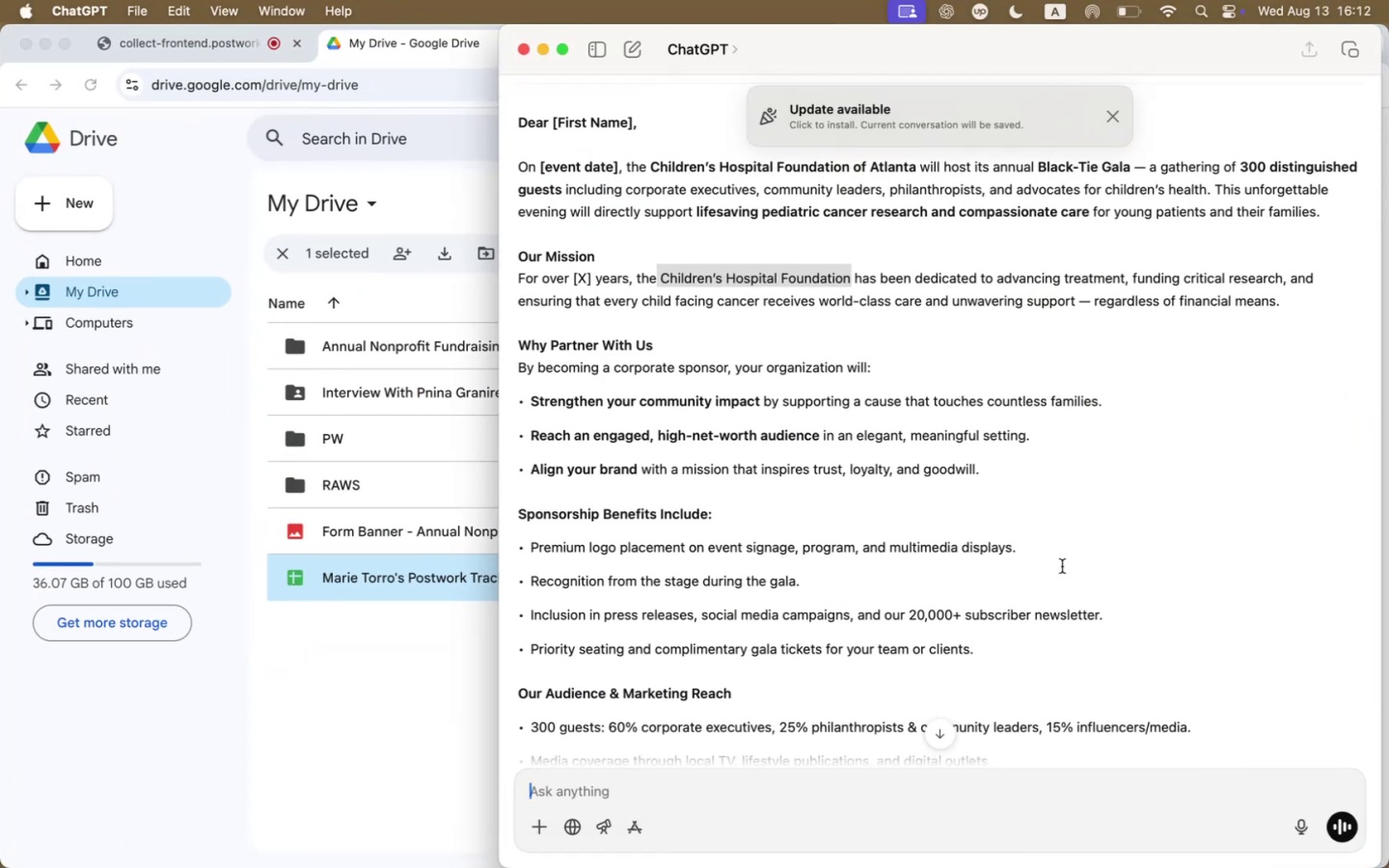 
scroll: coordinate [776, 578], scroll_direction: down, amount: 57.0
 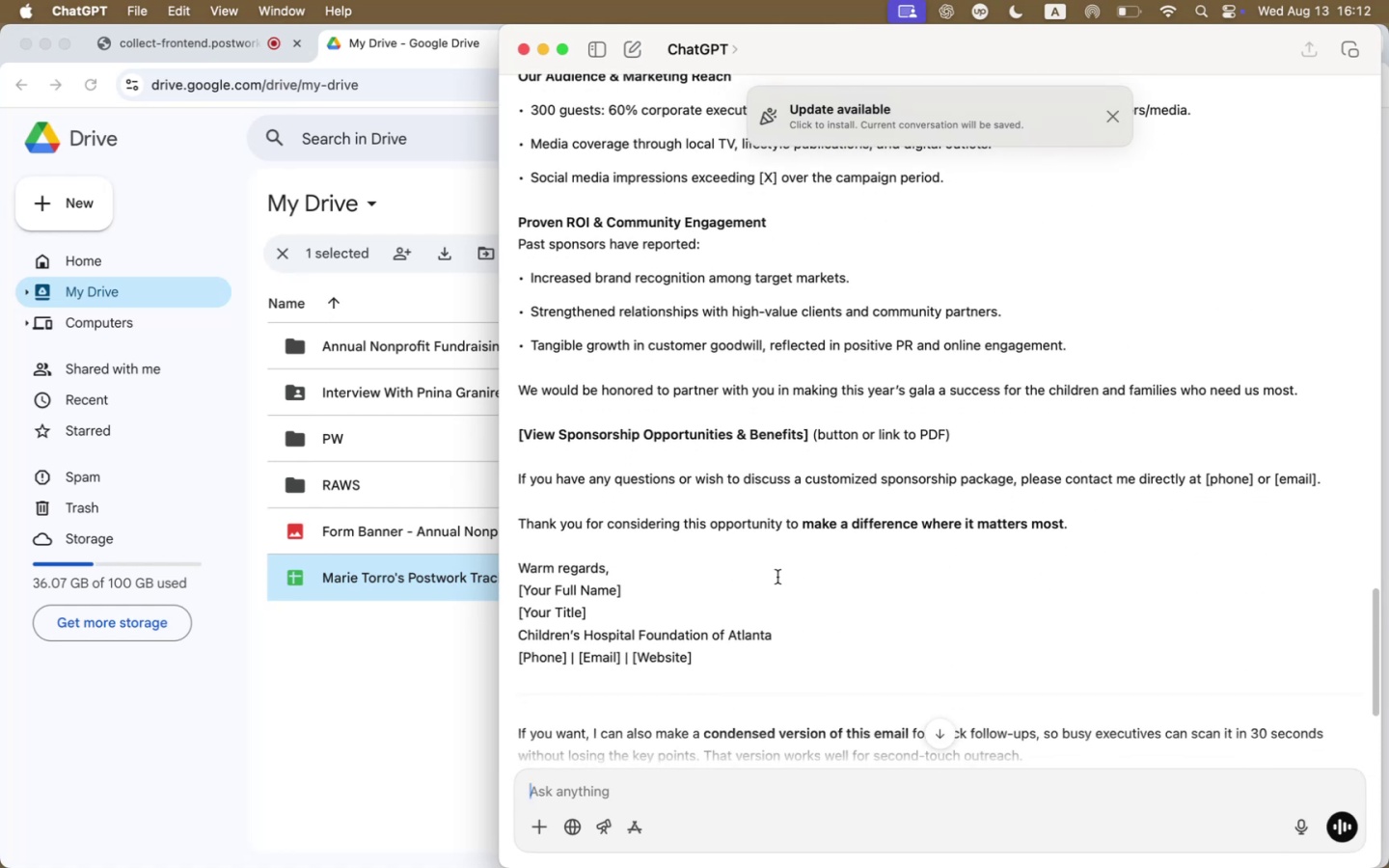 
scroll: coordinate [777, 577], scroll_direction: up, amount: 17.0
 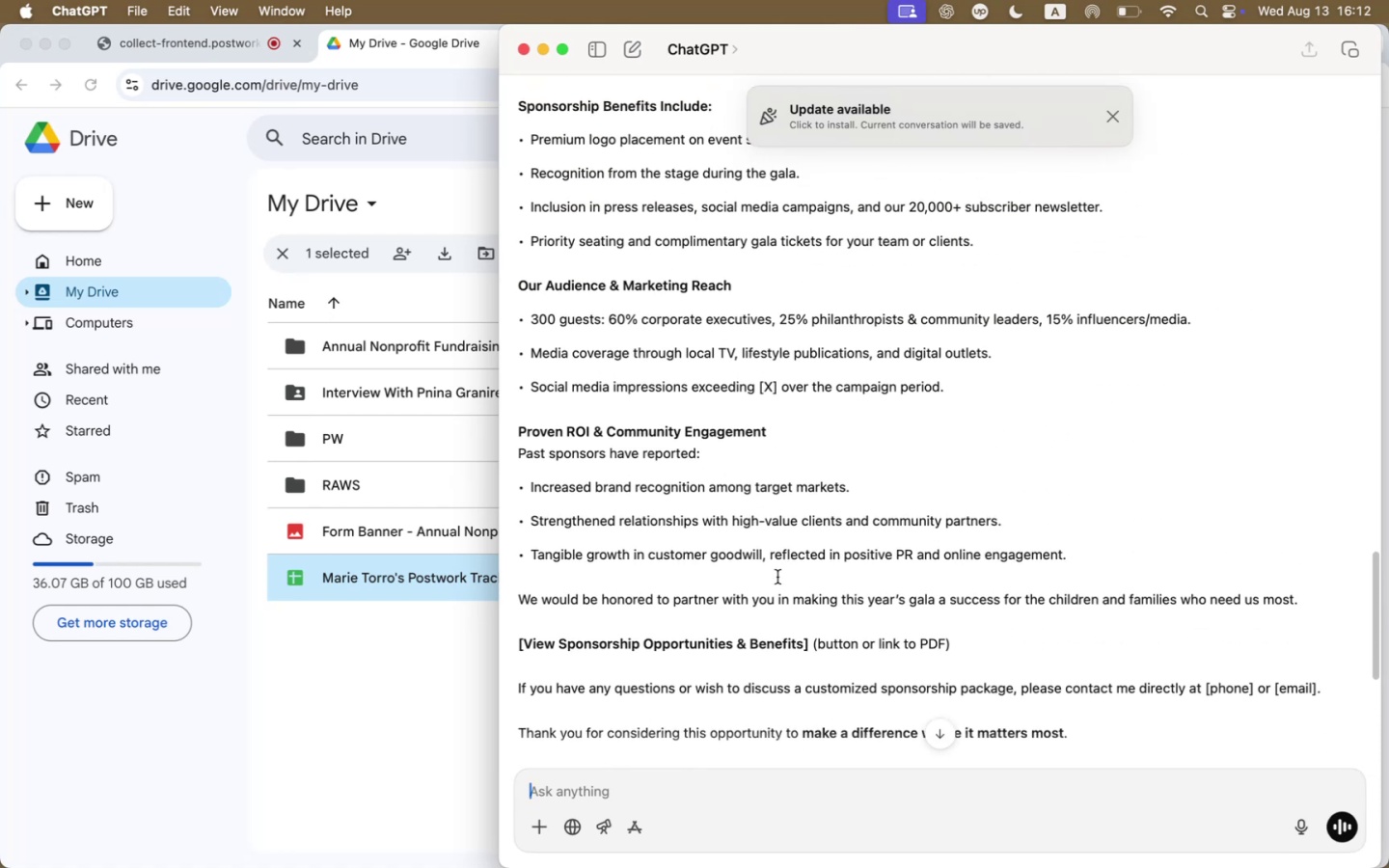 
left_click([384, 668])
 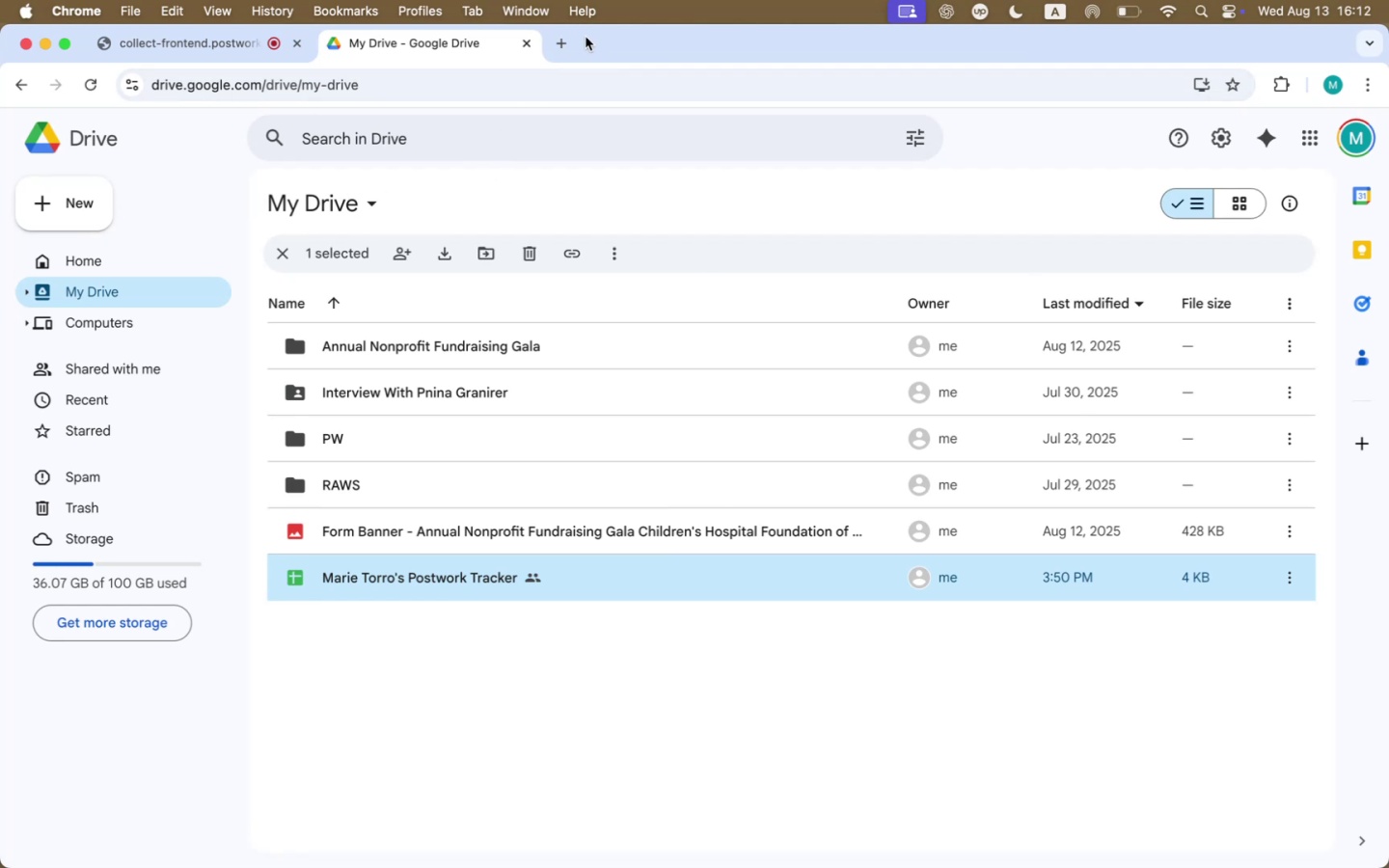 
left_click([552, 43])
 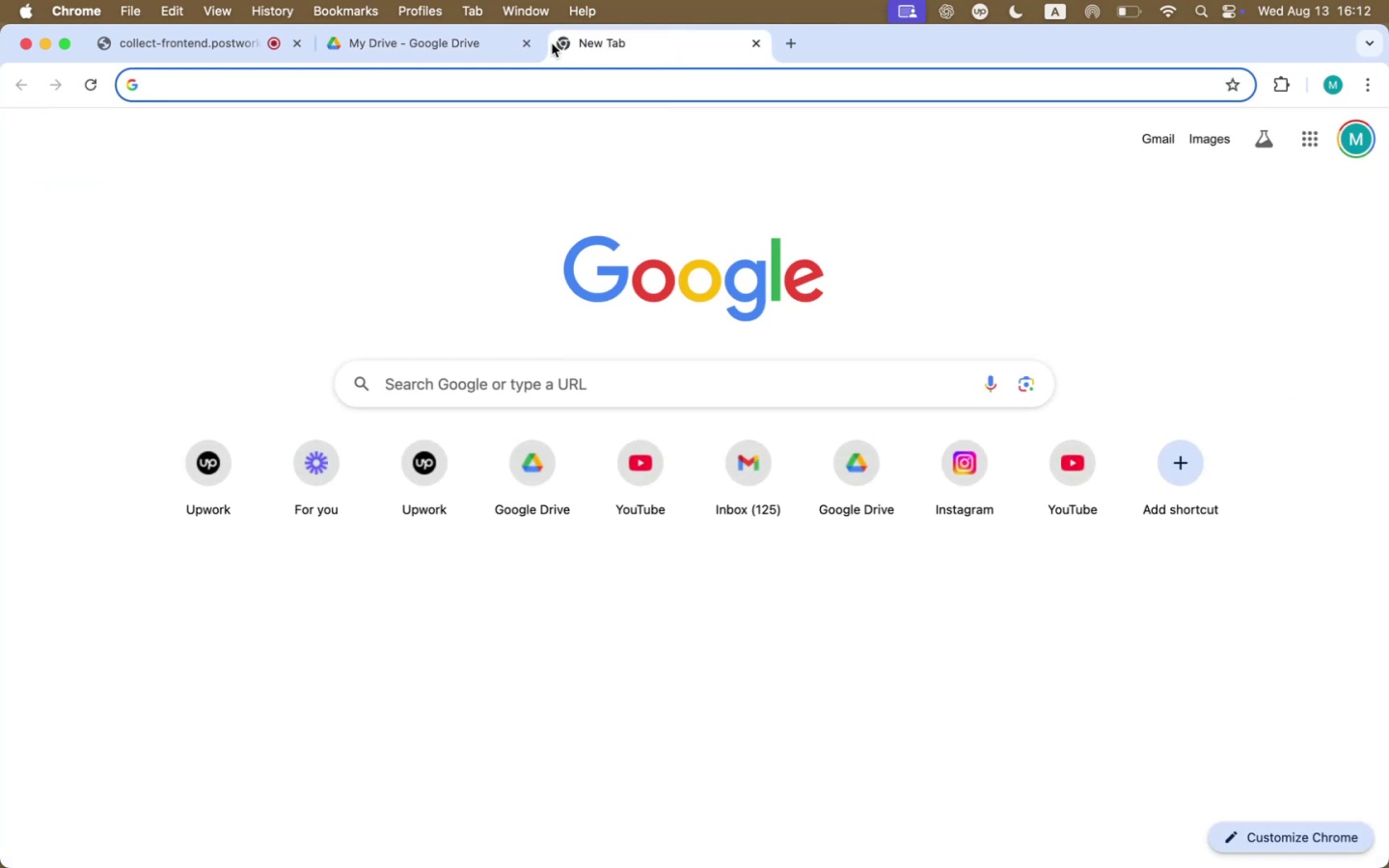 
type(camva)
 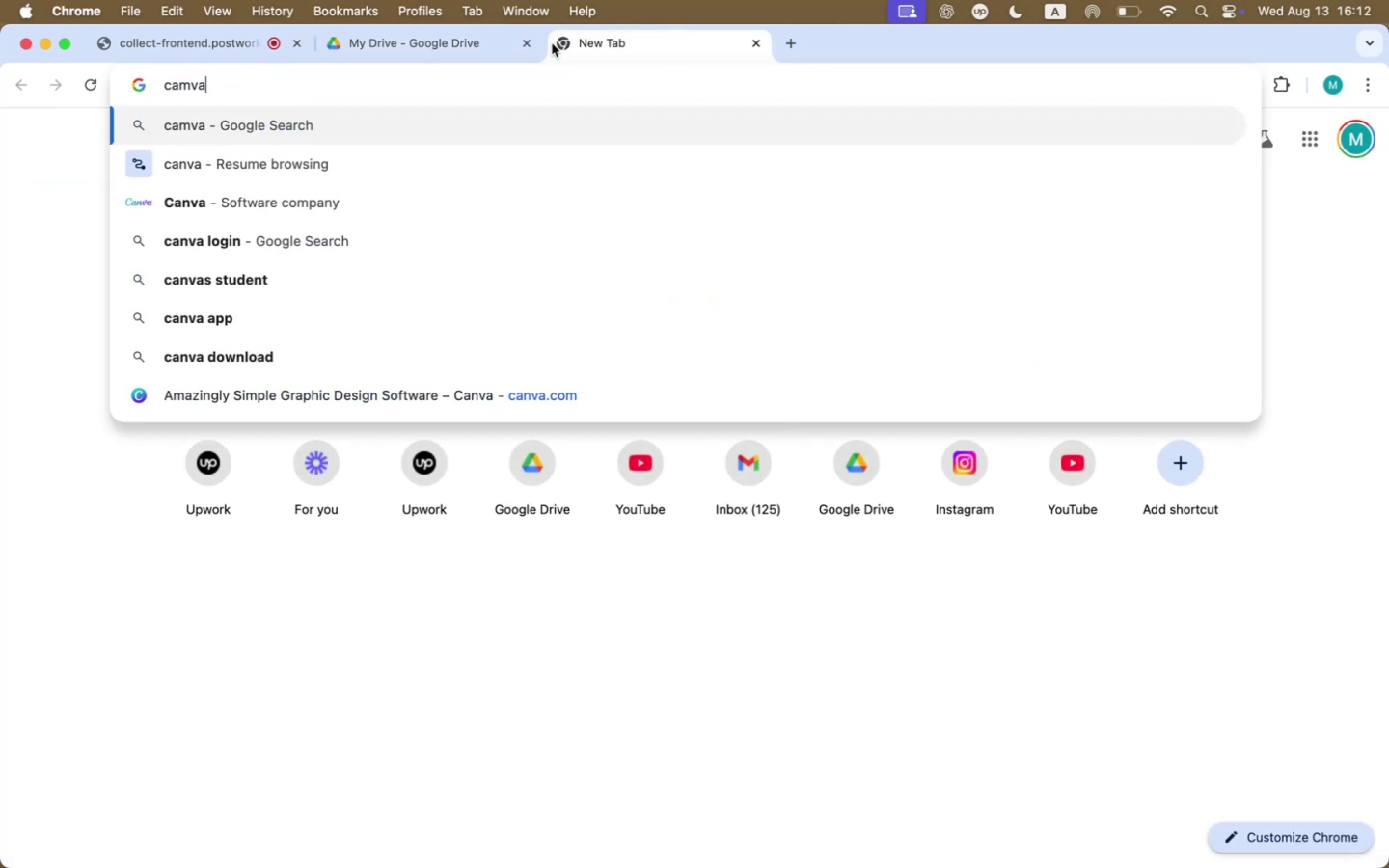 
key(Enter)
 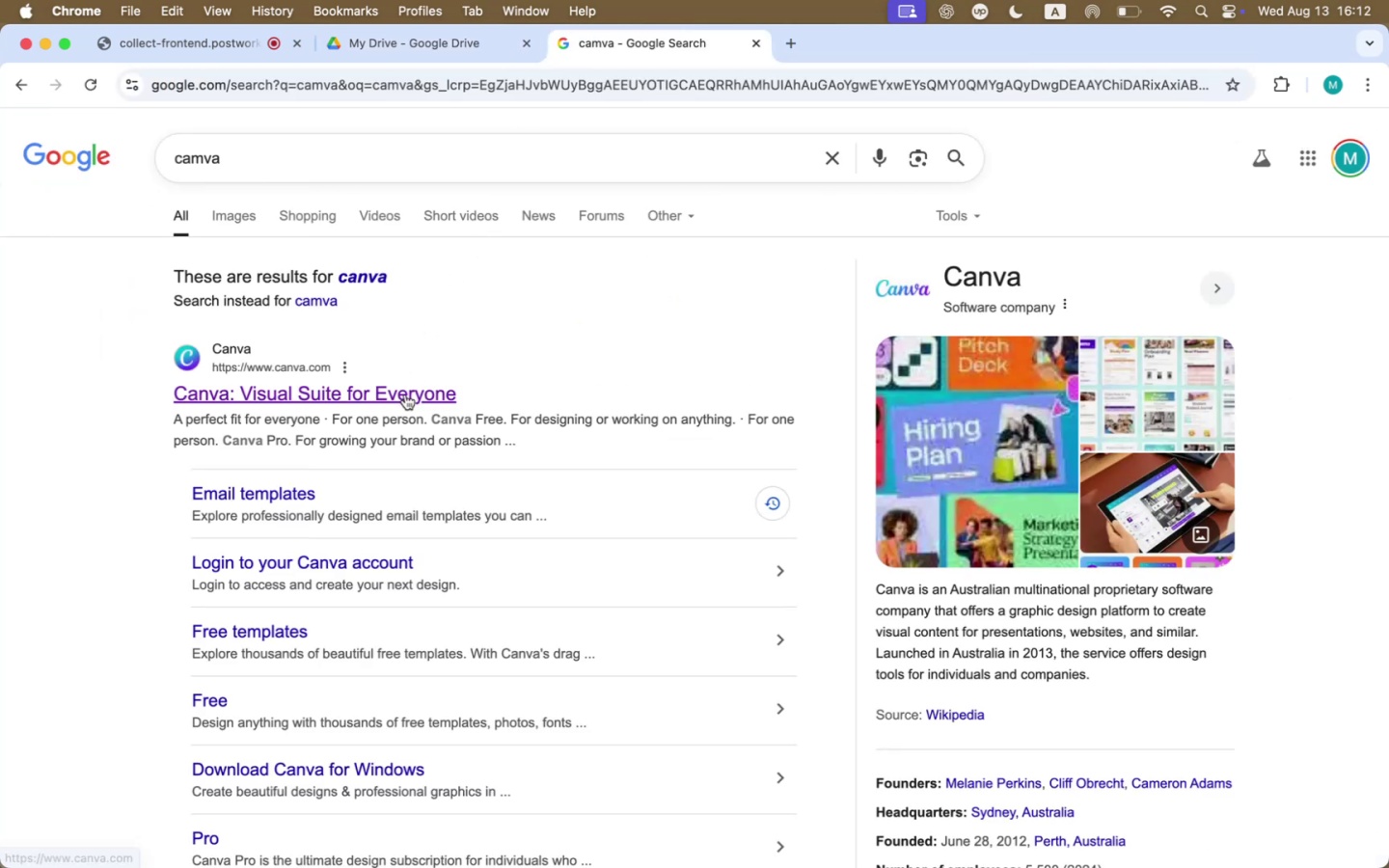 
left_click([405, 394])
 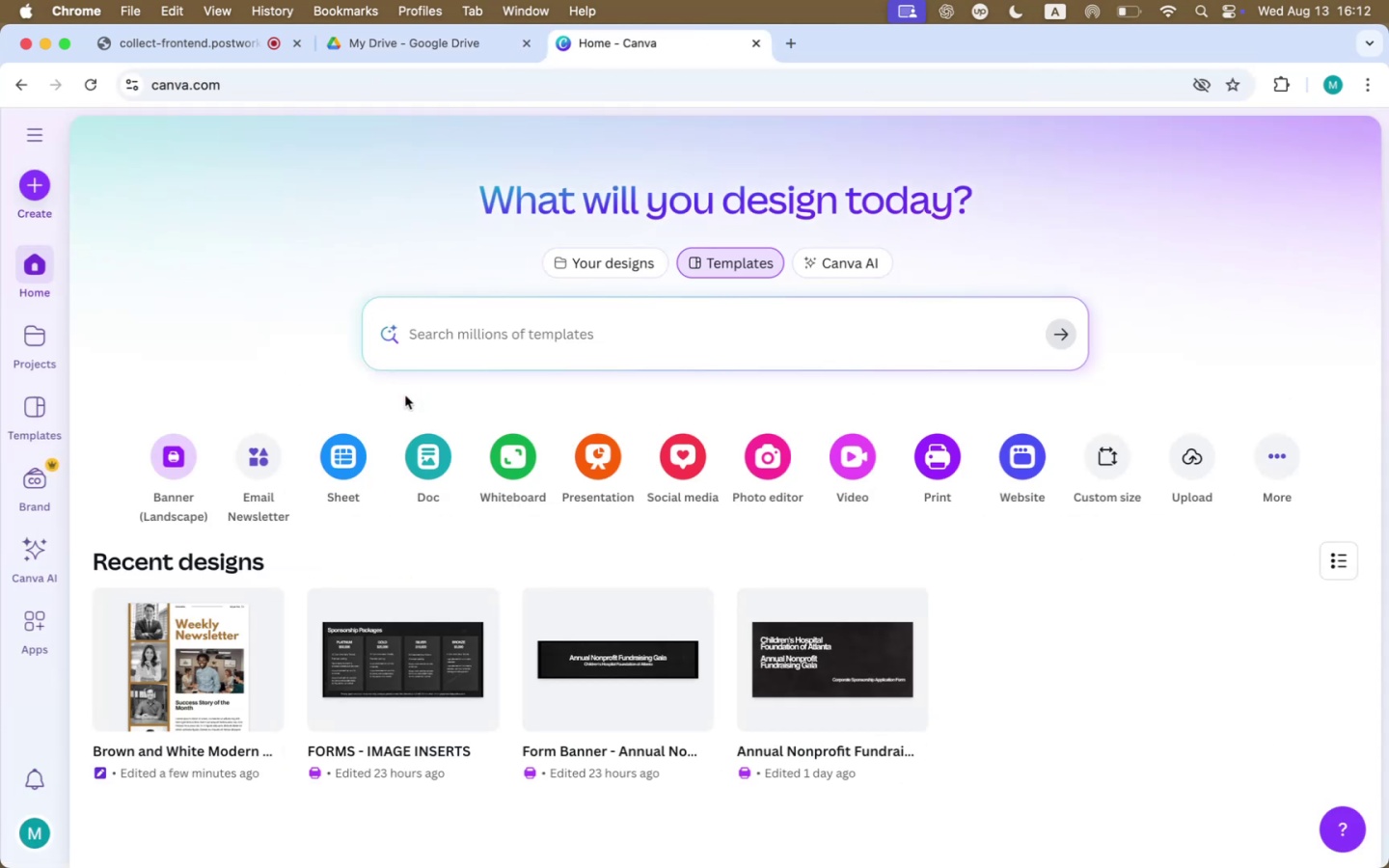 
left_click([259, 611])
 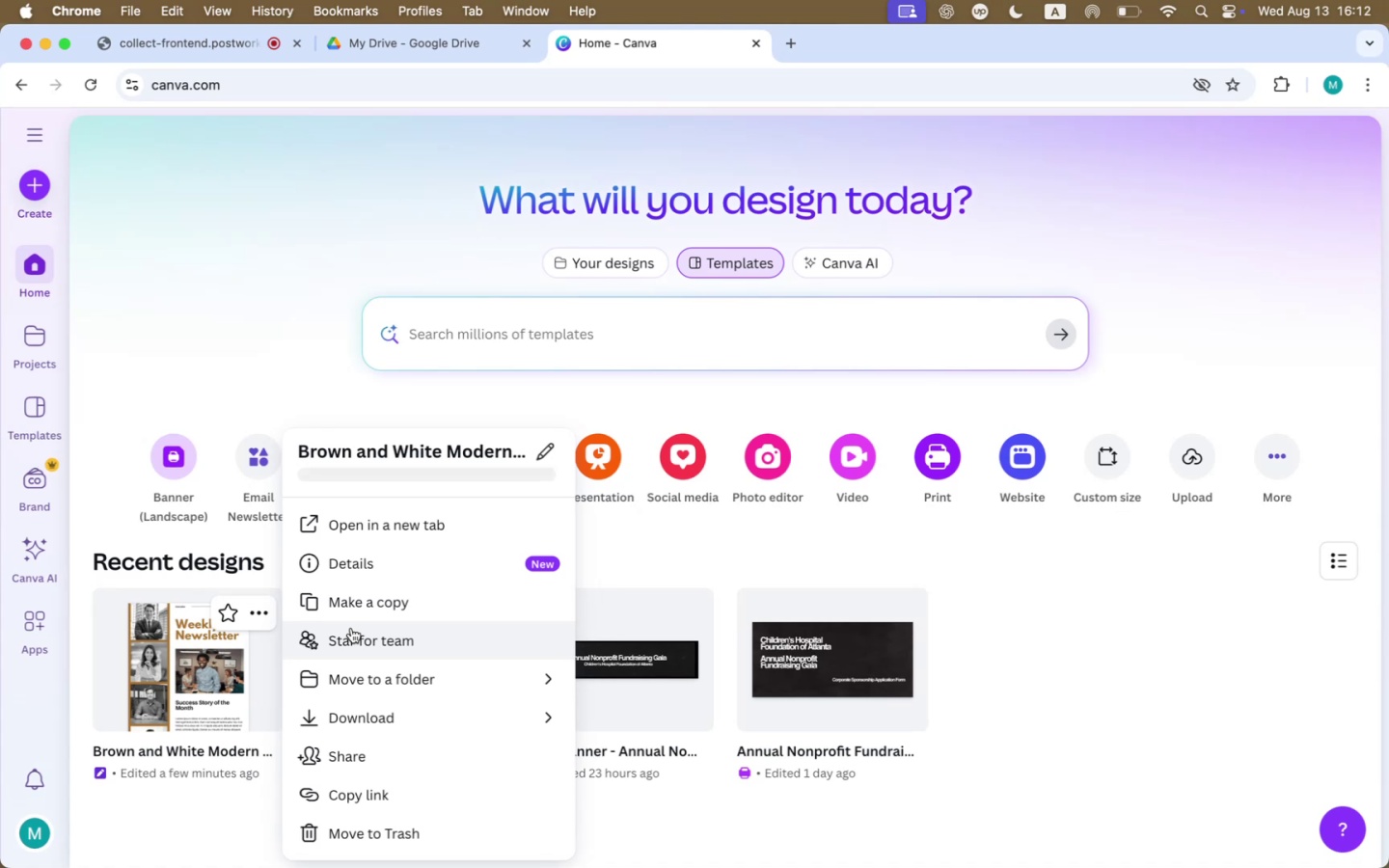 
scroll: coordinate [391, 719], scroll_direction: down, amount: 11.0
 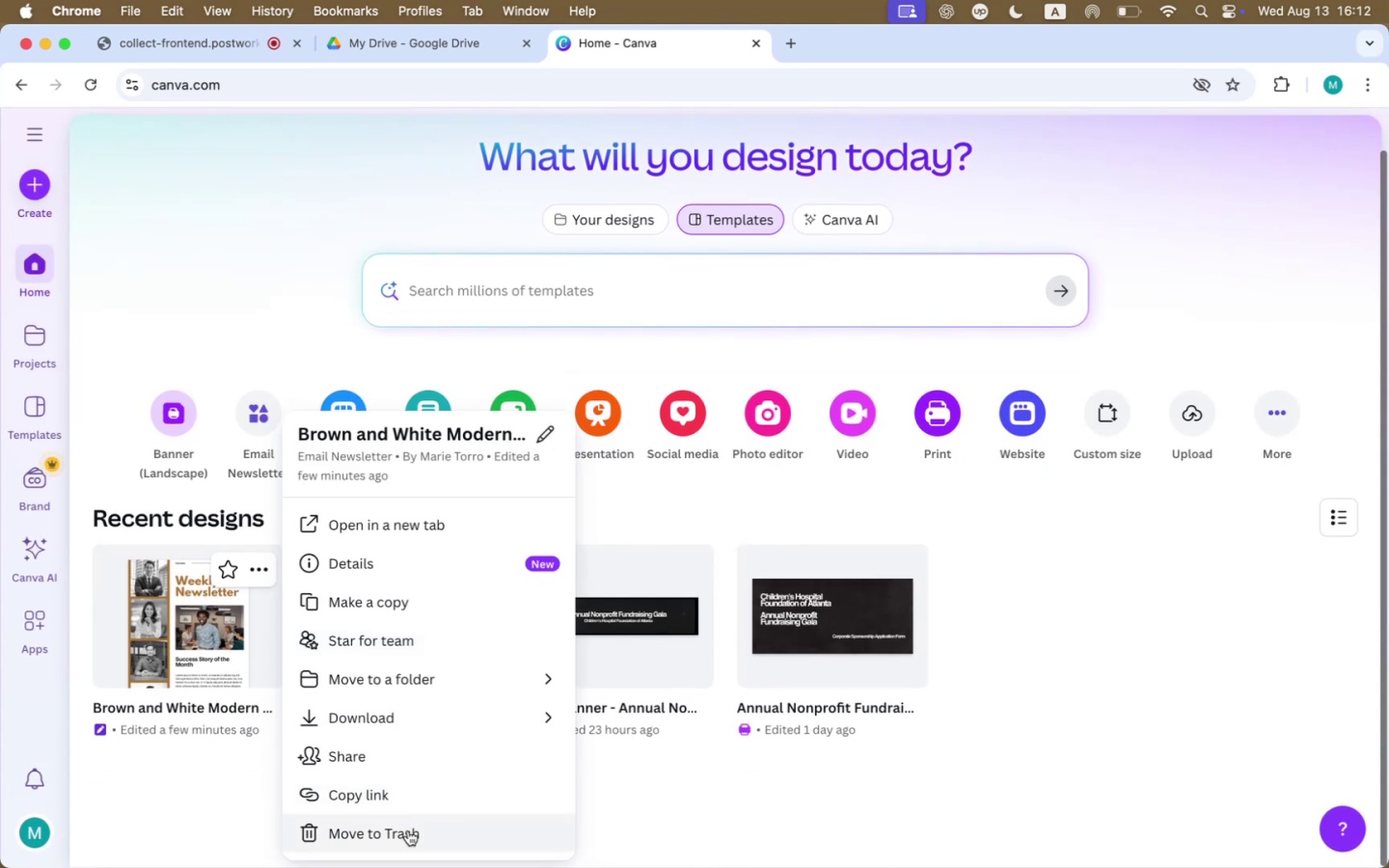 
left_click([408, 830])
 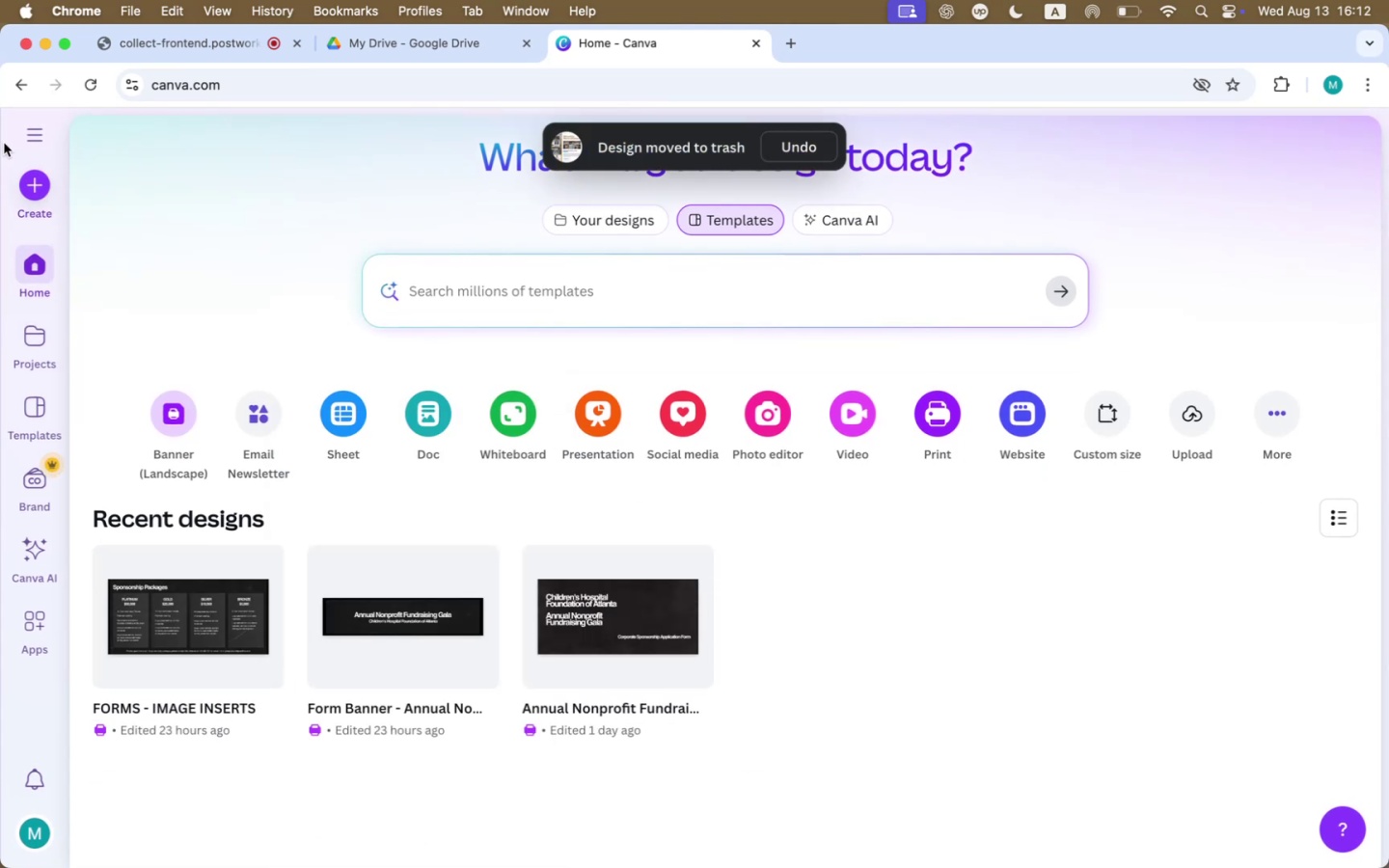 
left_click([30, 176])
 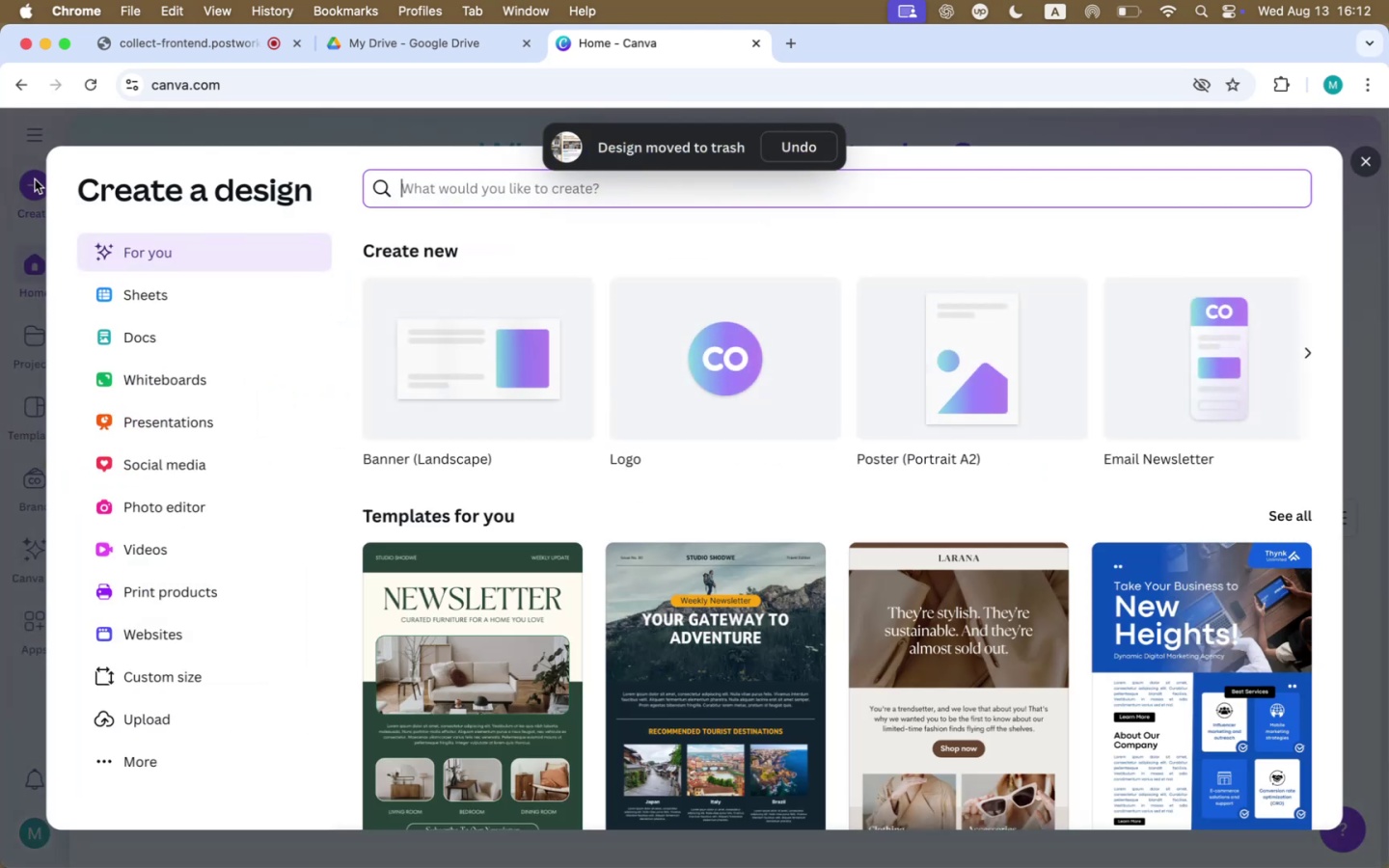 
scroll: coordinate [831, 781], scroll_direction: down, amount: 16.0
 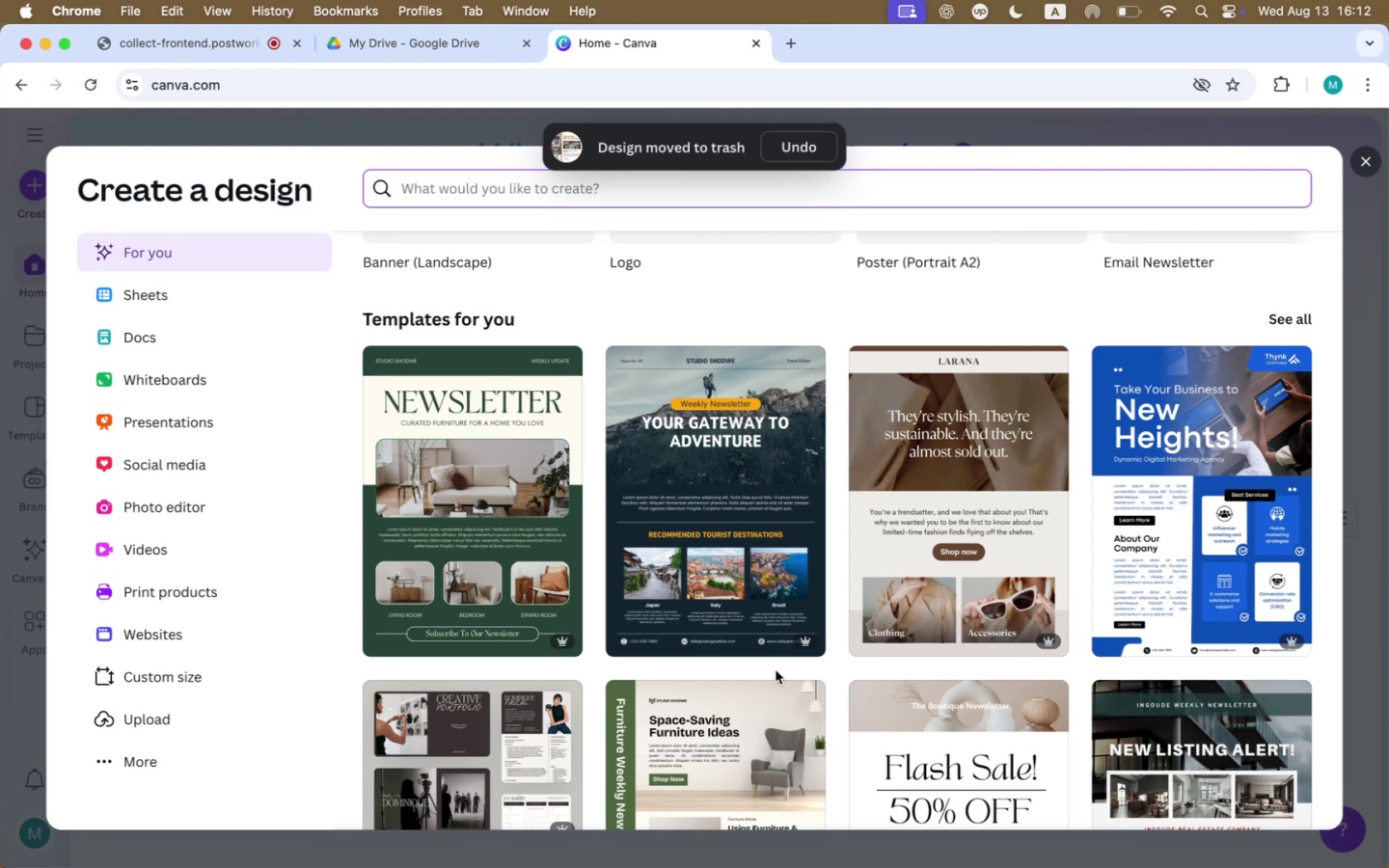 
wait(5.83)
 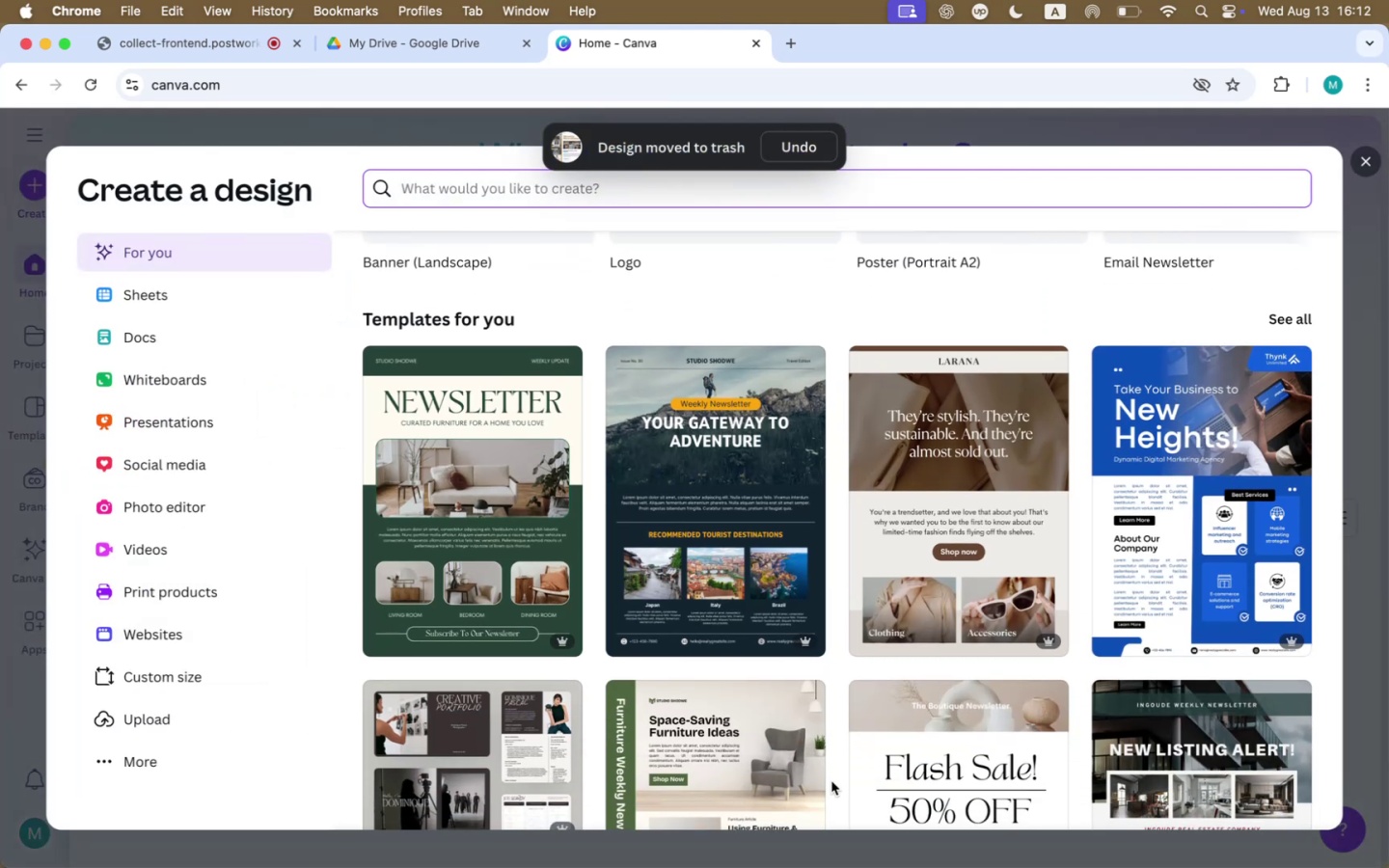 
scroll: coordinate [776, 675], scroll_direction: down, amount: 61.0
 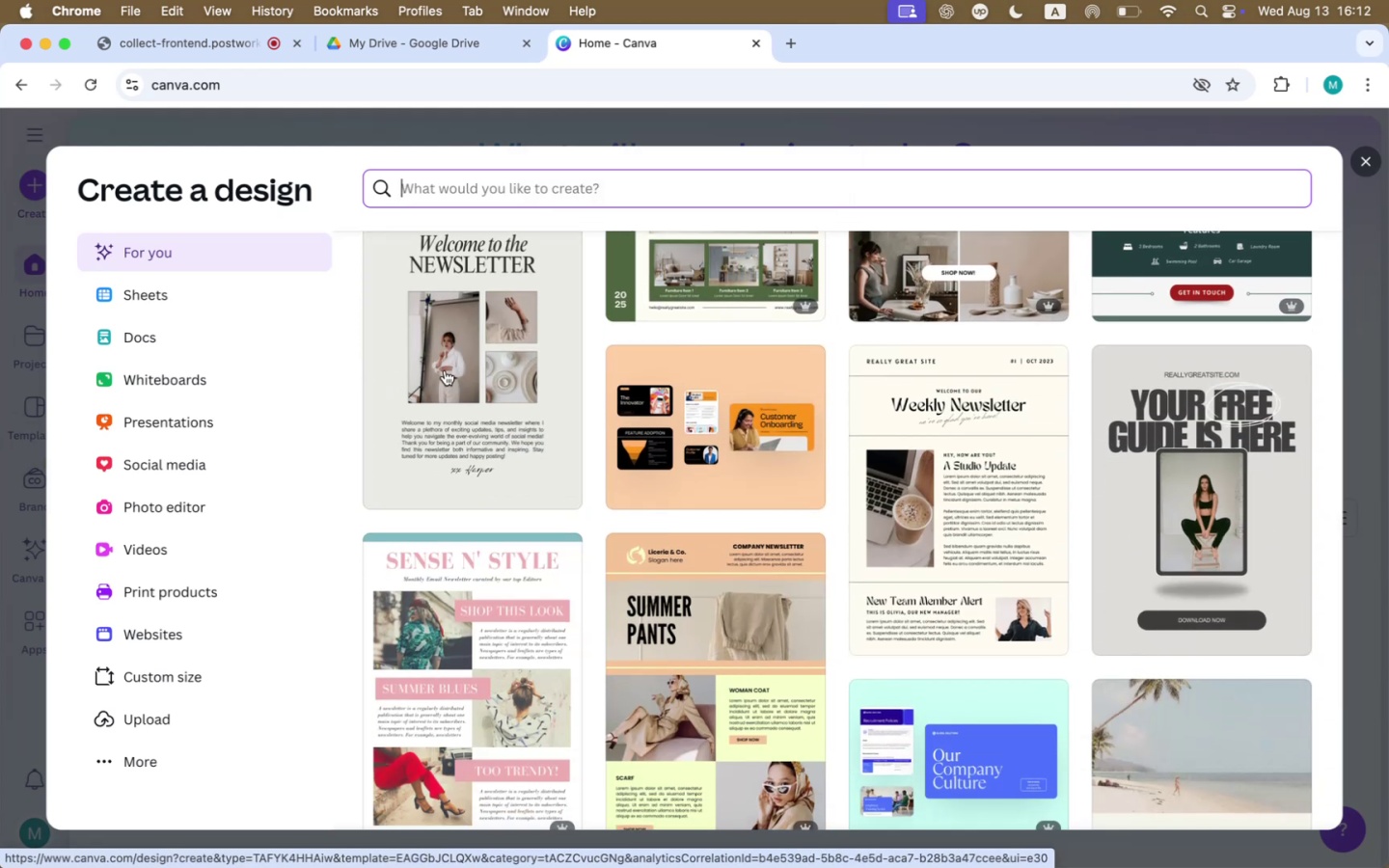 
left_click([445, 370])
 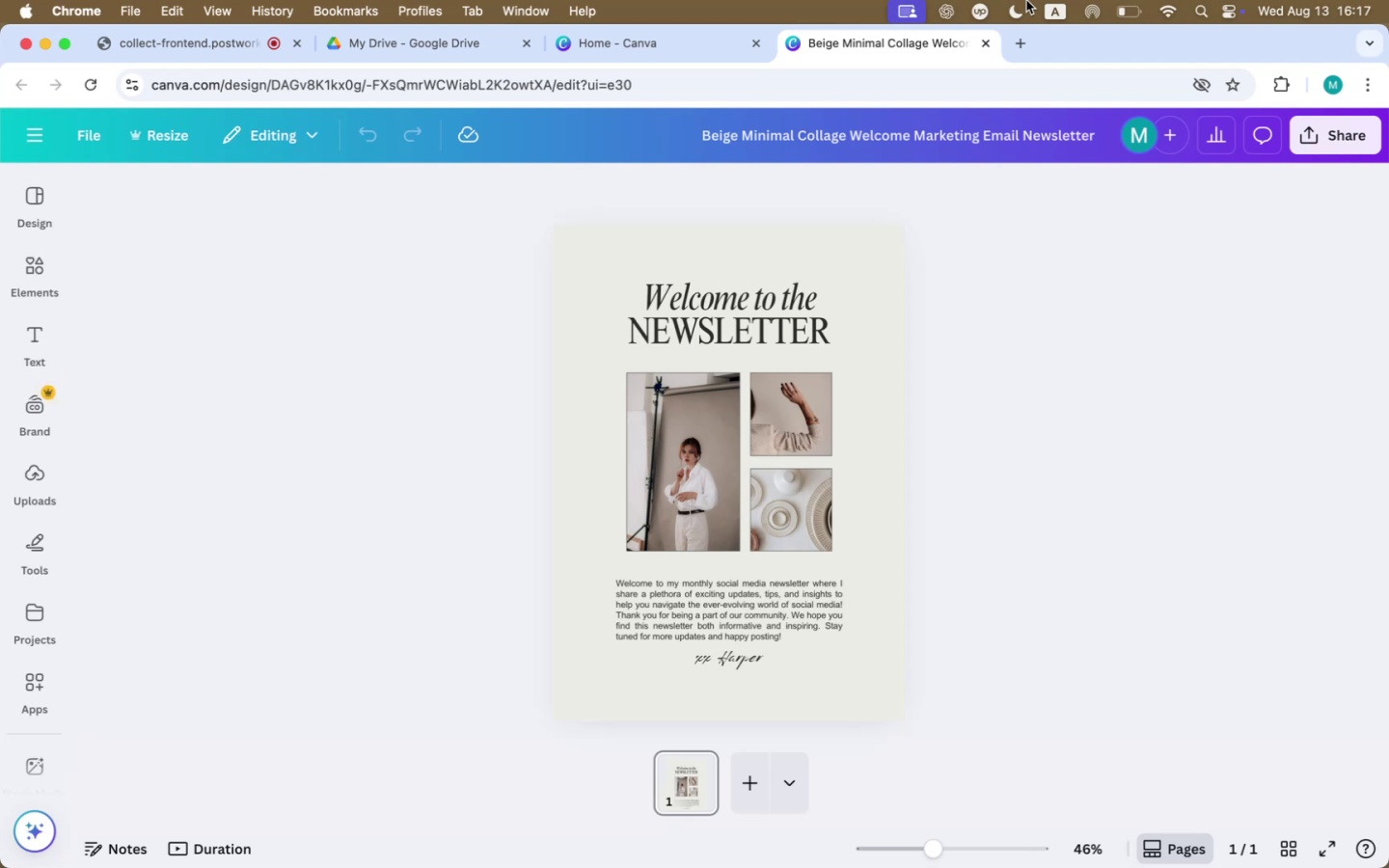 
wait(295.37)
 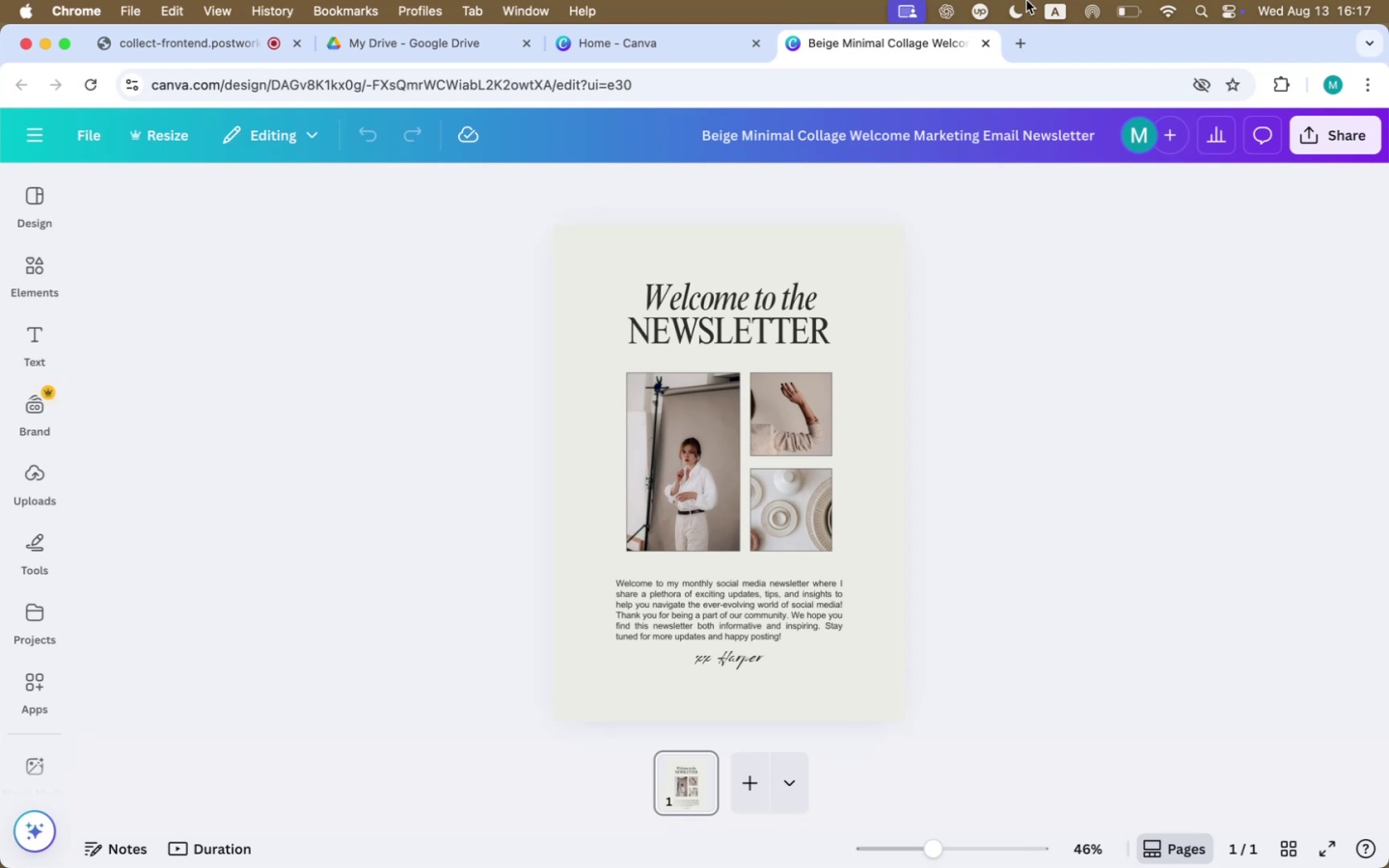 
left_click([1340, 142])
 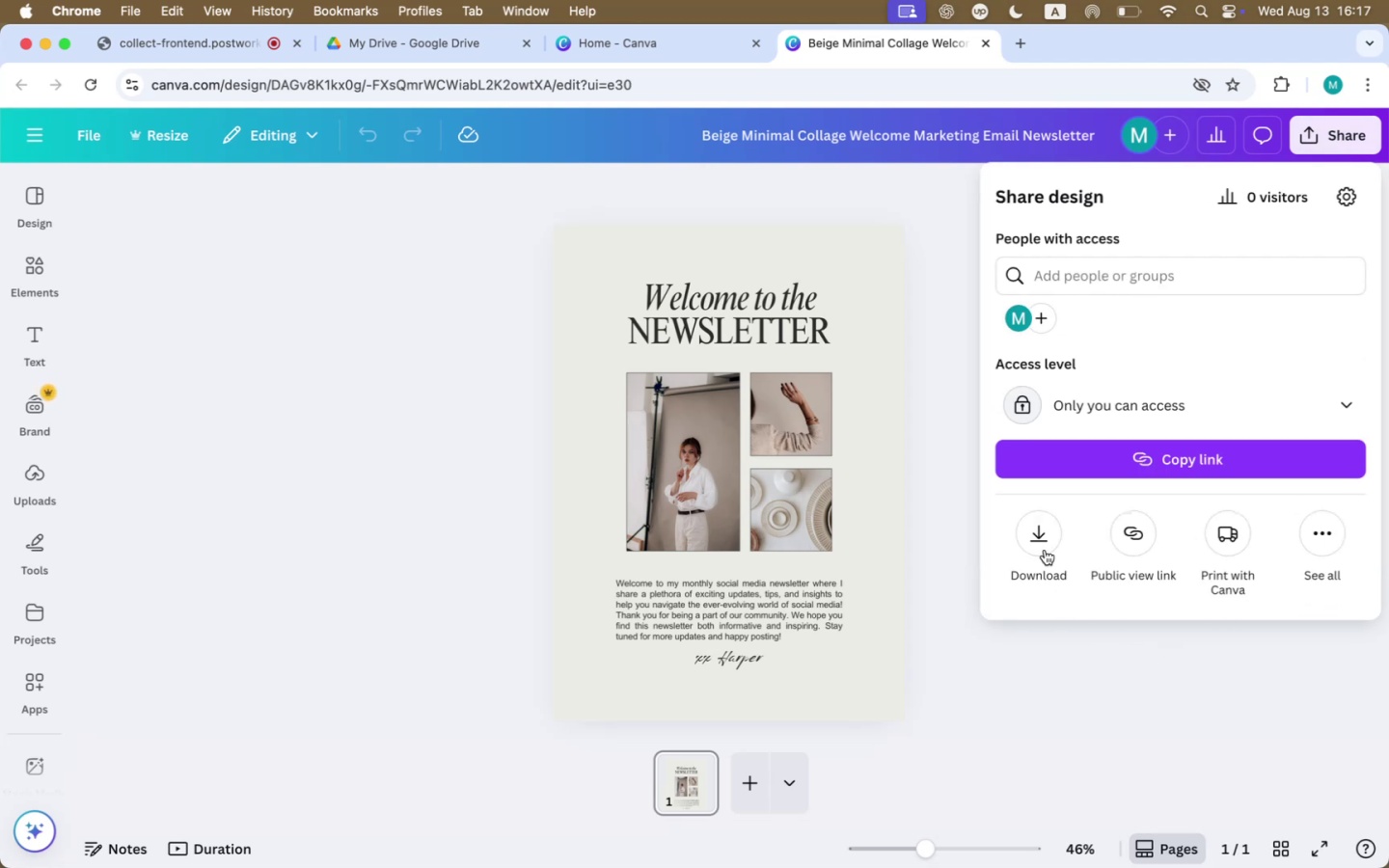 
left_click([1045, 541])
 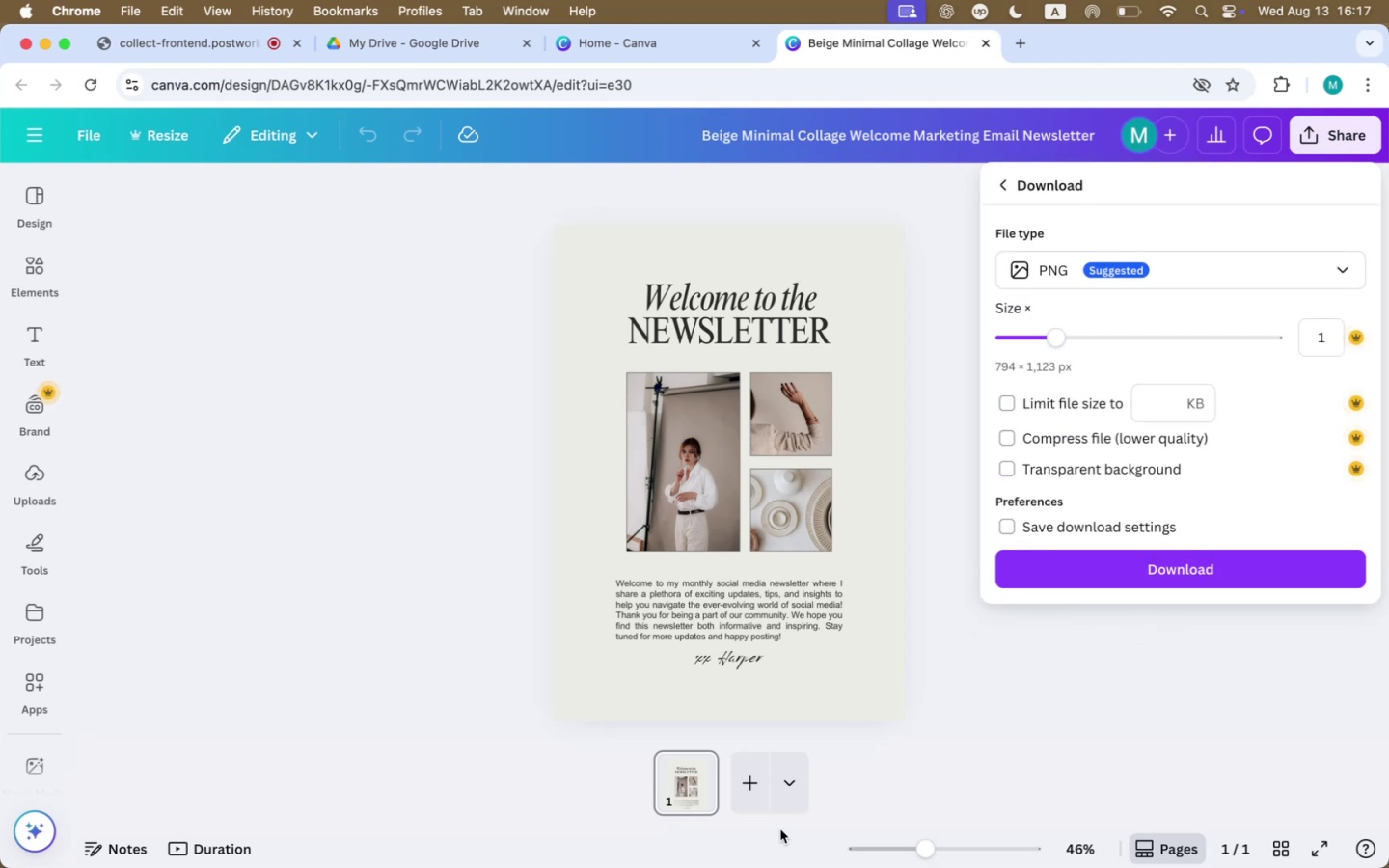 
left_click([791, 785])
 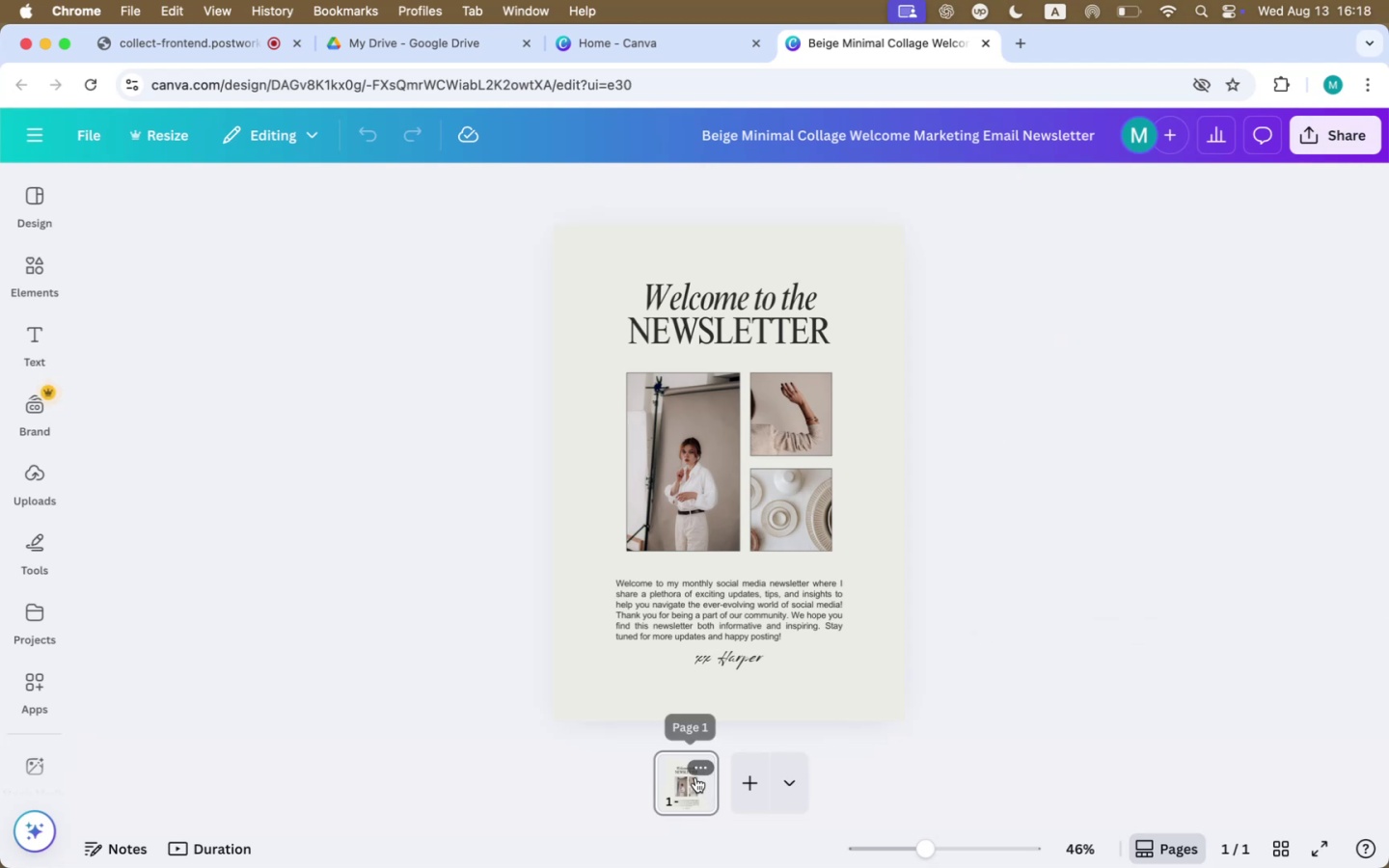 
left_click([710, 771])
 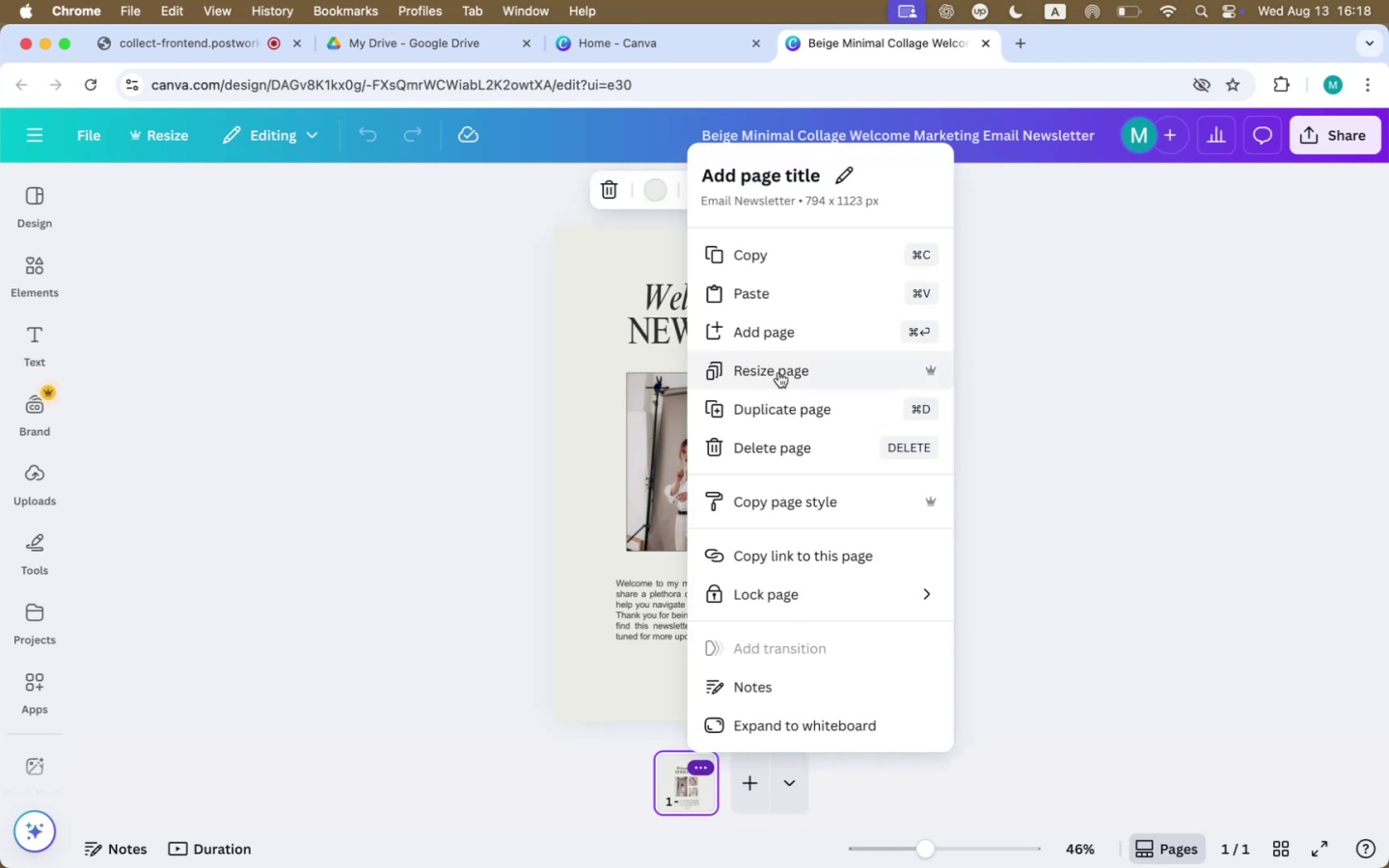 
left_click([784, 408])
 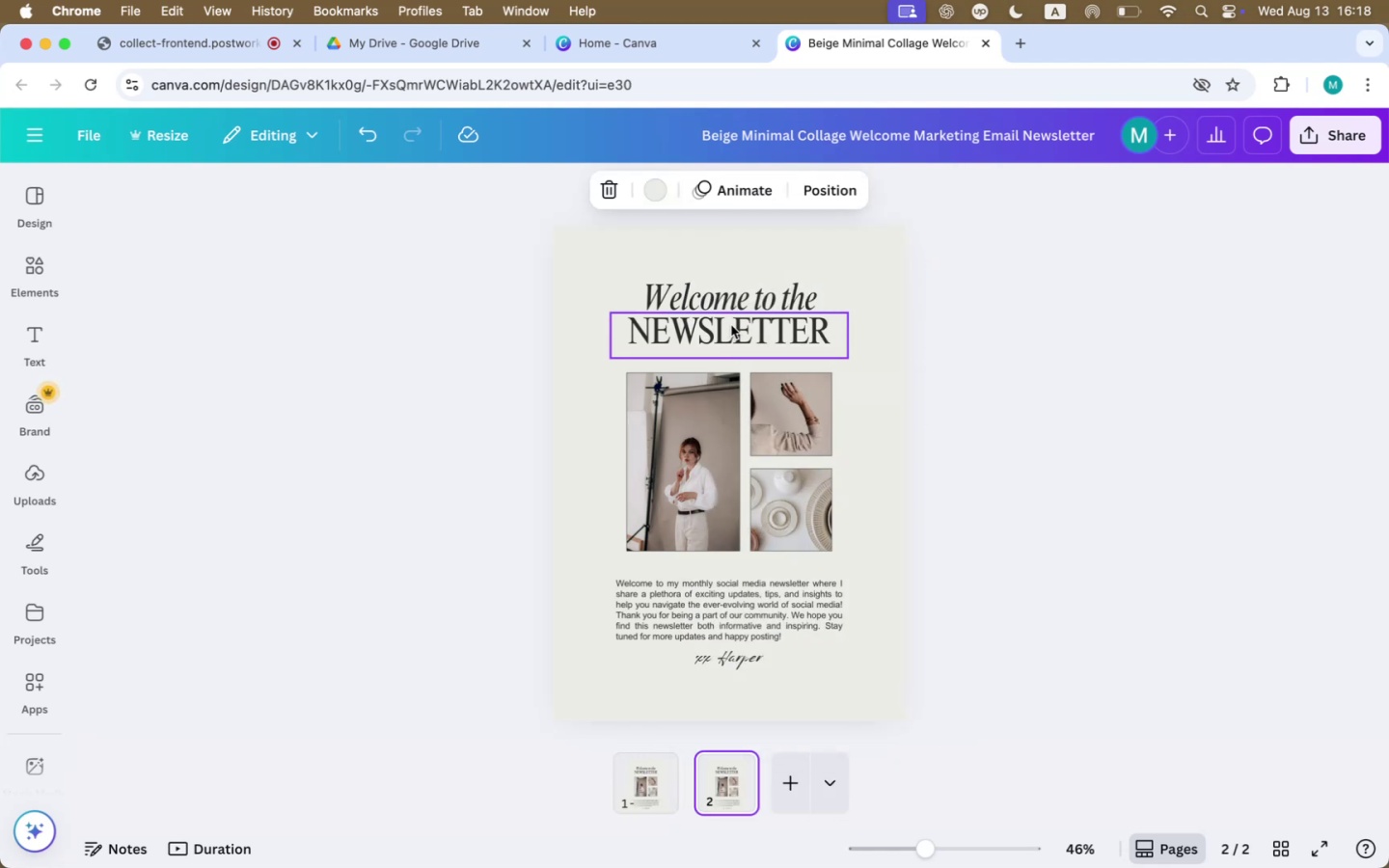 
left_click([731, 322])
 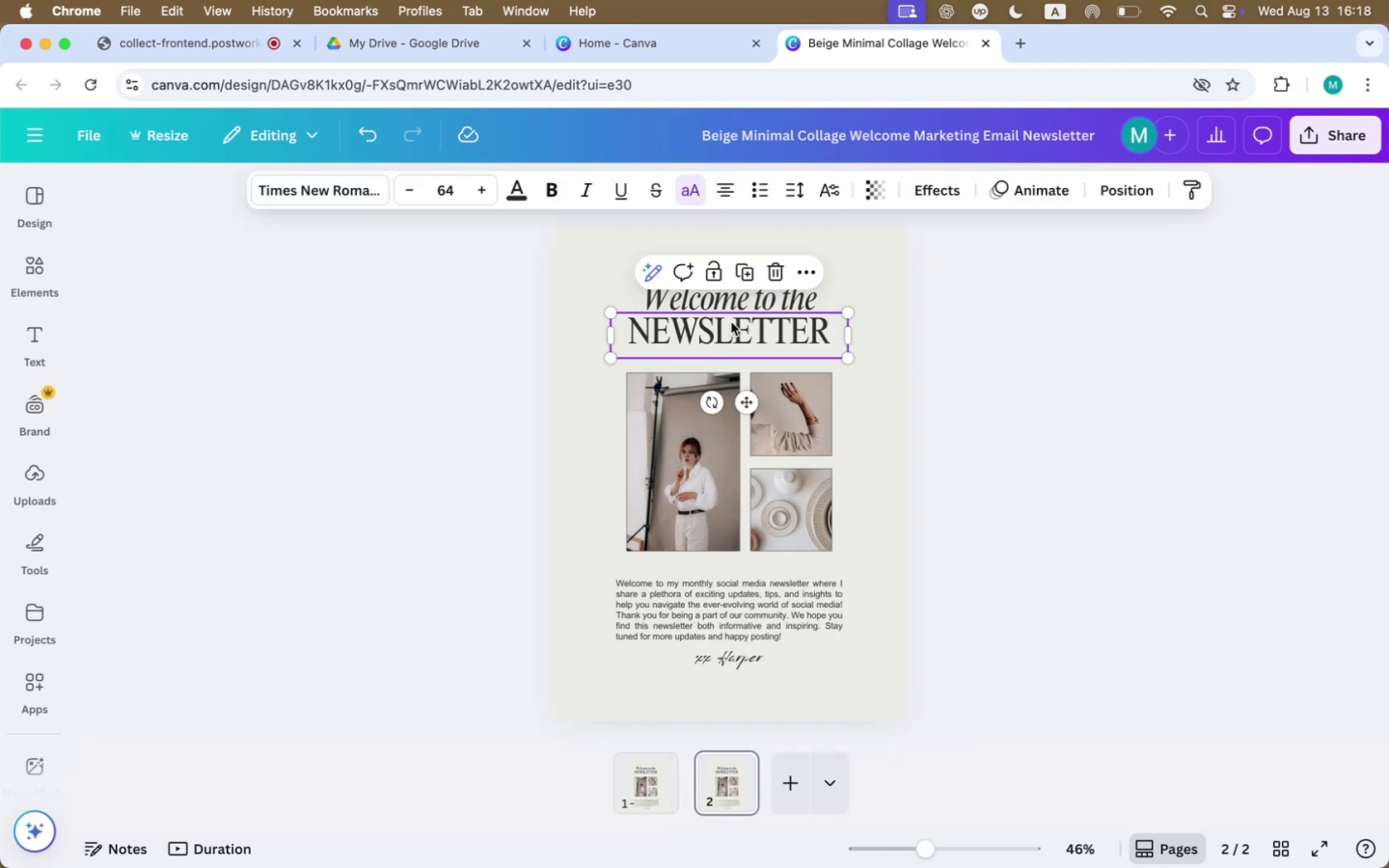 
key(Backspace)
 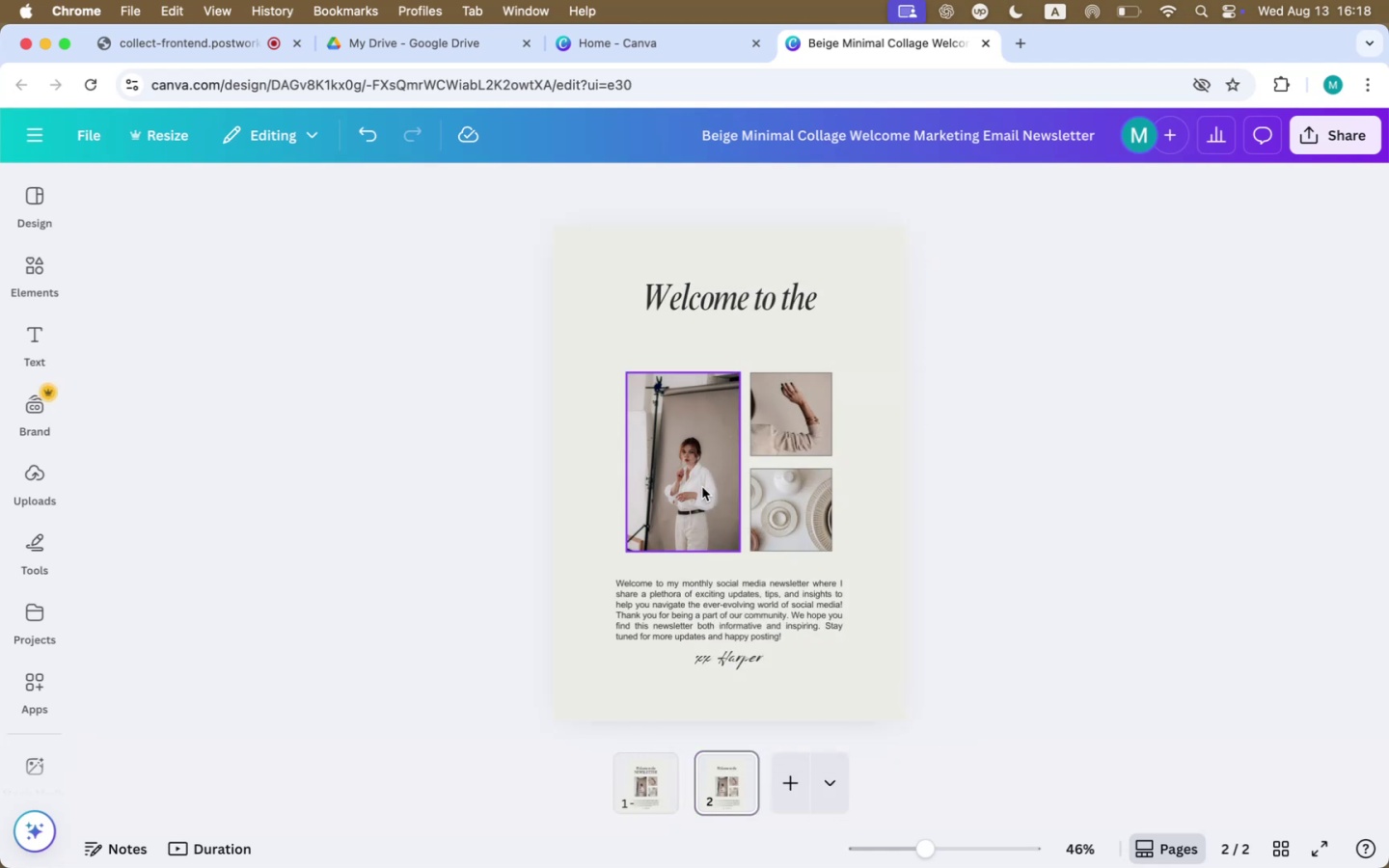 
left_click([702, 487])
 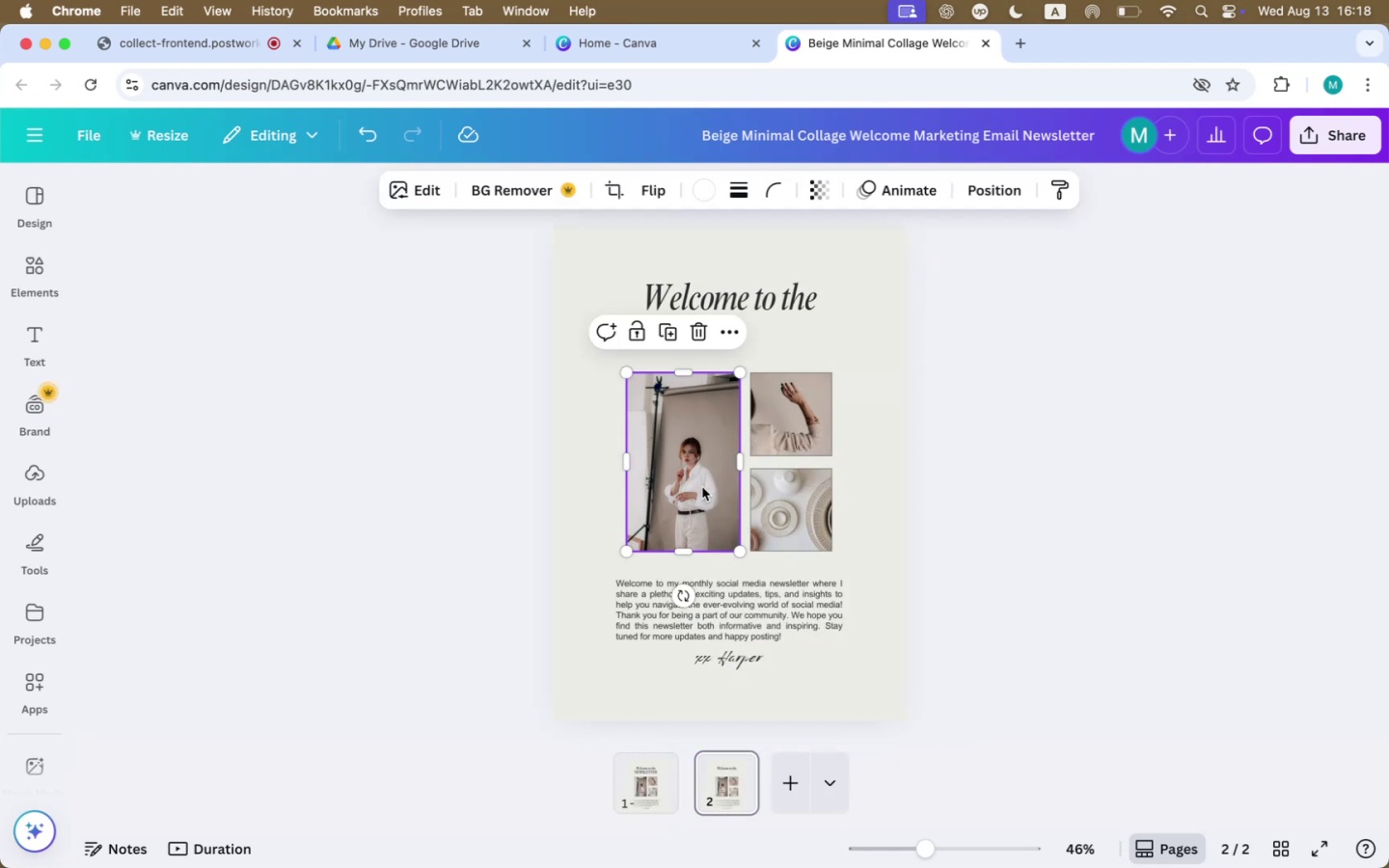 
key(Backspace)
 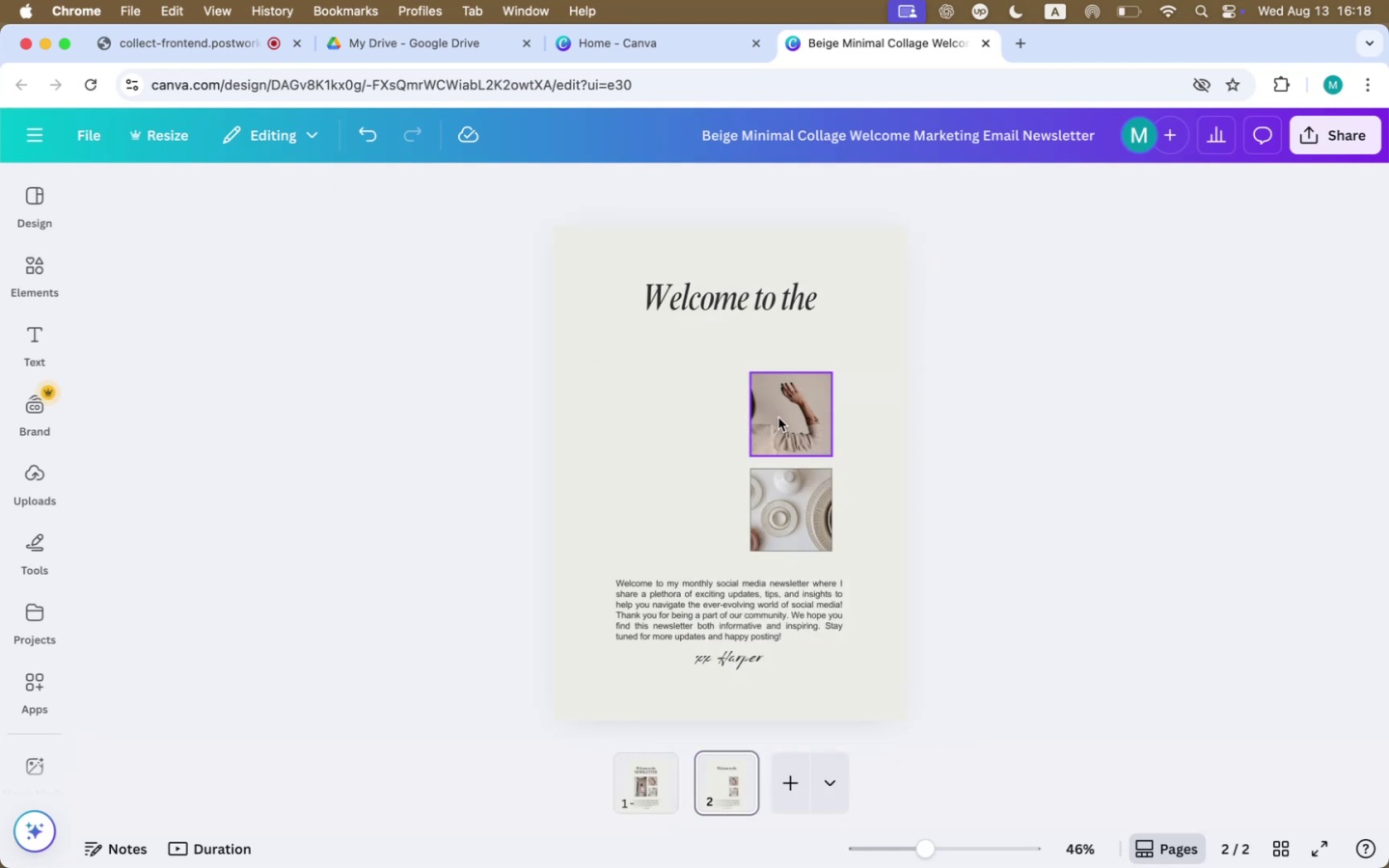 
key(Backspace)
 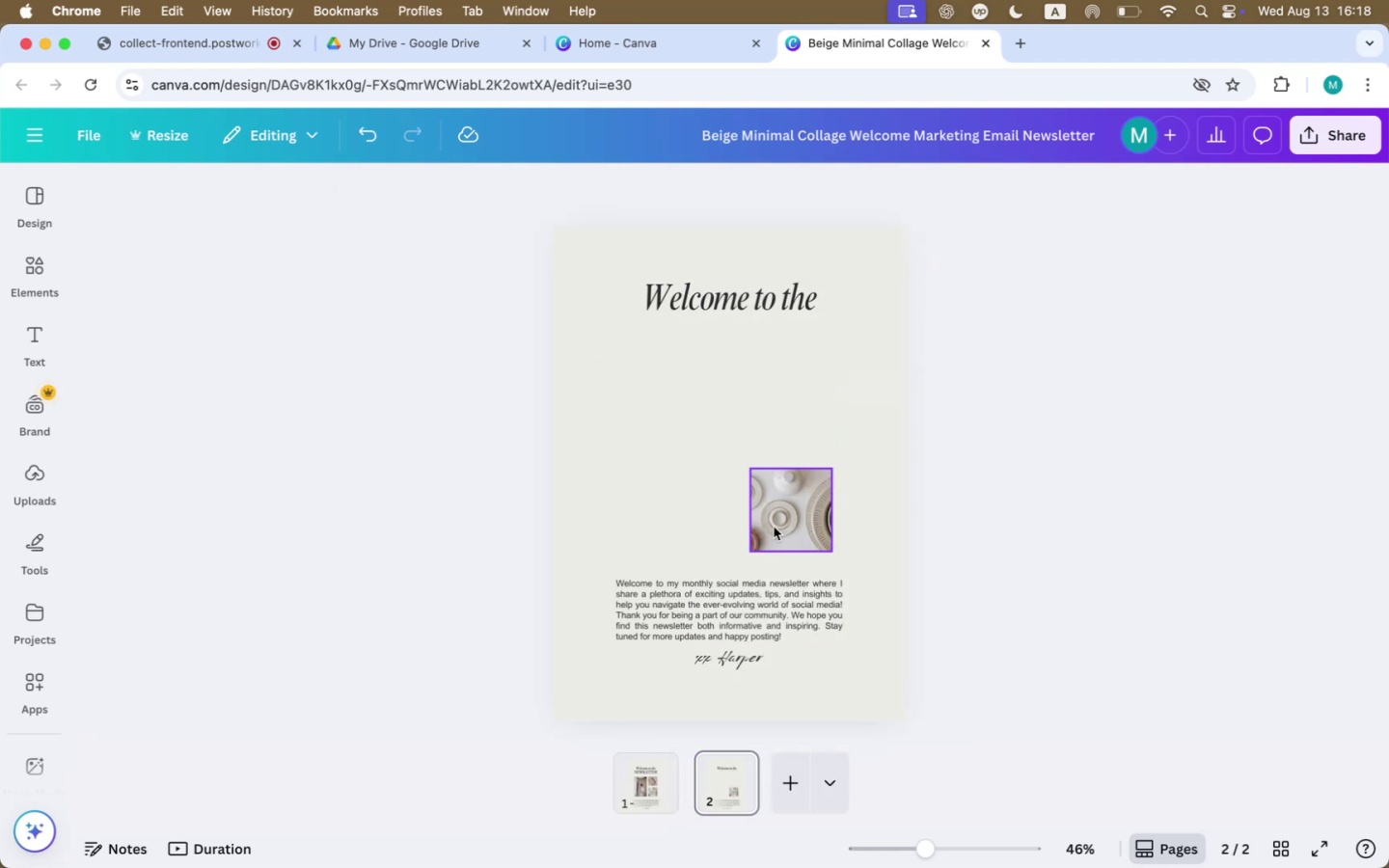 
key(Backspace)
 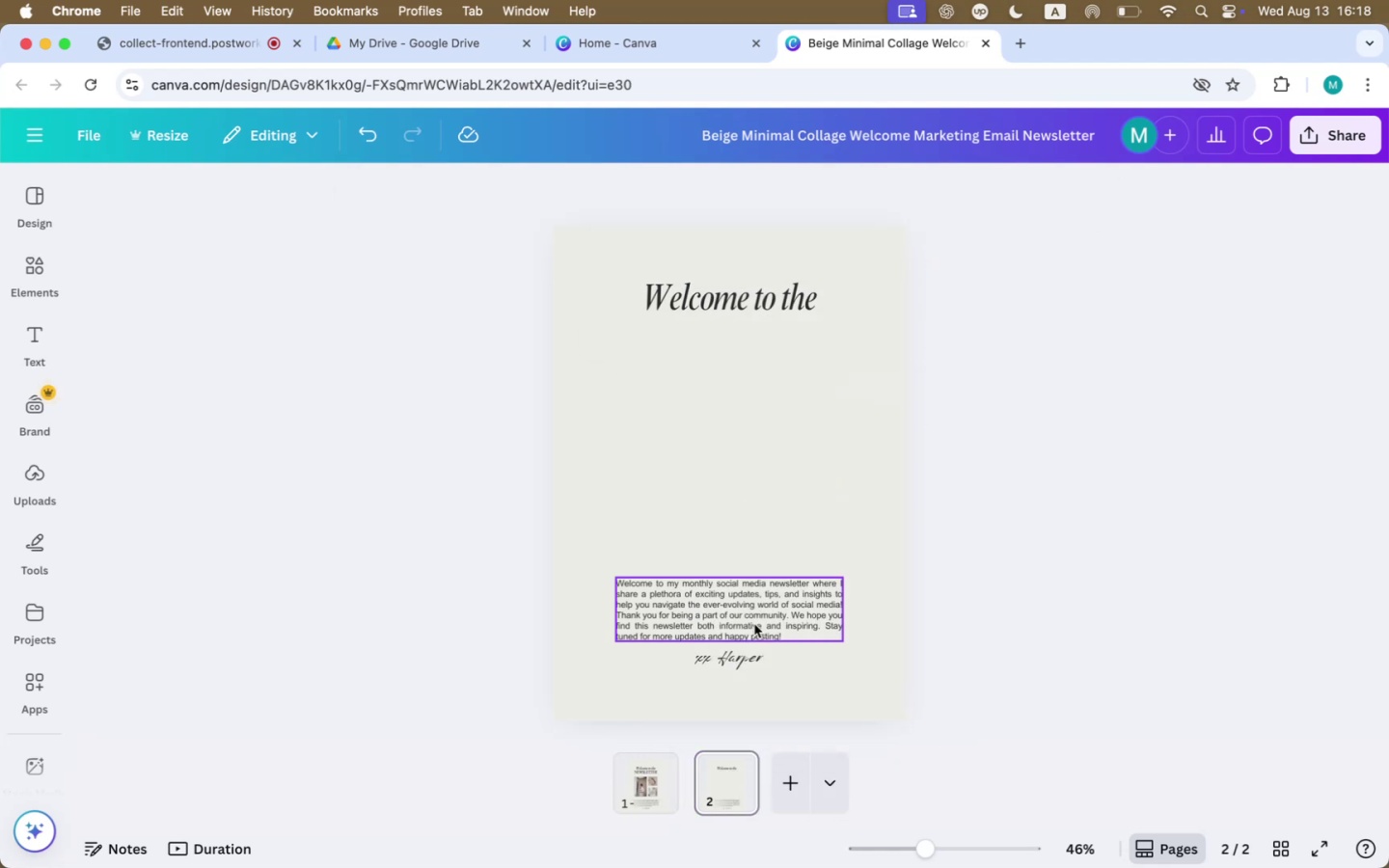 
triple_click([754, 624])
 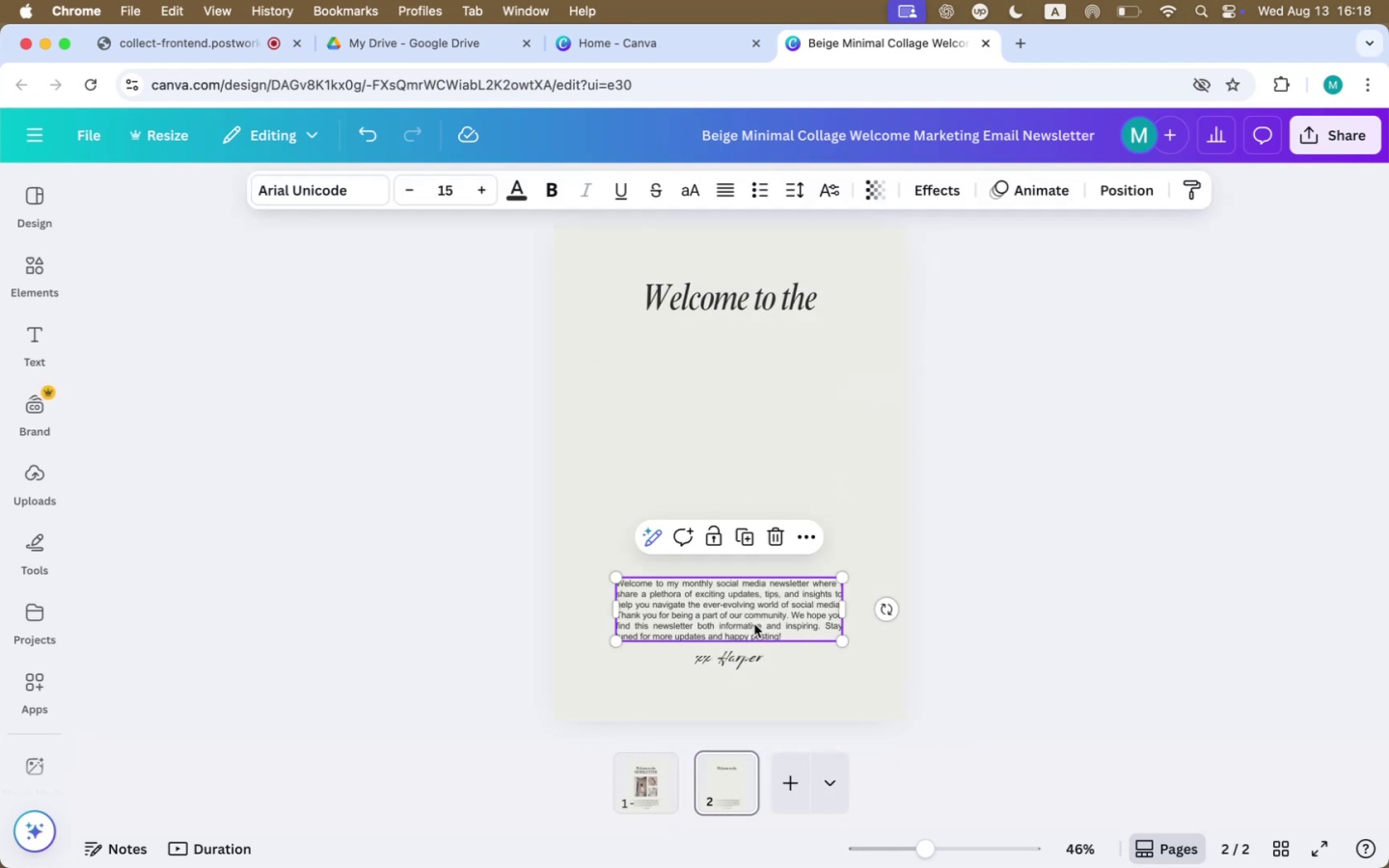 
key(Backspace)
 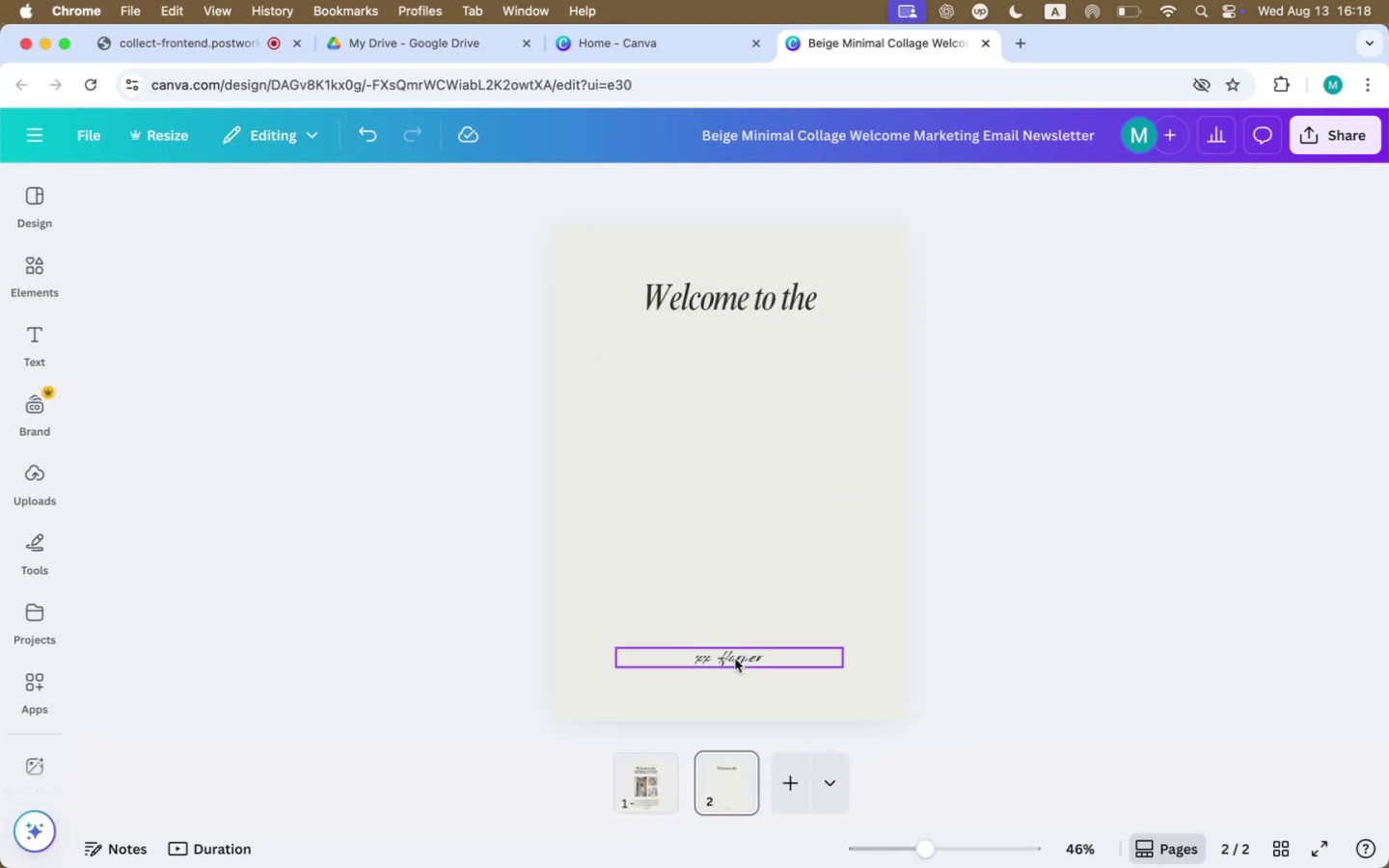 
key(Backspace)
 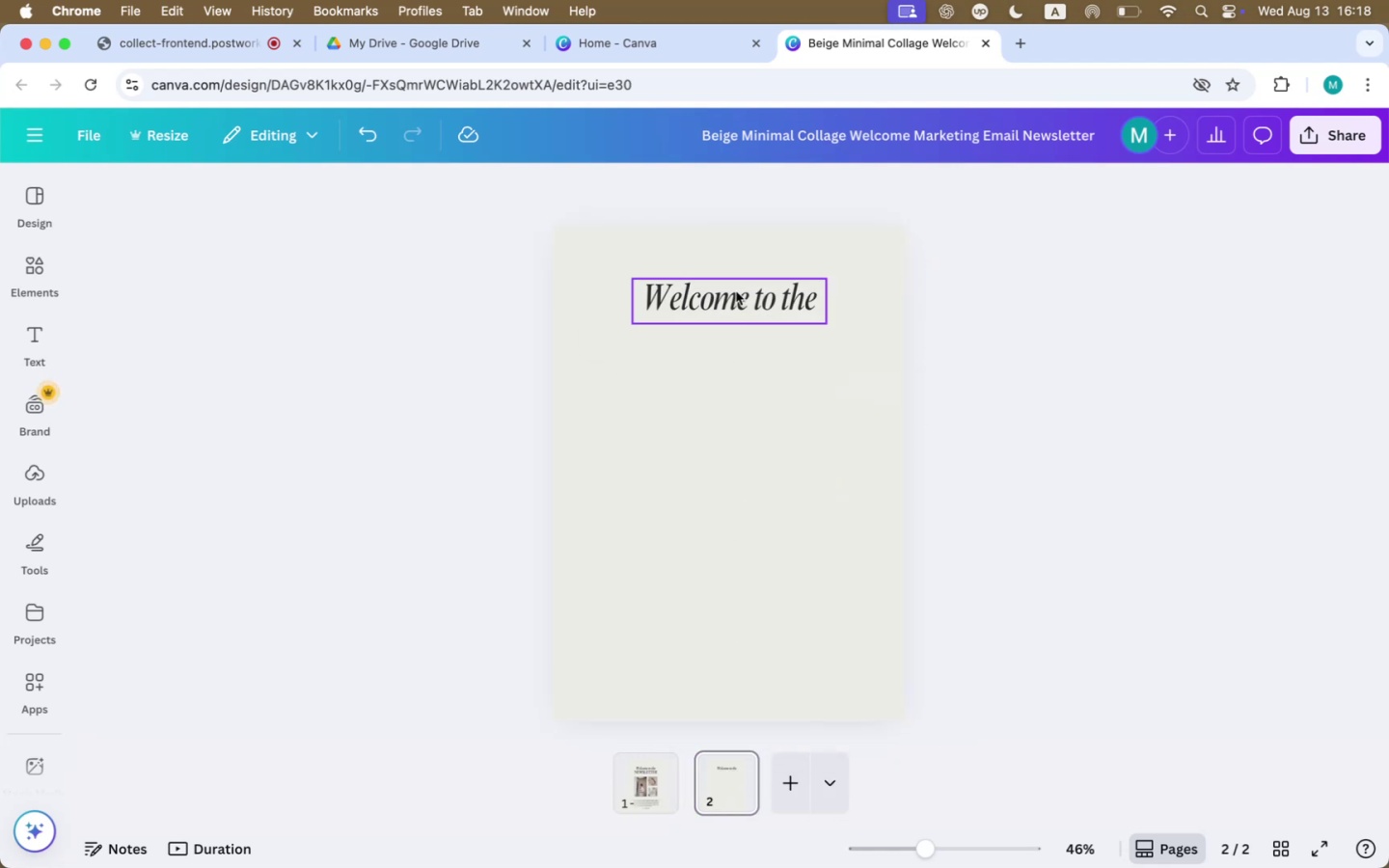 
double_click([736, 291])
 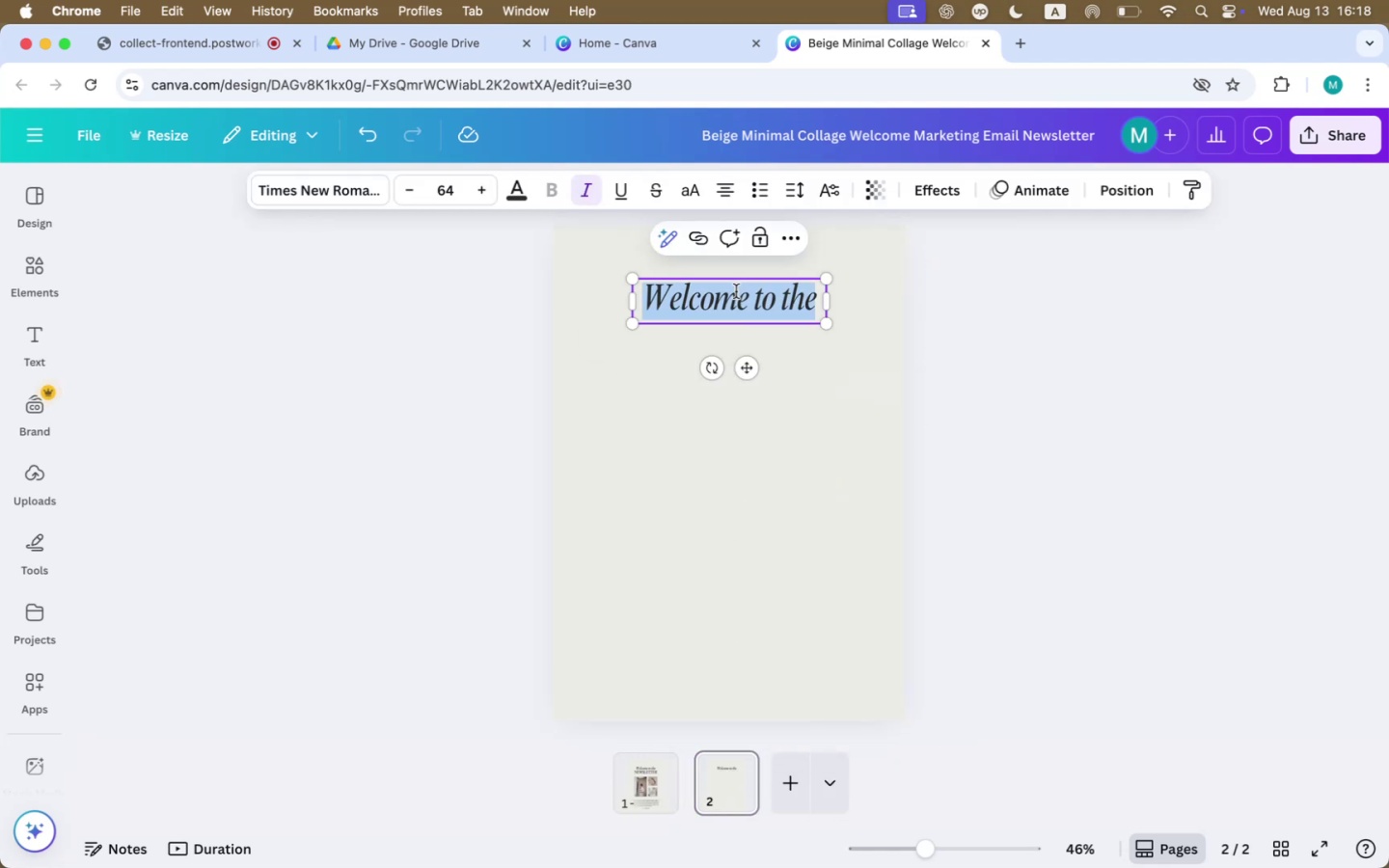 
triple_click([736, 291])
 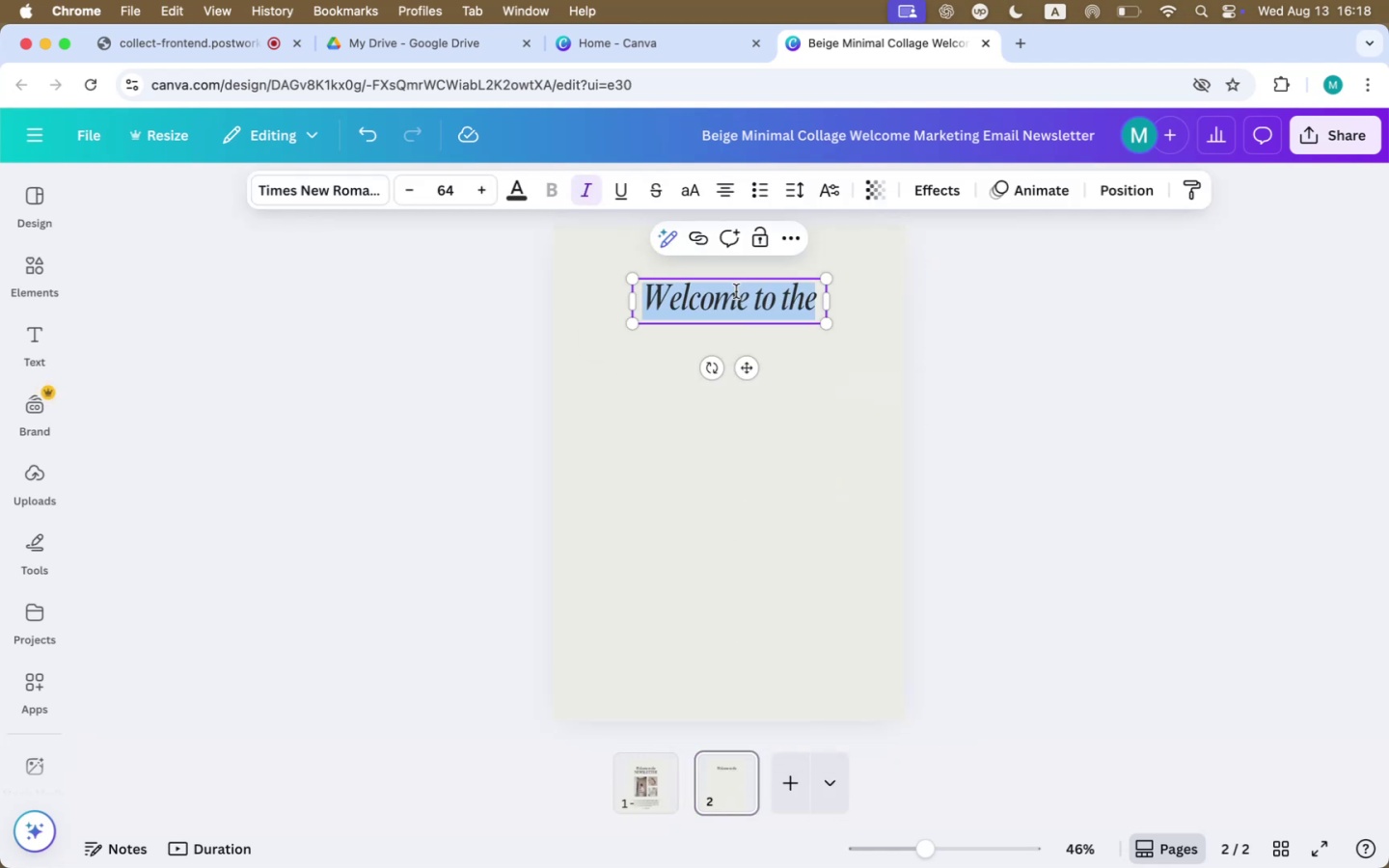 
type(PT 2 TEST)
 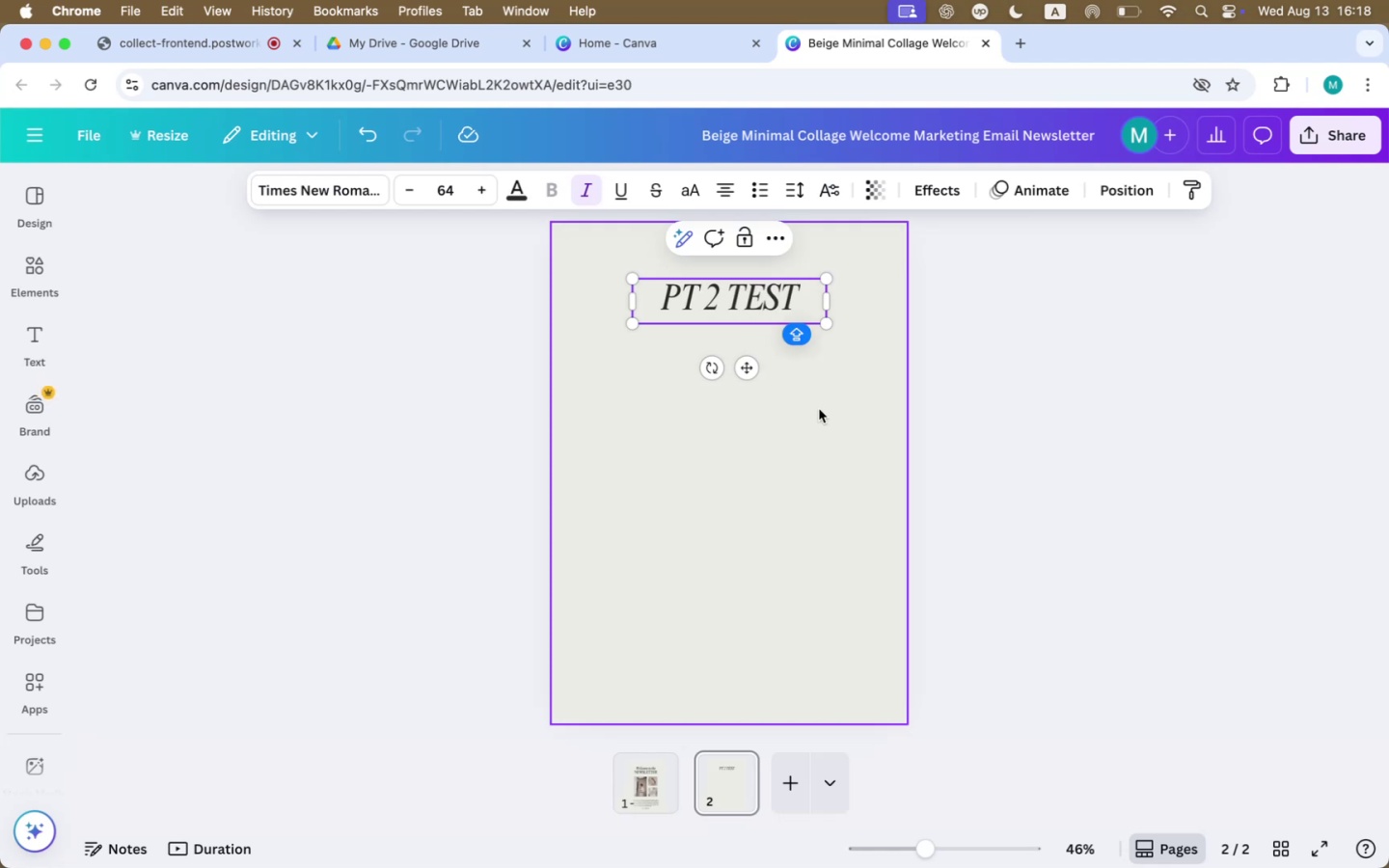 
left_click([1152, 527])
 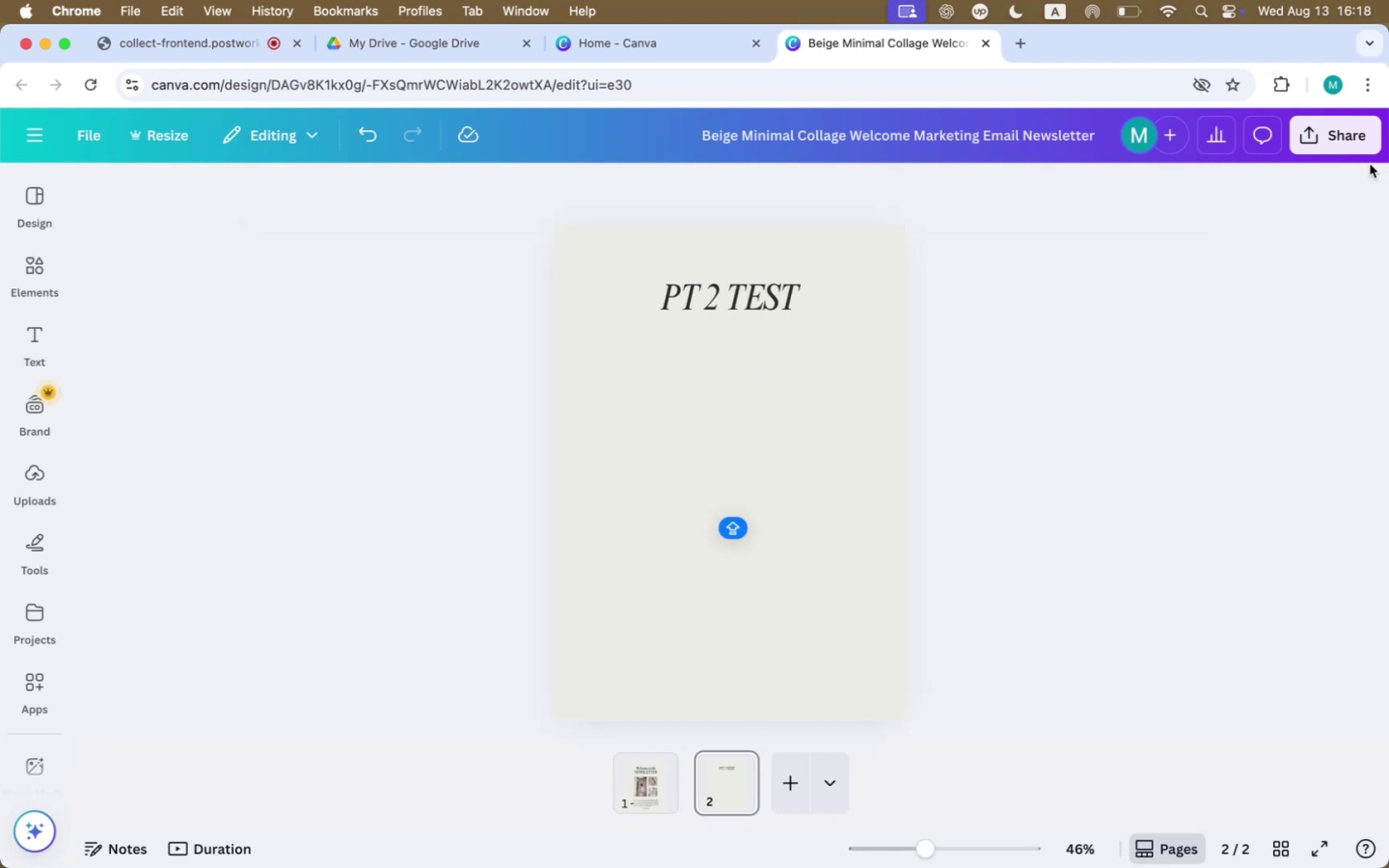 
left_click([1365, 122])
 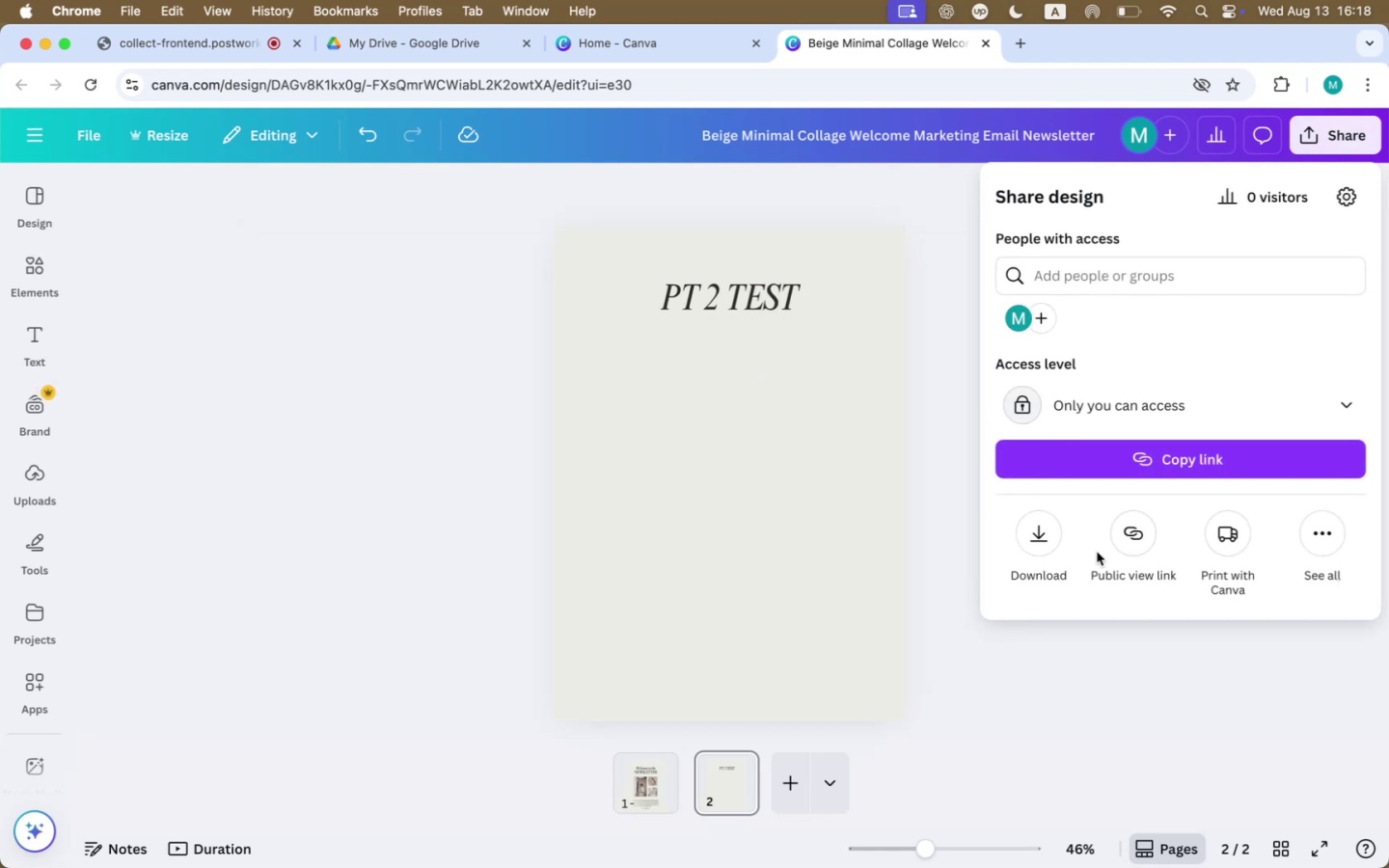 
left_click([1055, 544])
 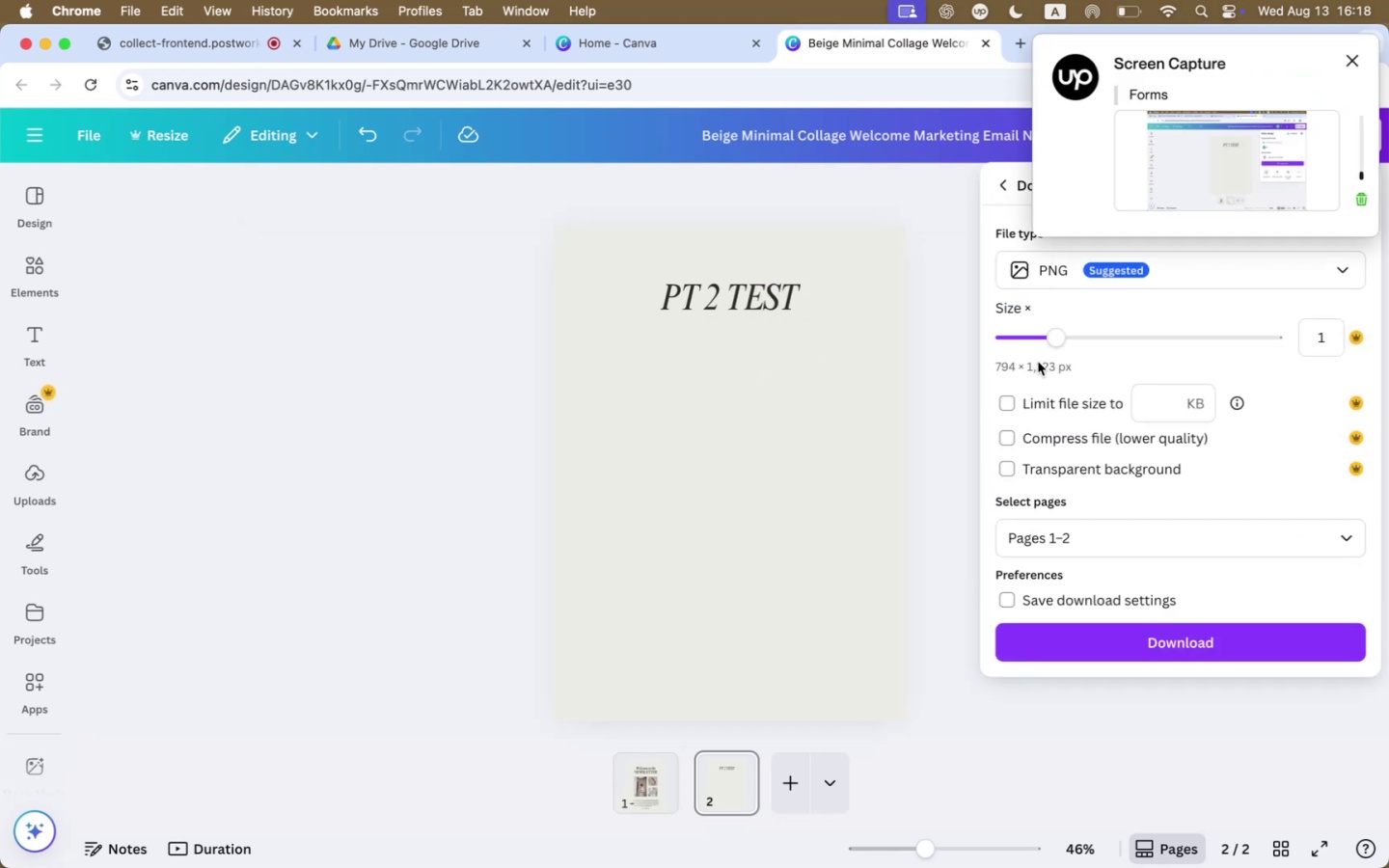 
left_click([1058, 268])
 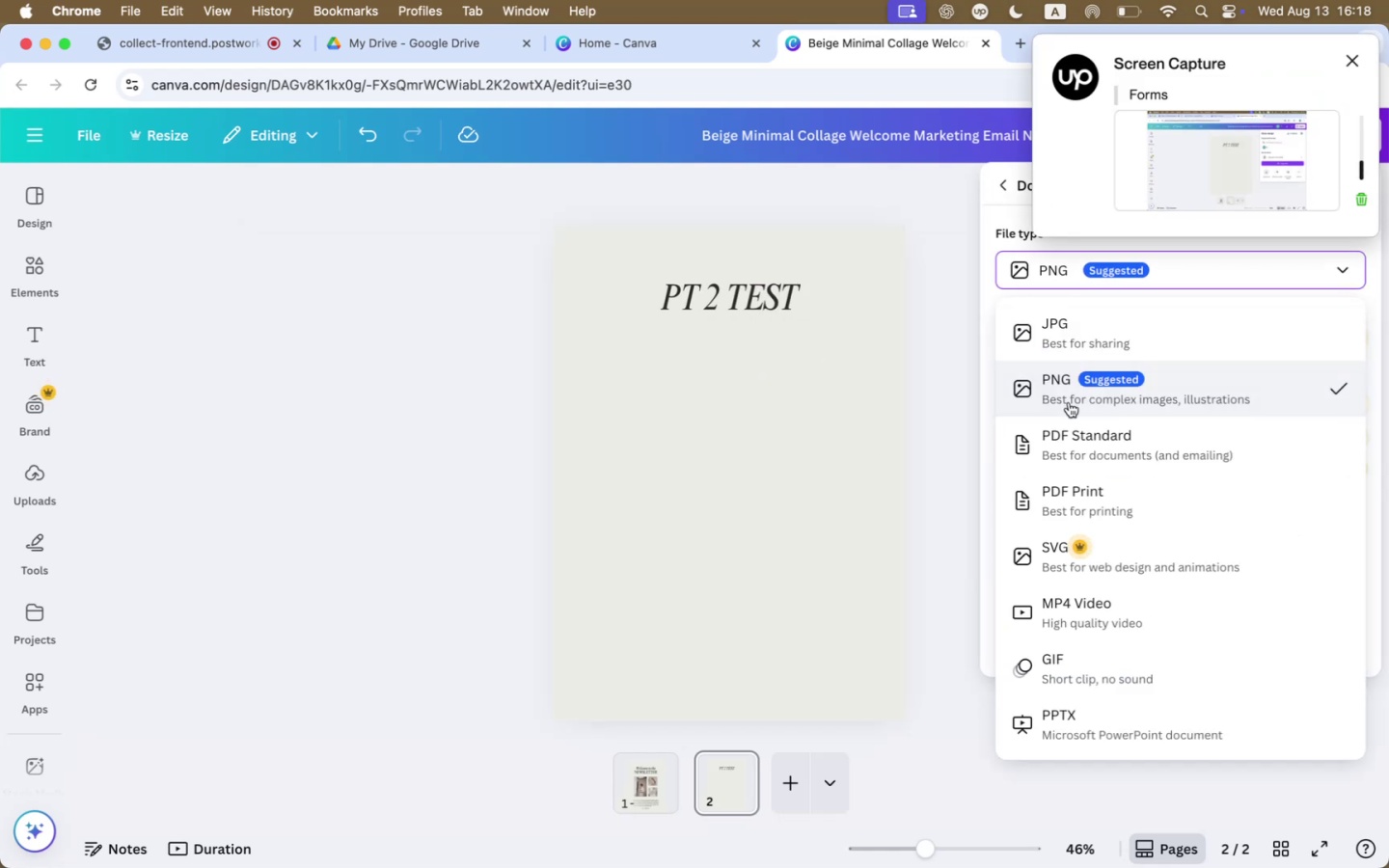 
left_click([1069, 402])
 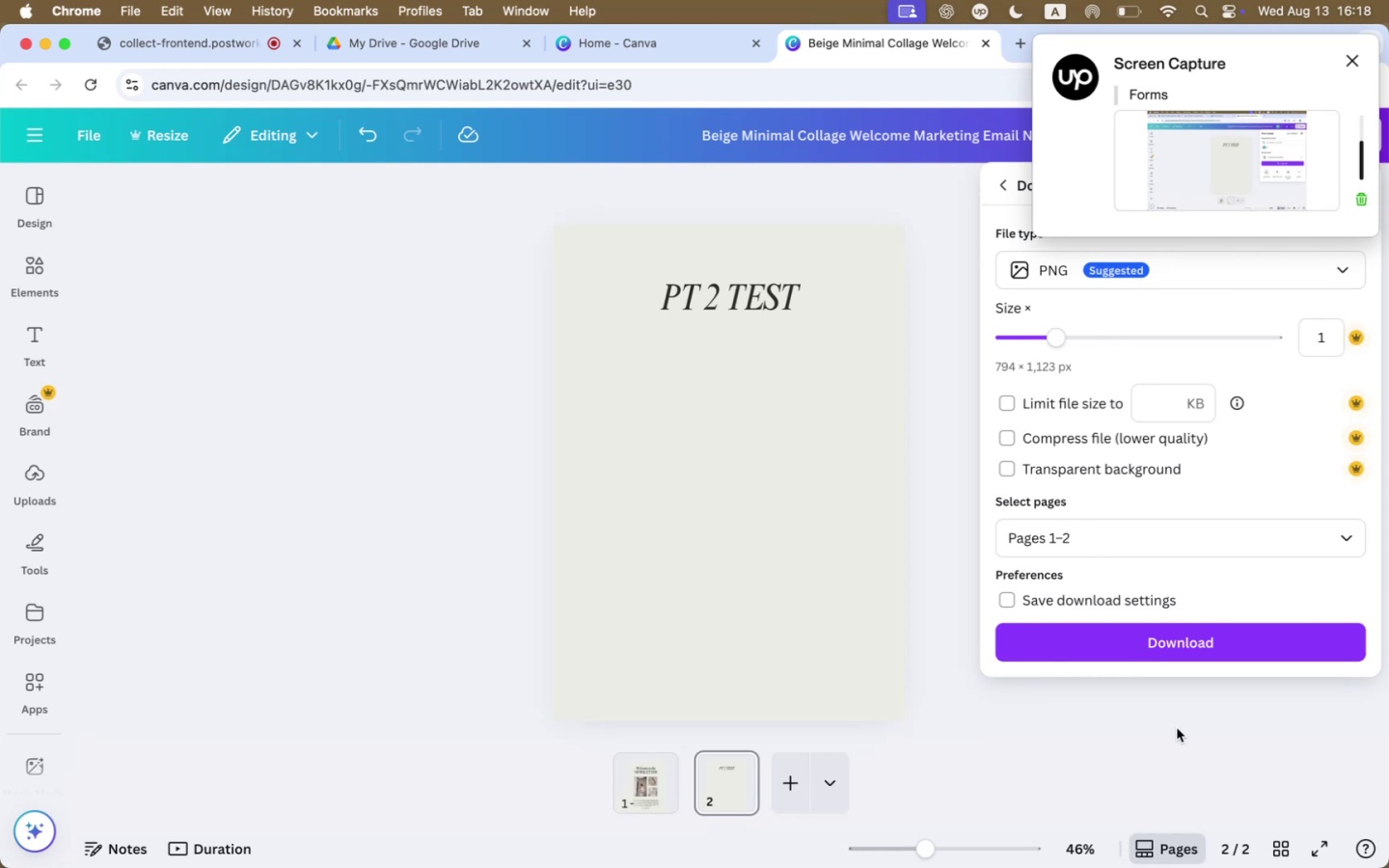 
left_click([1189, 634])
 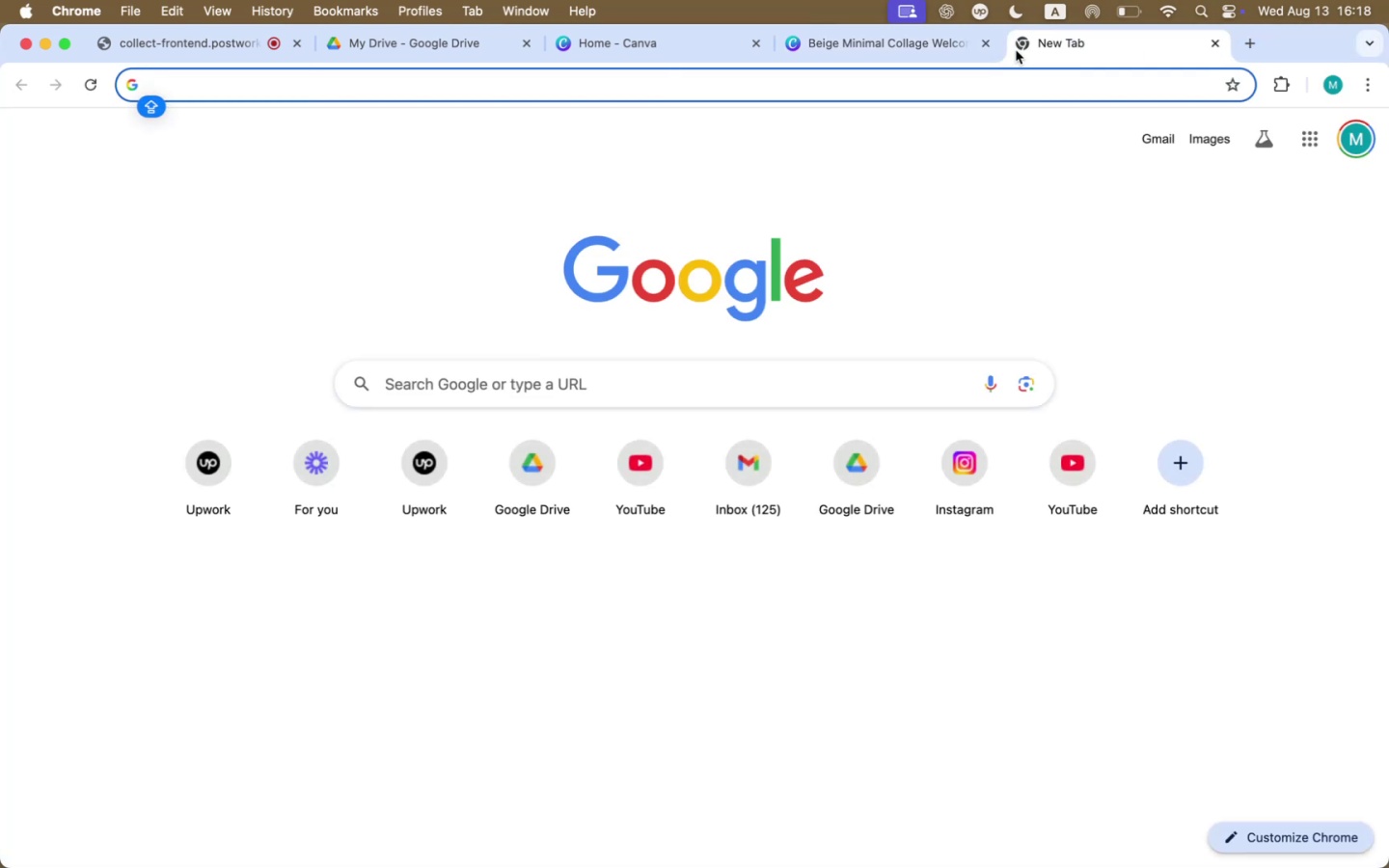 
type(GMA)
 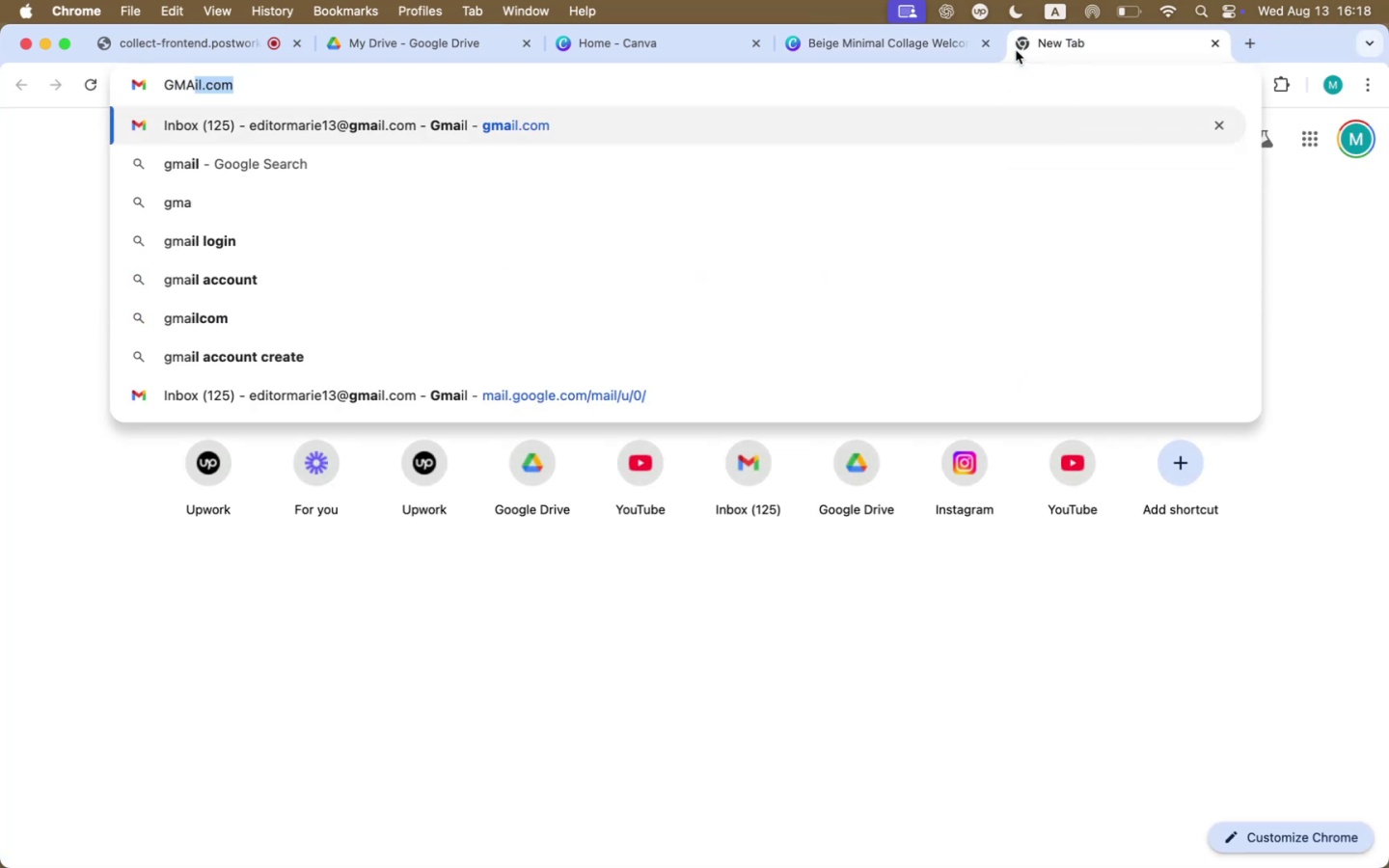 
key(Enter)
 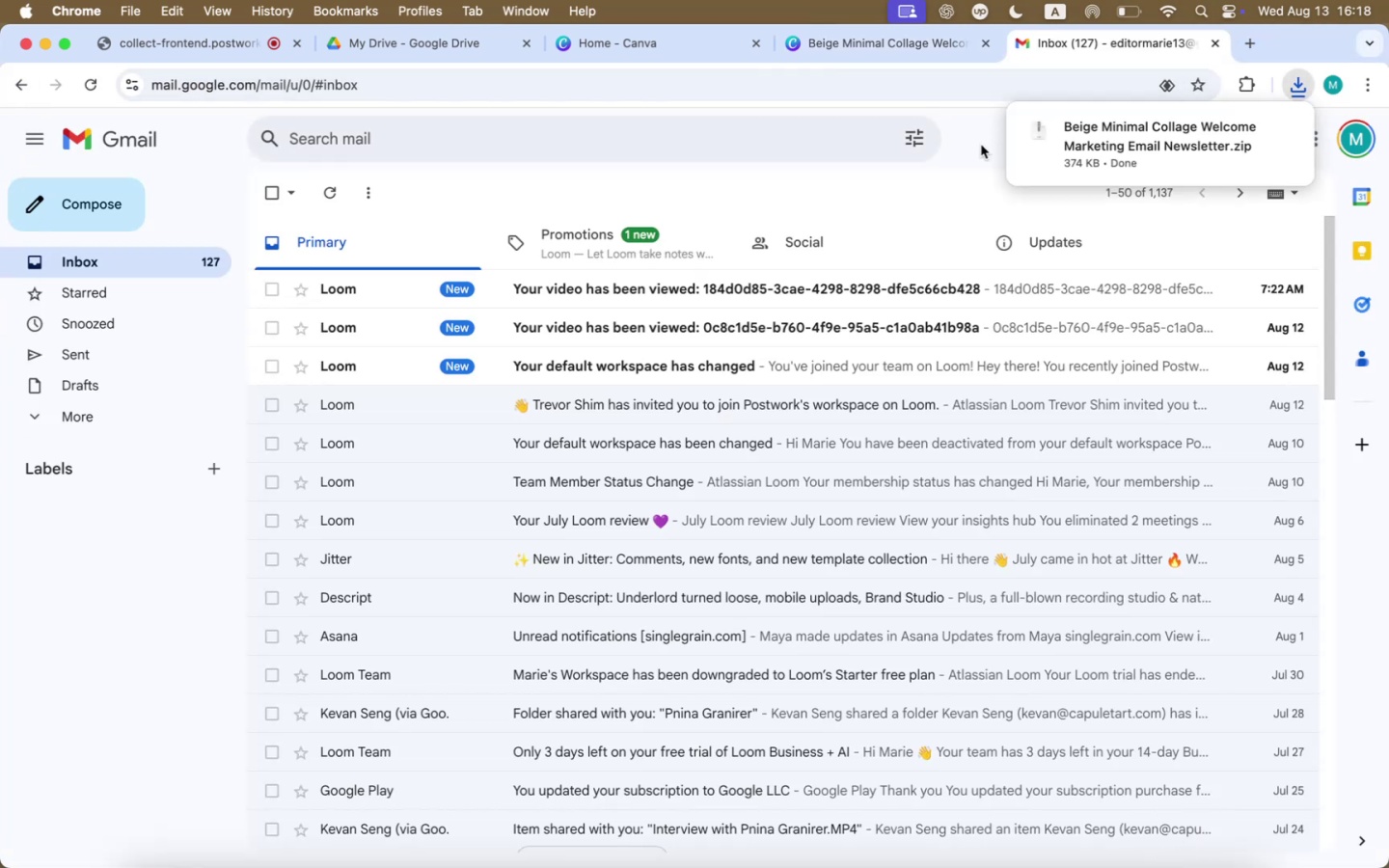 
left_click([109, 215])
 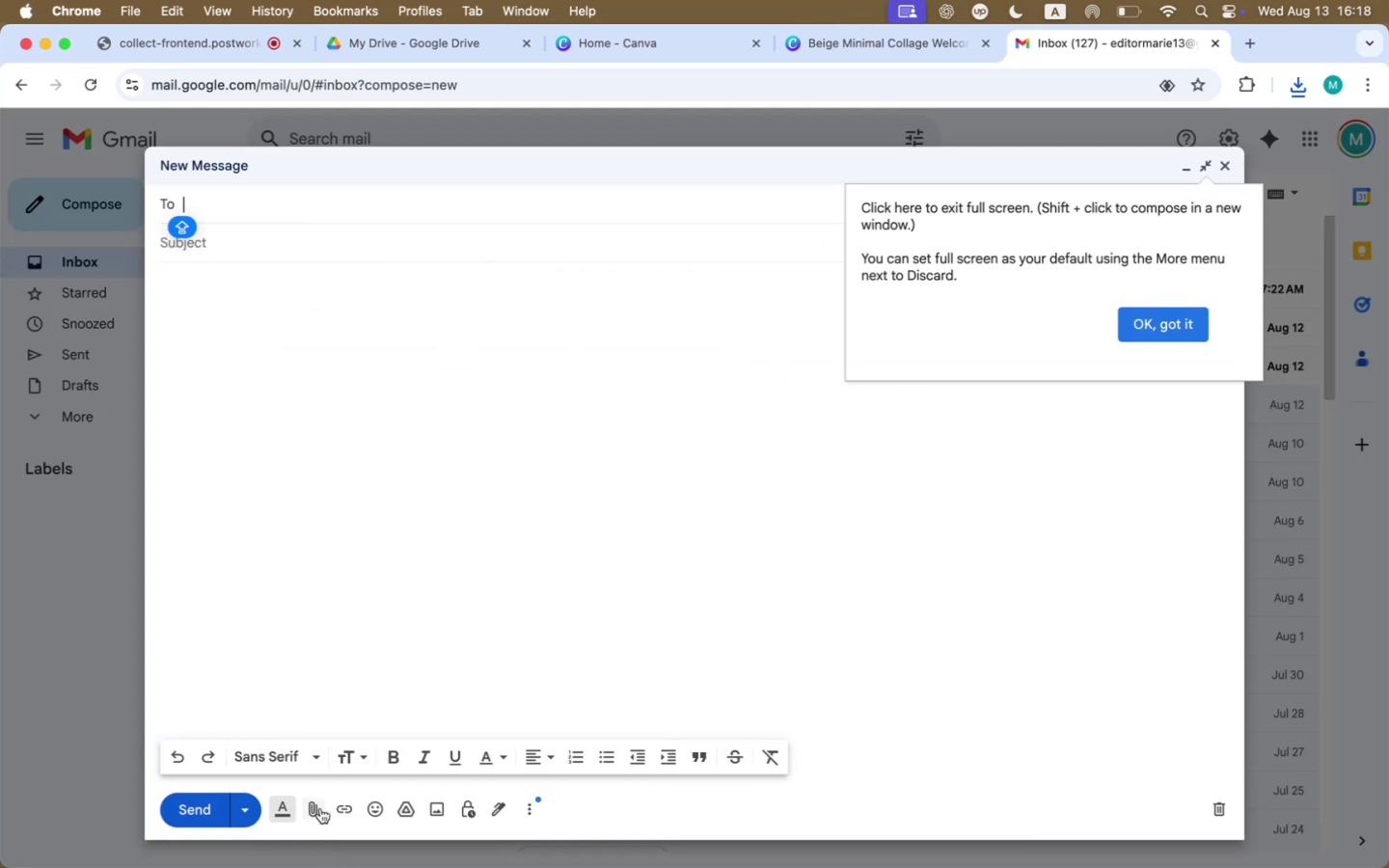 
wait(6.62)
 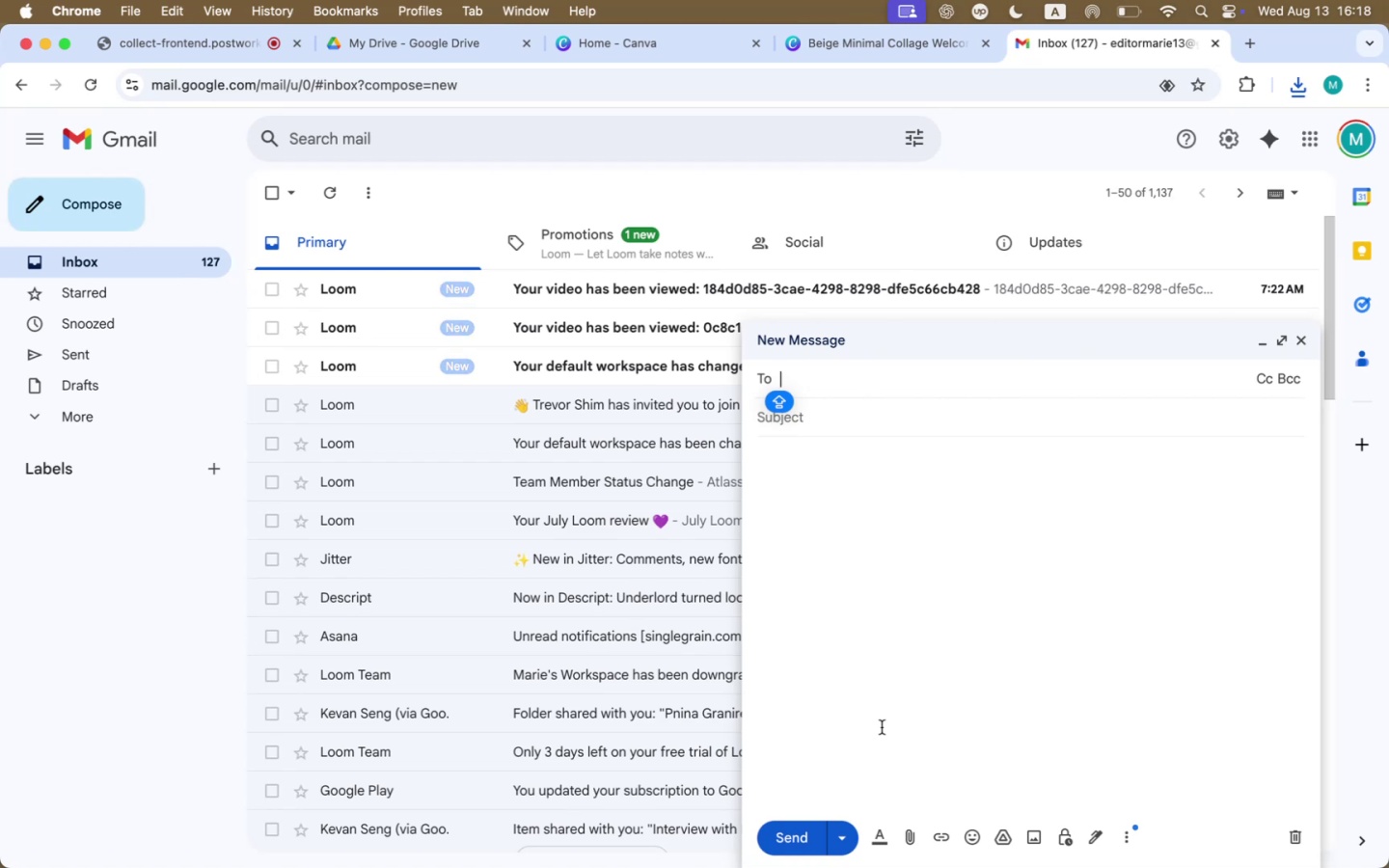 
left_click([438, 809])
 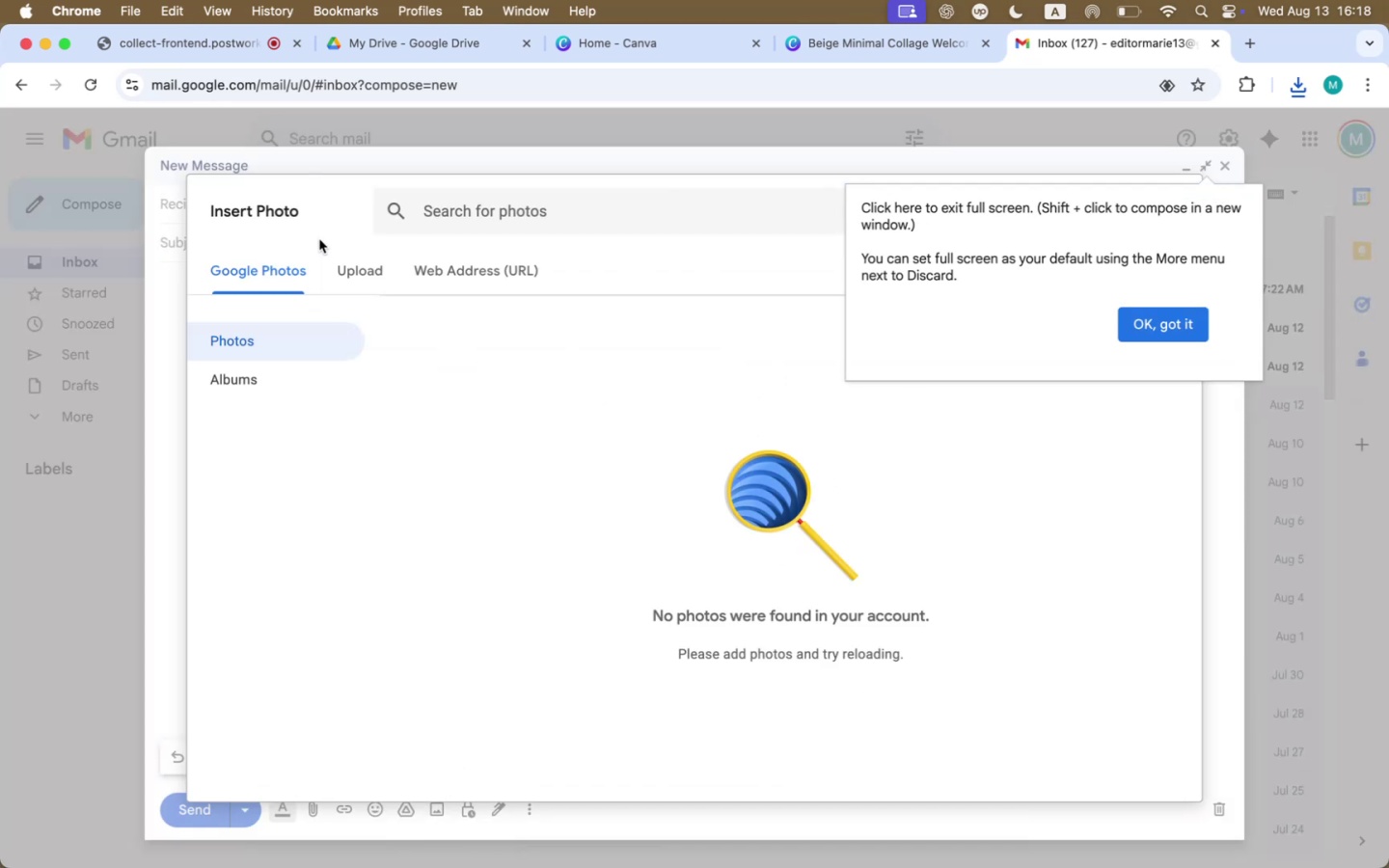 
left_click([345, 267])
 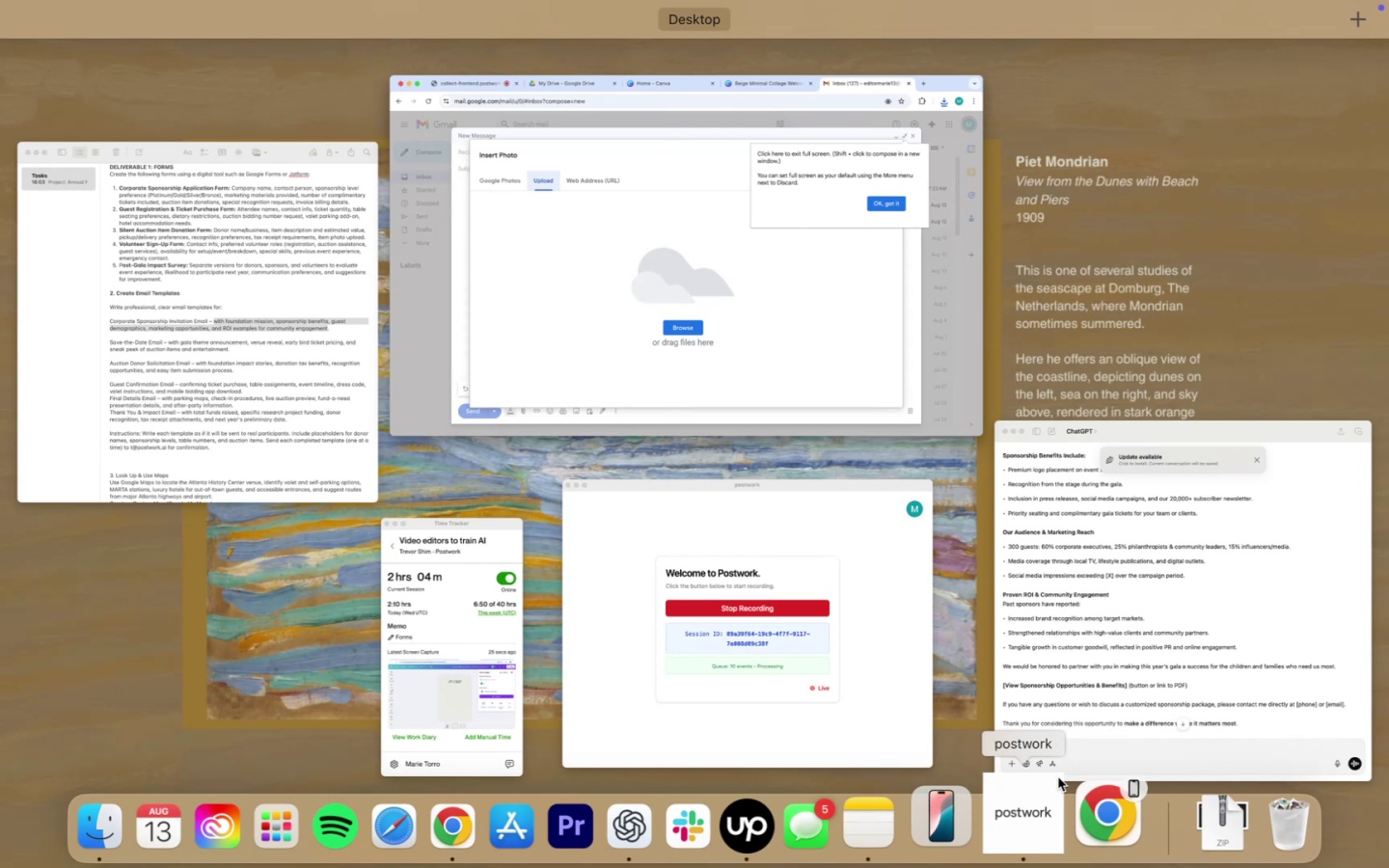 
left_click([1203, 834])
 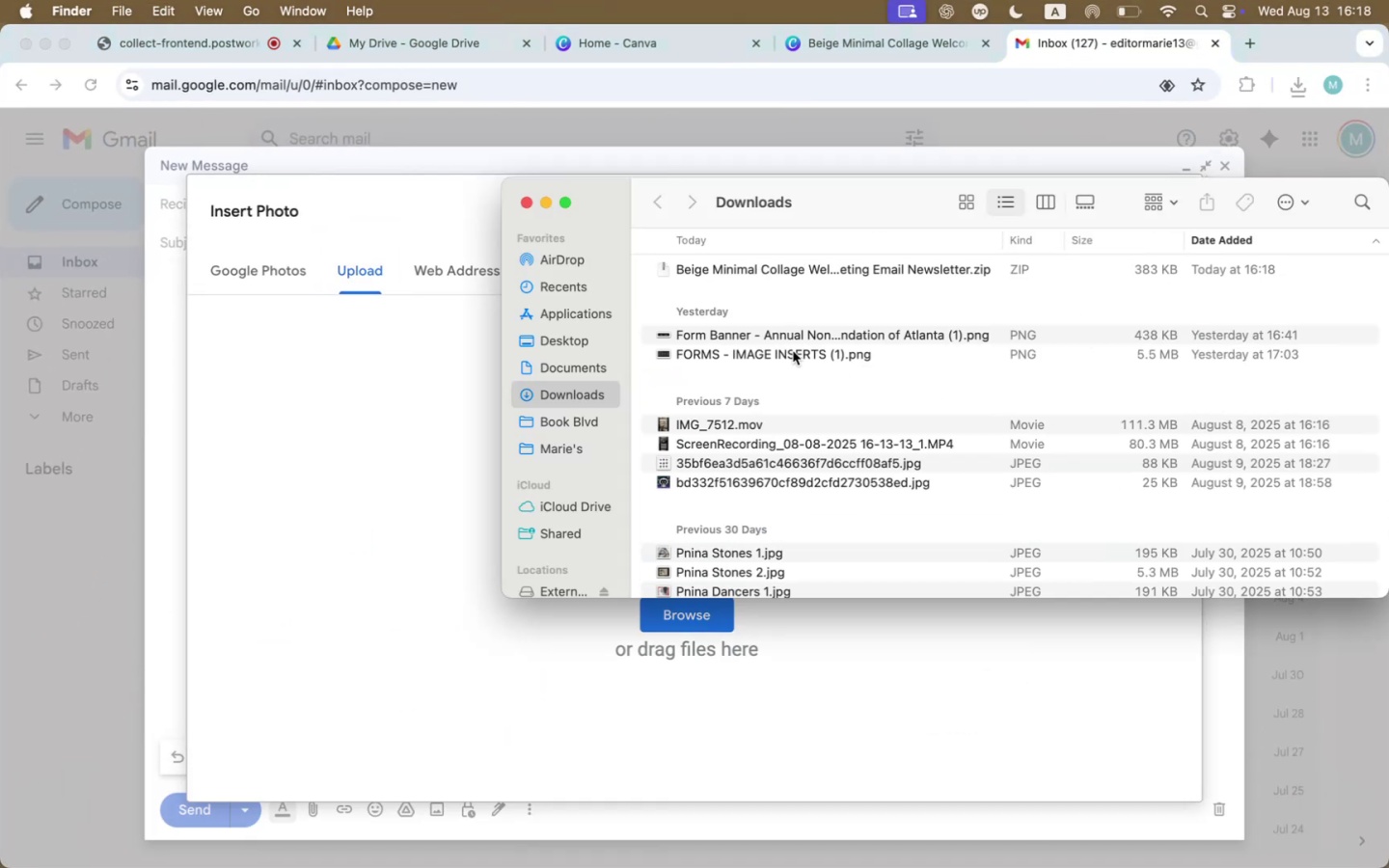 
double_click([803, 265])
 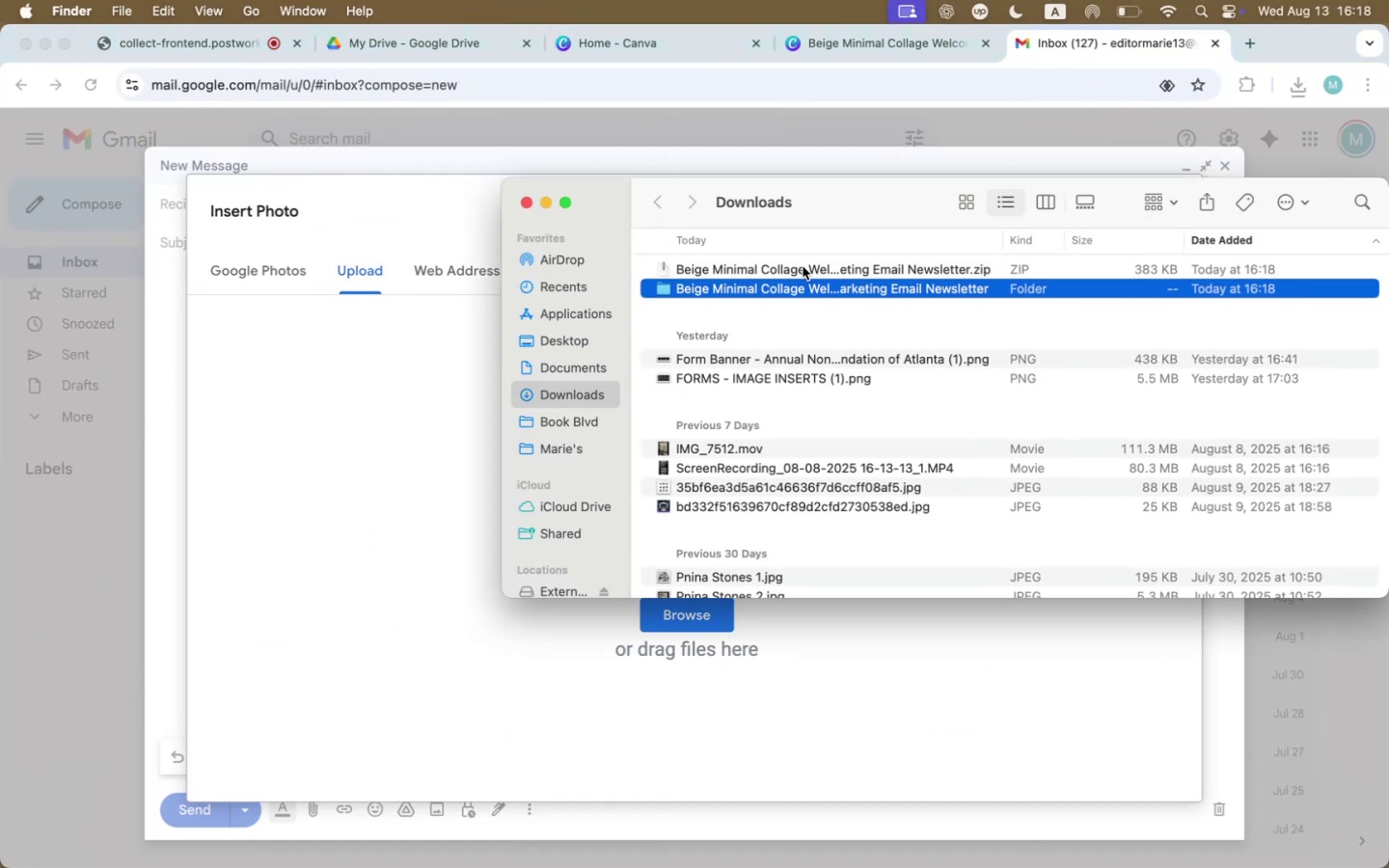 
double_click([798, 285])
 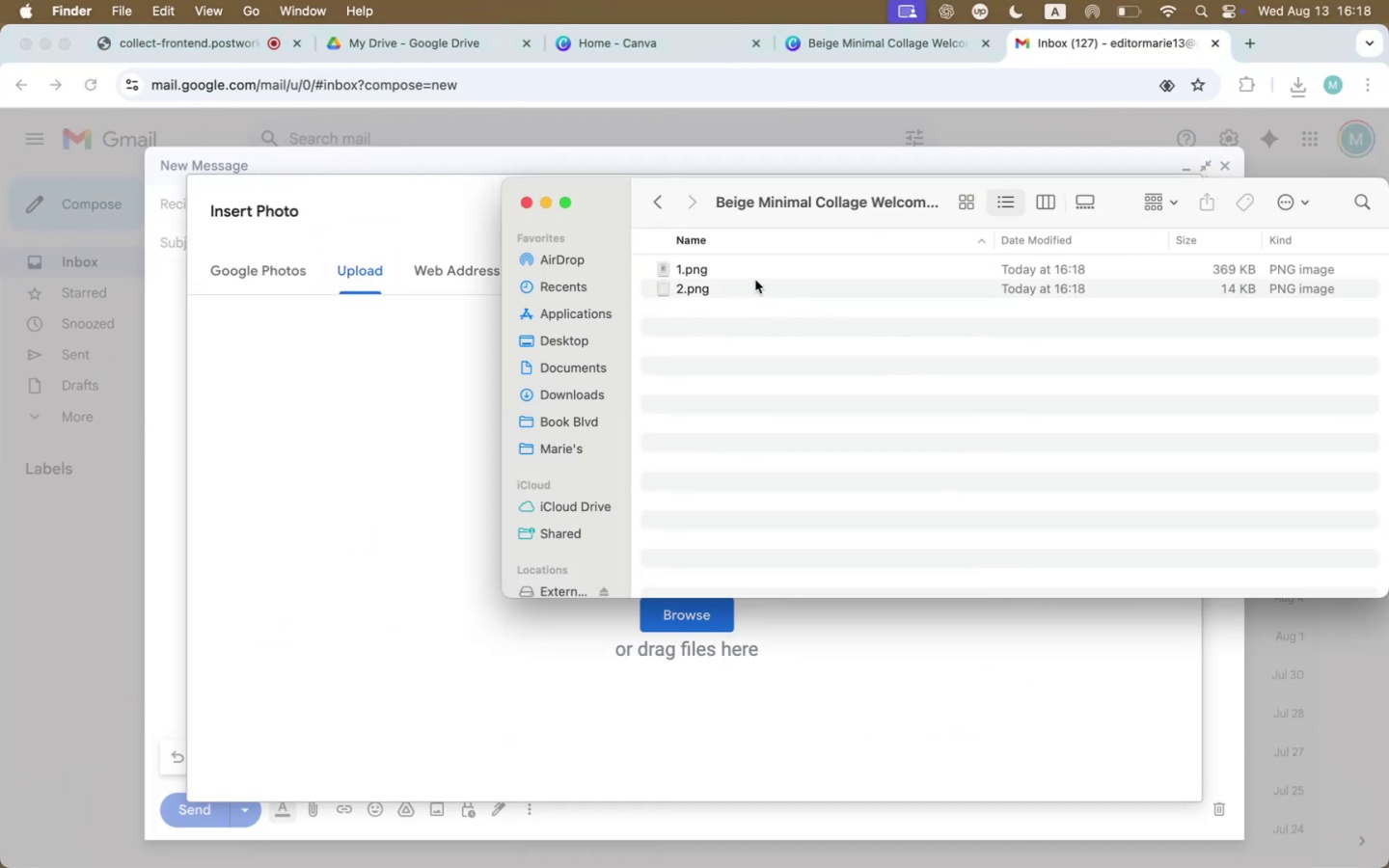 
left_click([747, 277])
 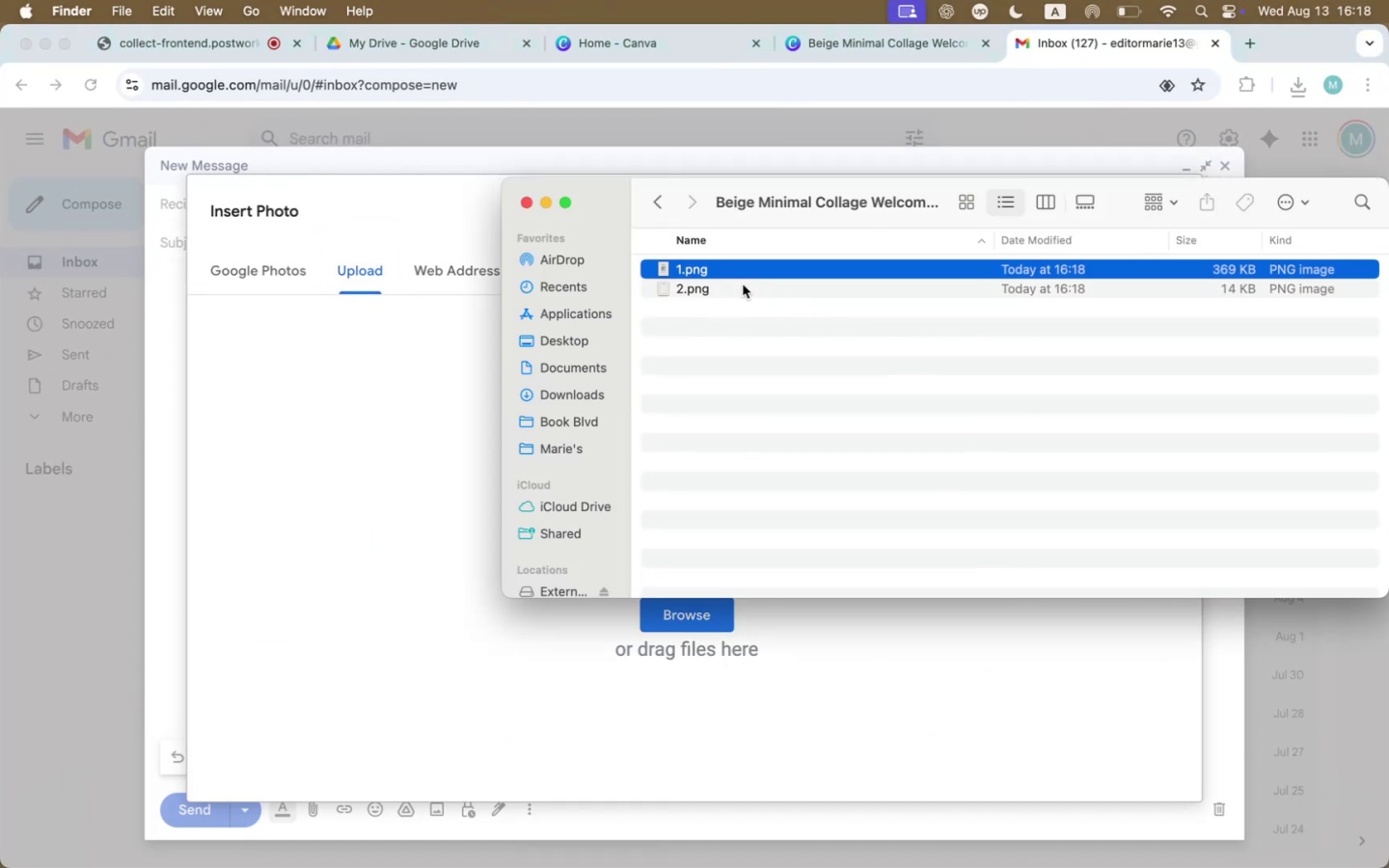 
key(Shift+ShiftLeft)
 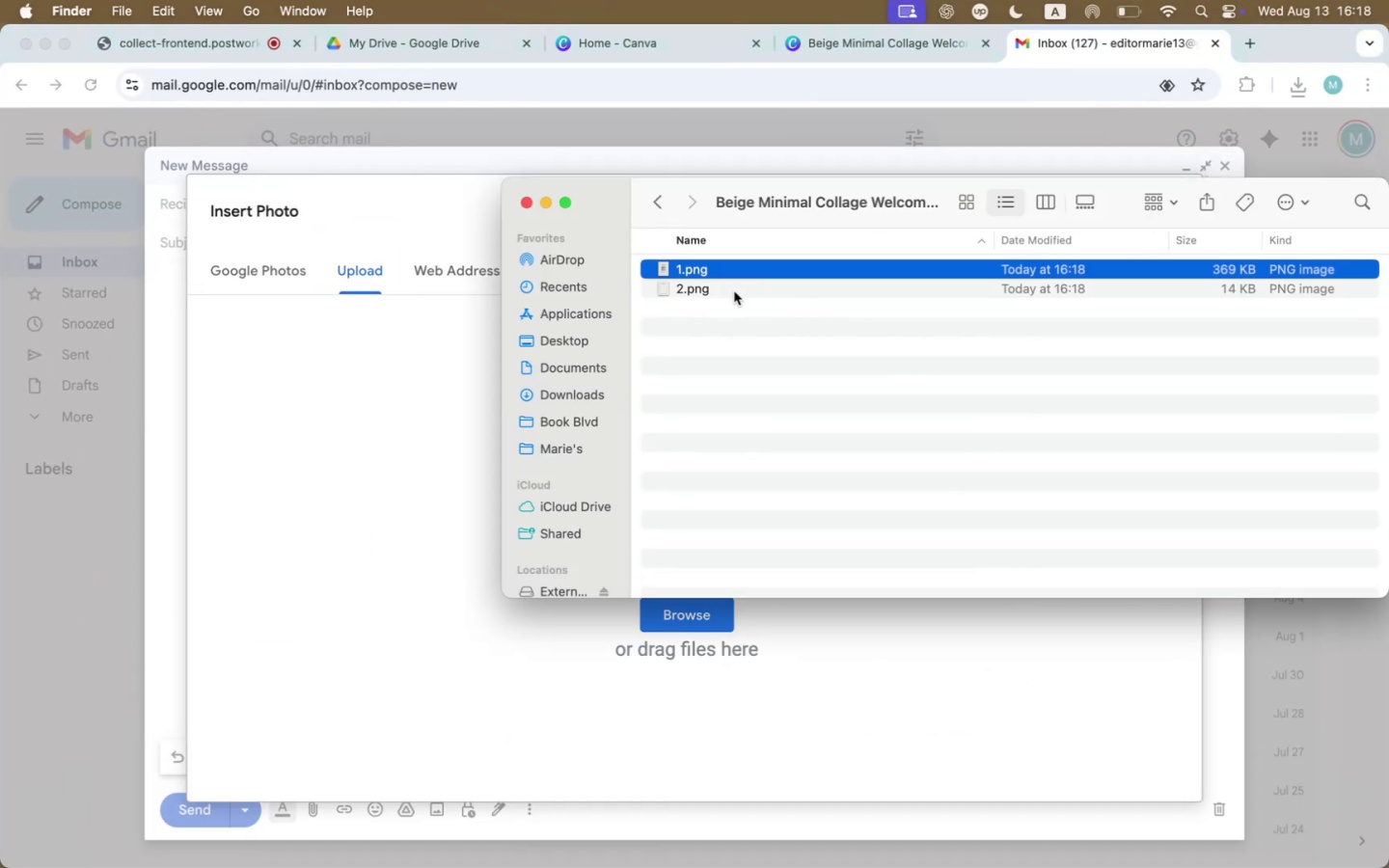 
double_click([734, 291])
 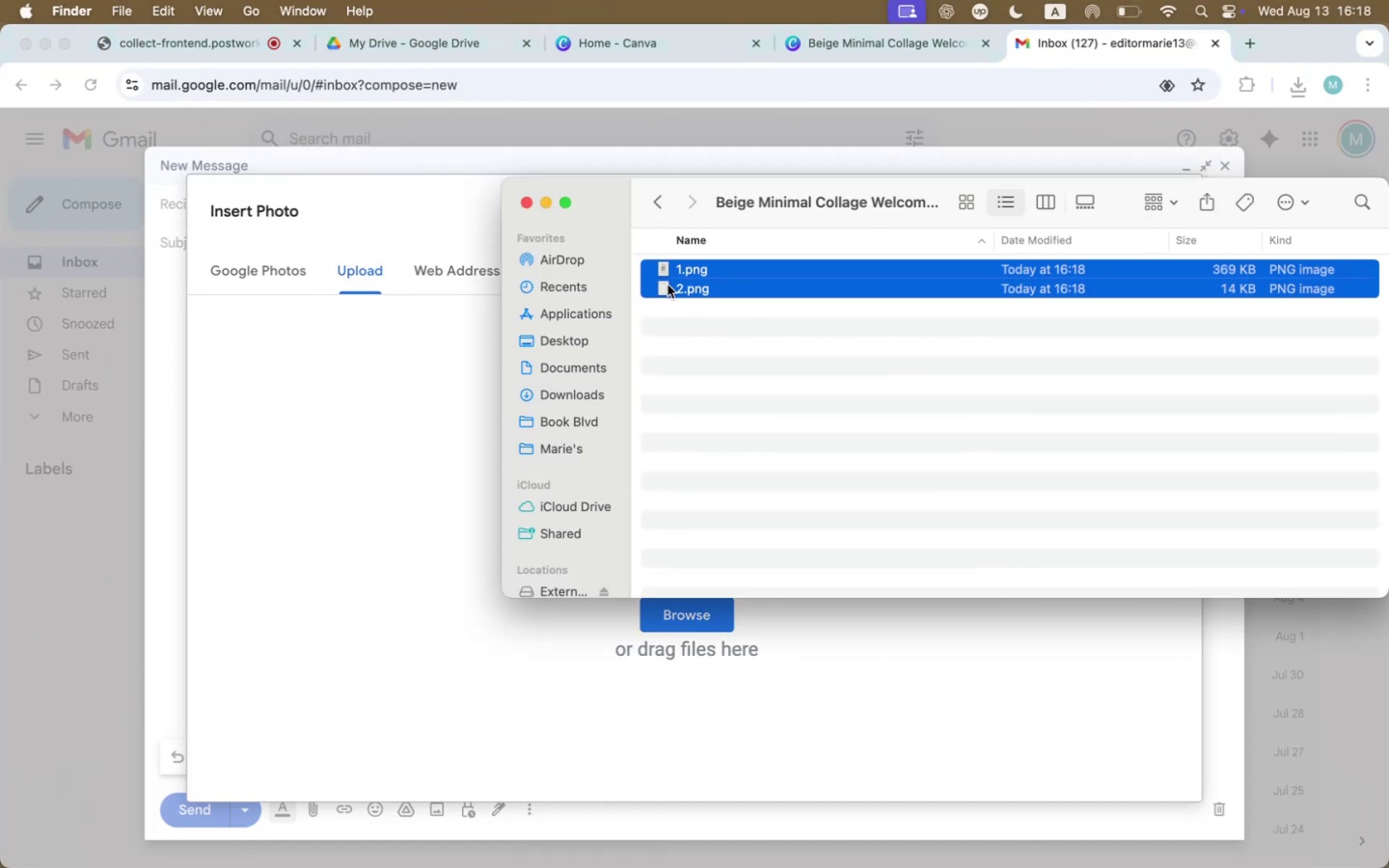 
left_click_drag(start_coordinate=[700, 267], to_coordinate=[406, 634])
 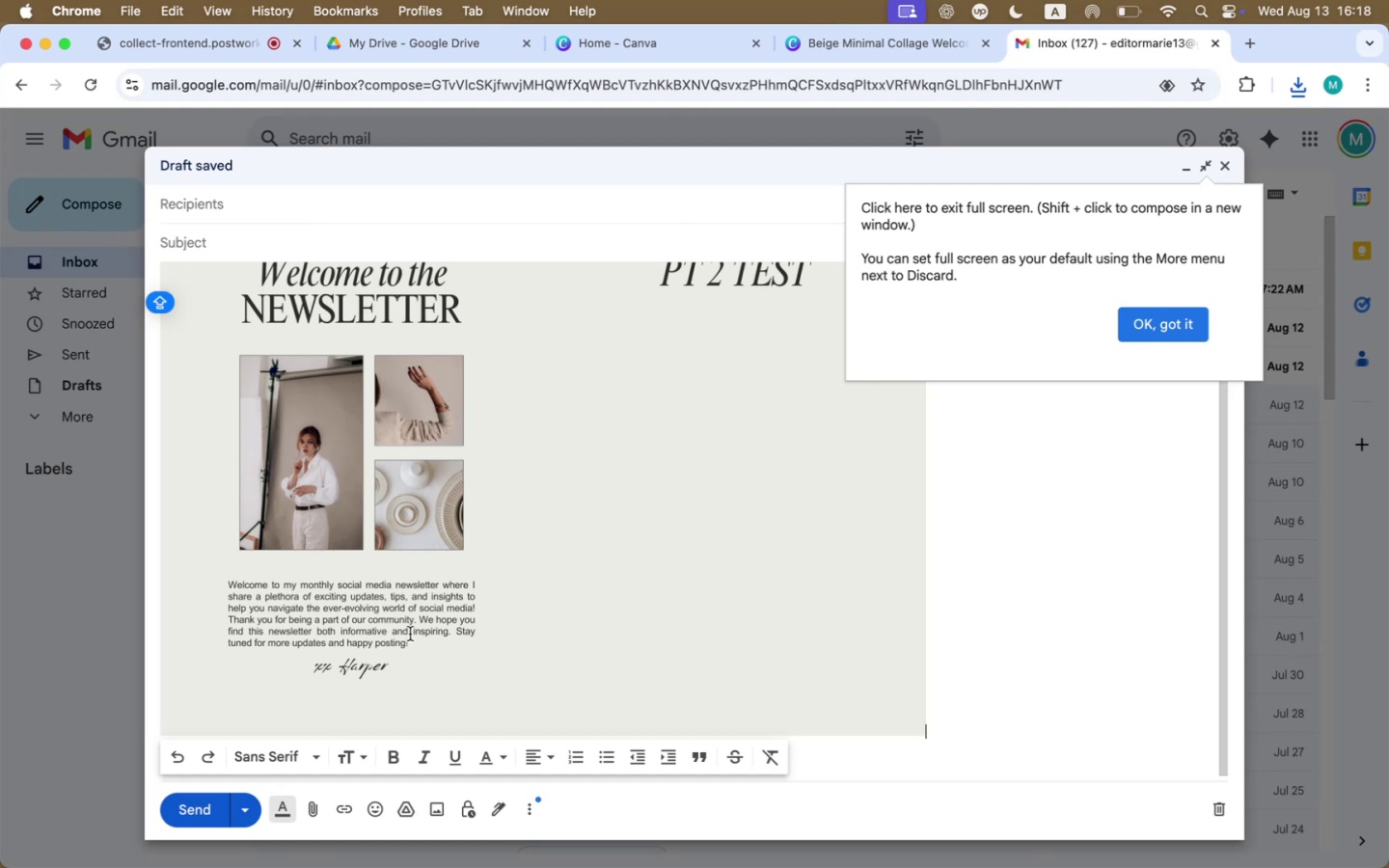 
left_click([741, 500])
 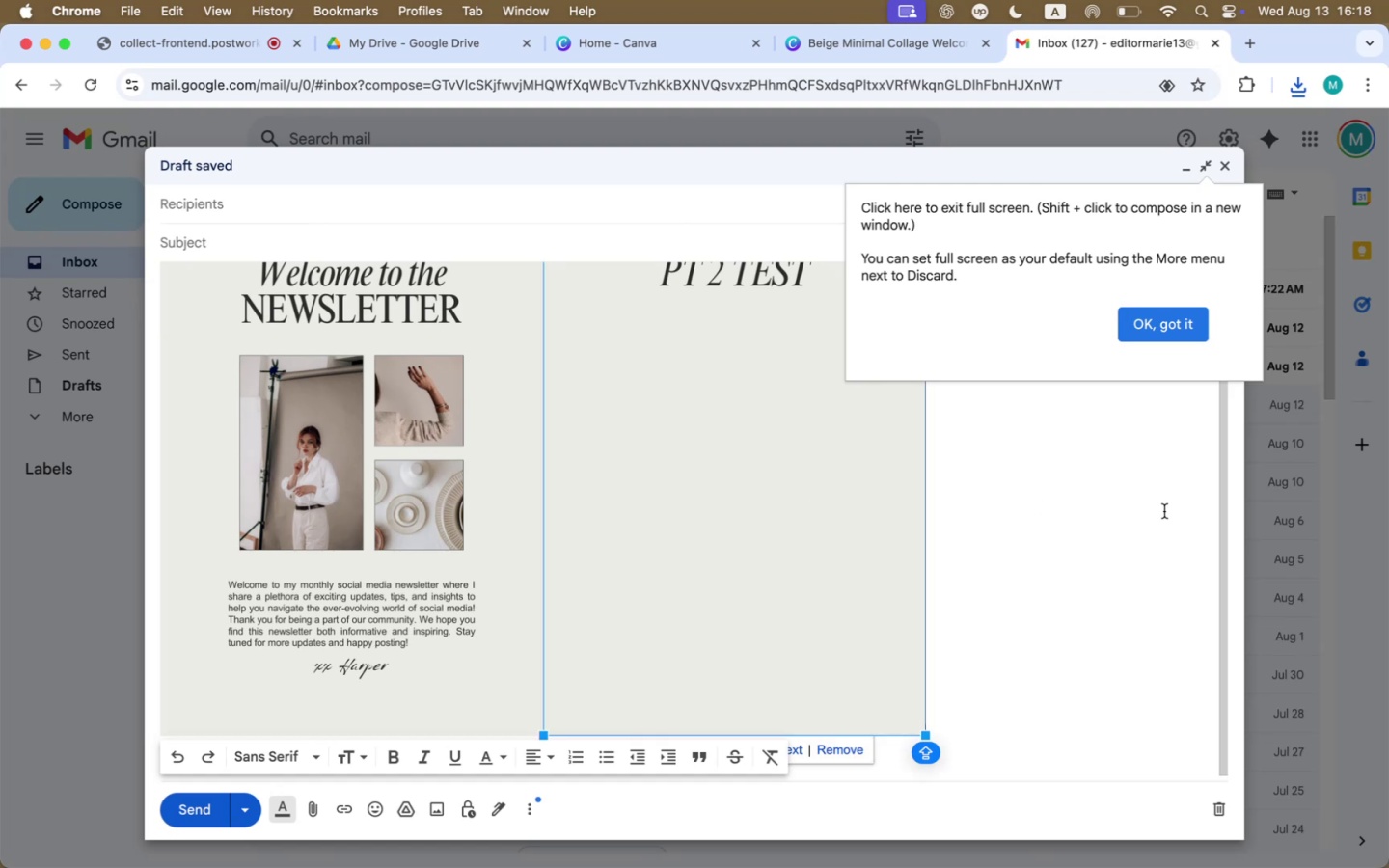 
left_click([313, 213])
 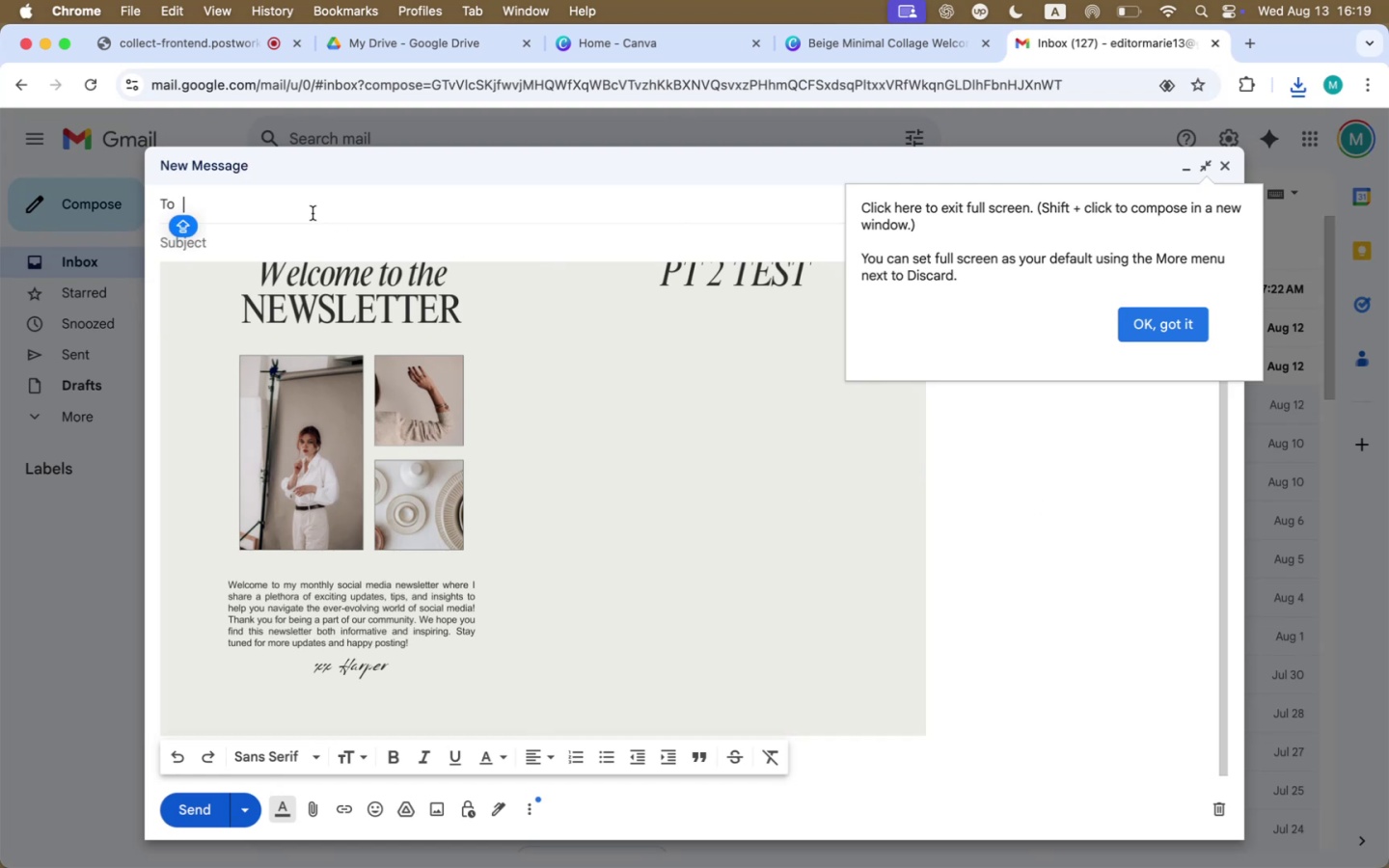 
left_click([1163, 337])
 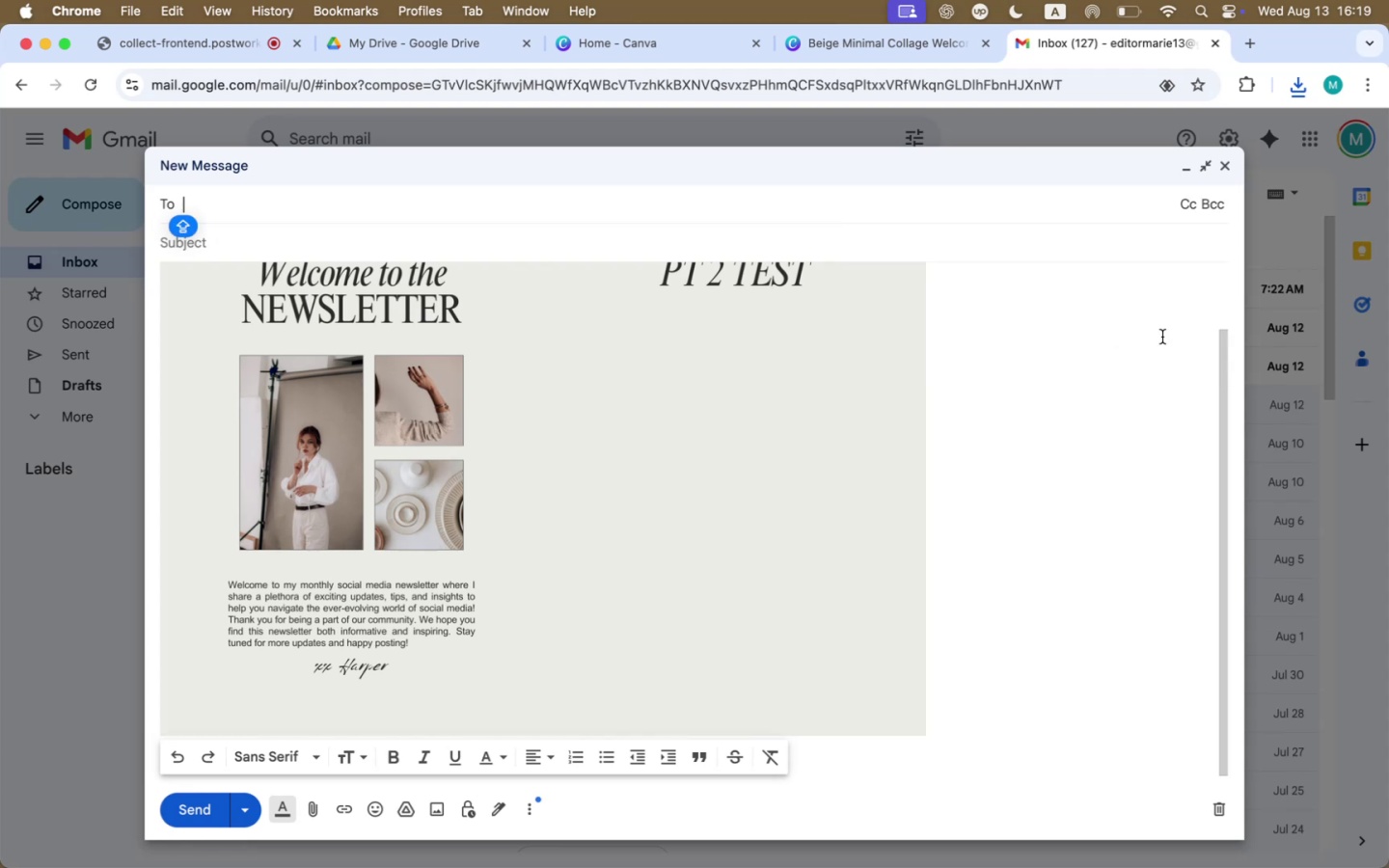 
type(WRITER)
key(Backspace)
key(Backspace)
key(Backspace)
key(Backspace)
key(Backspace)
key(Backspace)
key(Backspace)
type(writera)
key(Backspace)
type(marie21@gmail.com)
 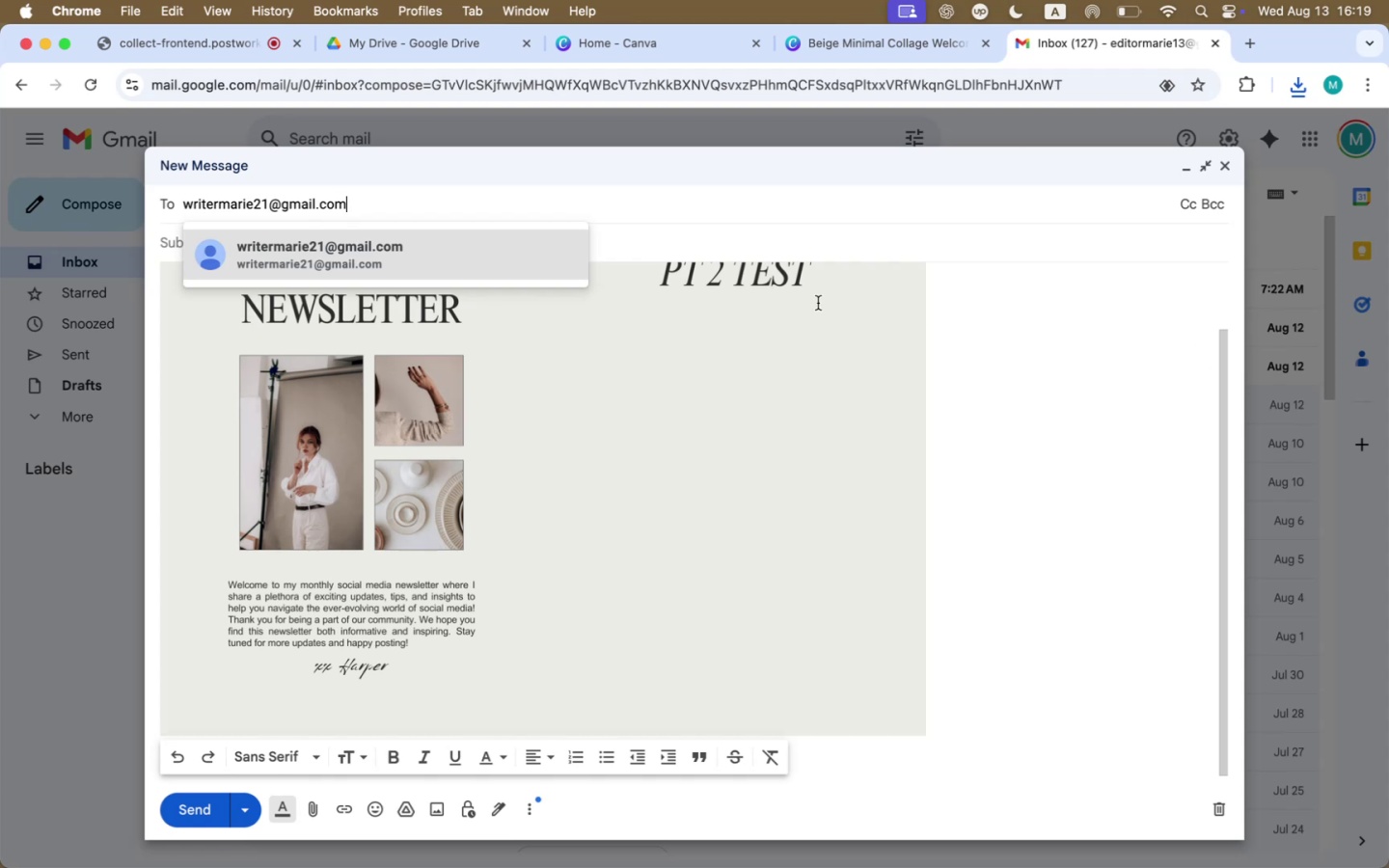 
left_click([409, 274])
 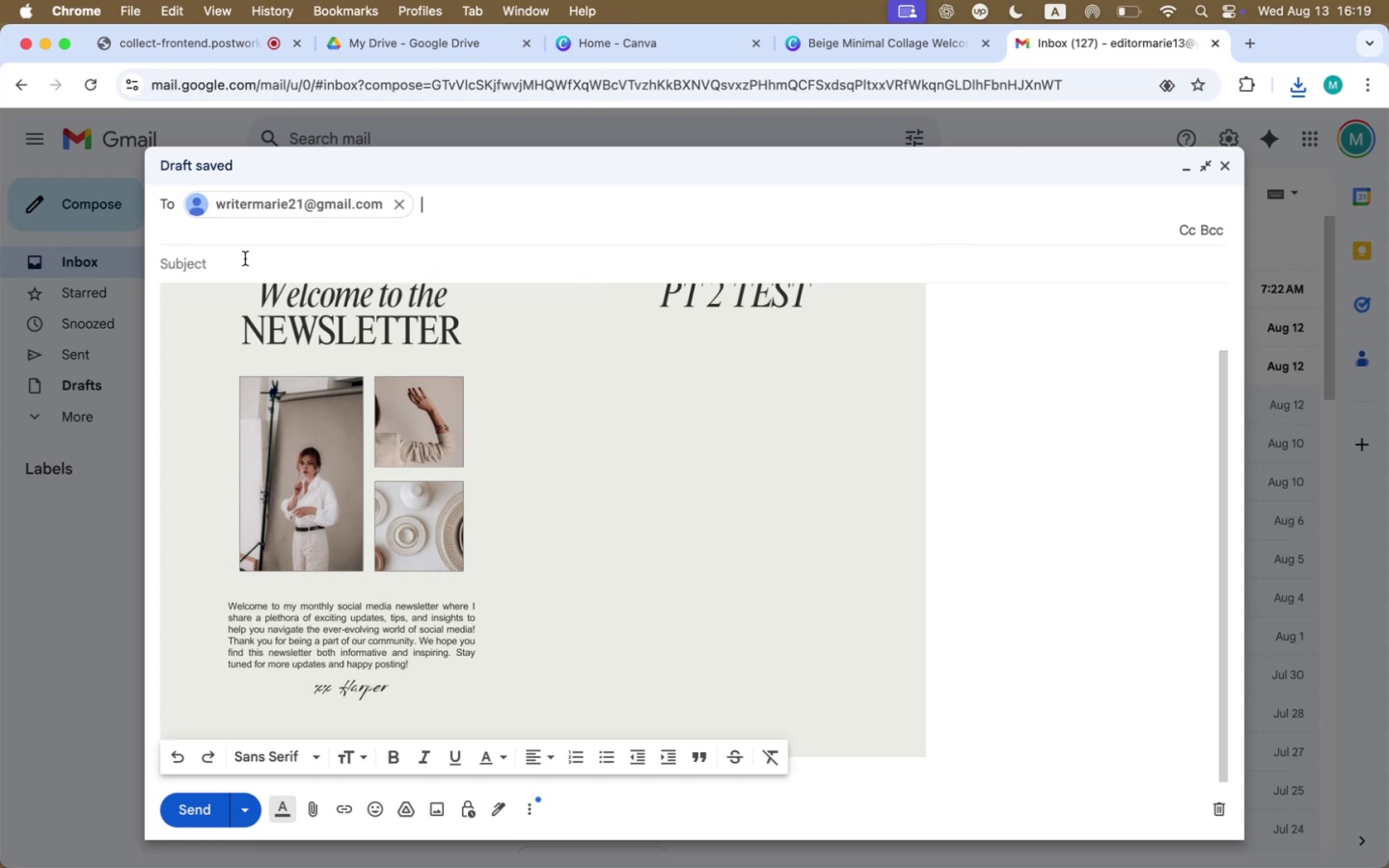 
double_click([245, 258])
 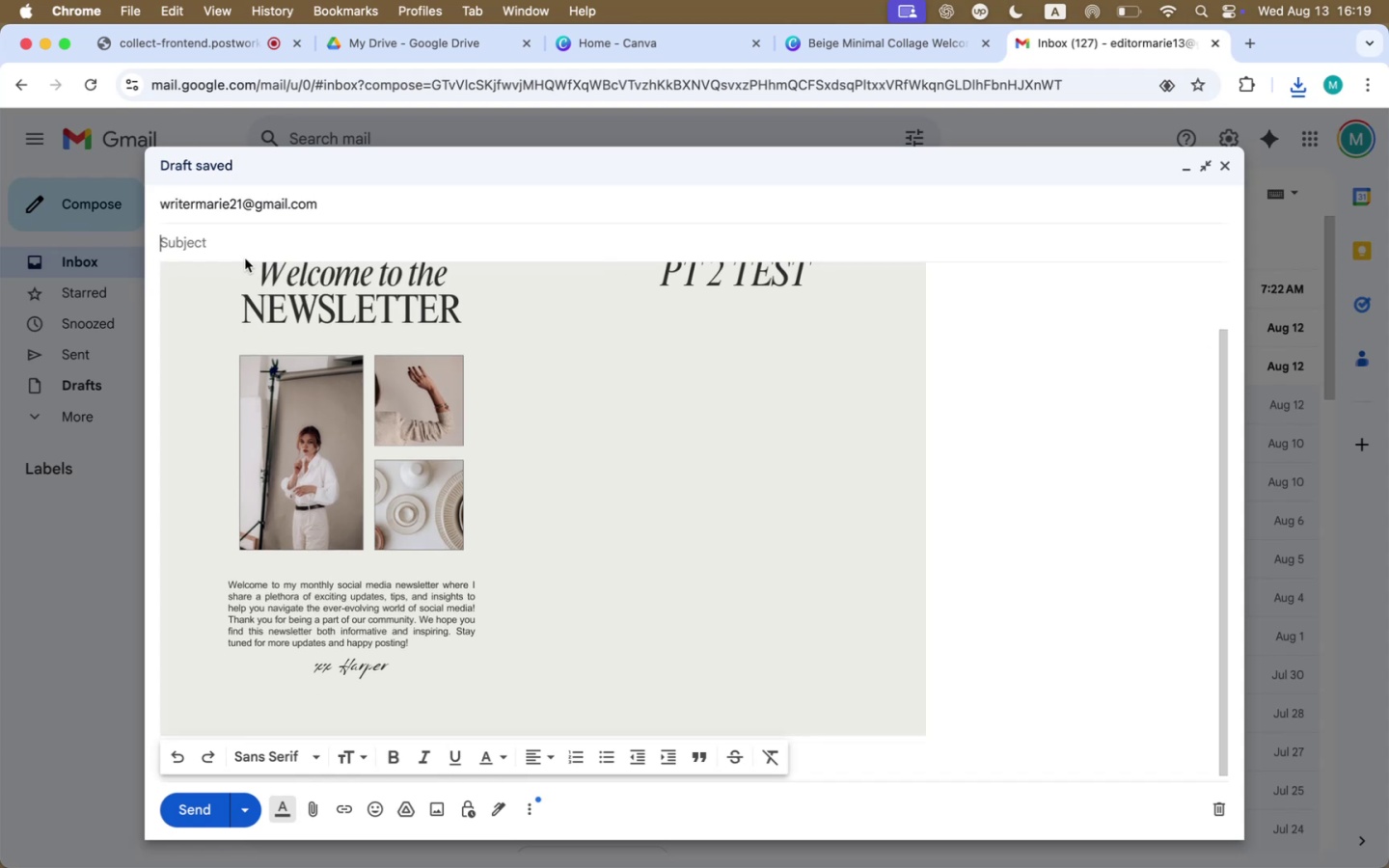 
type(test)
 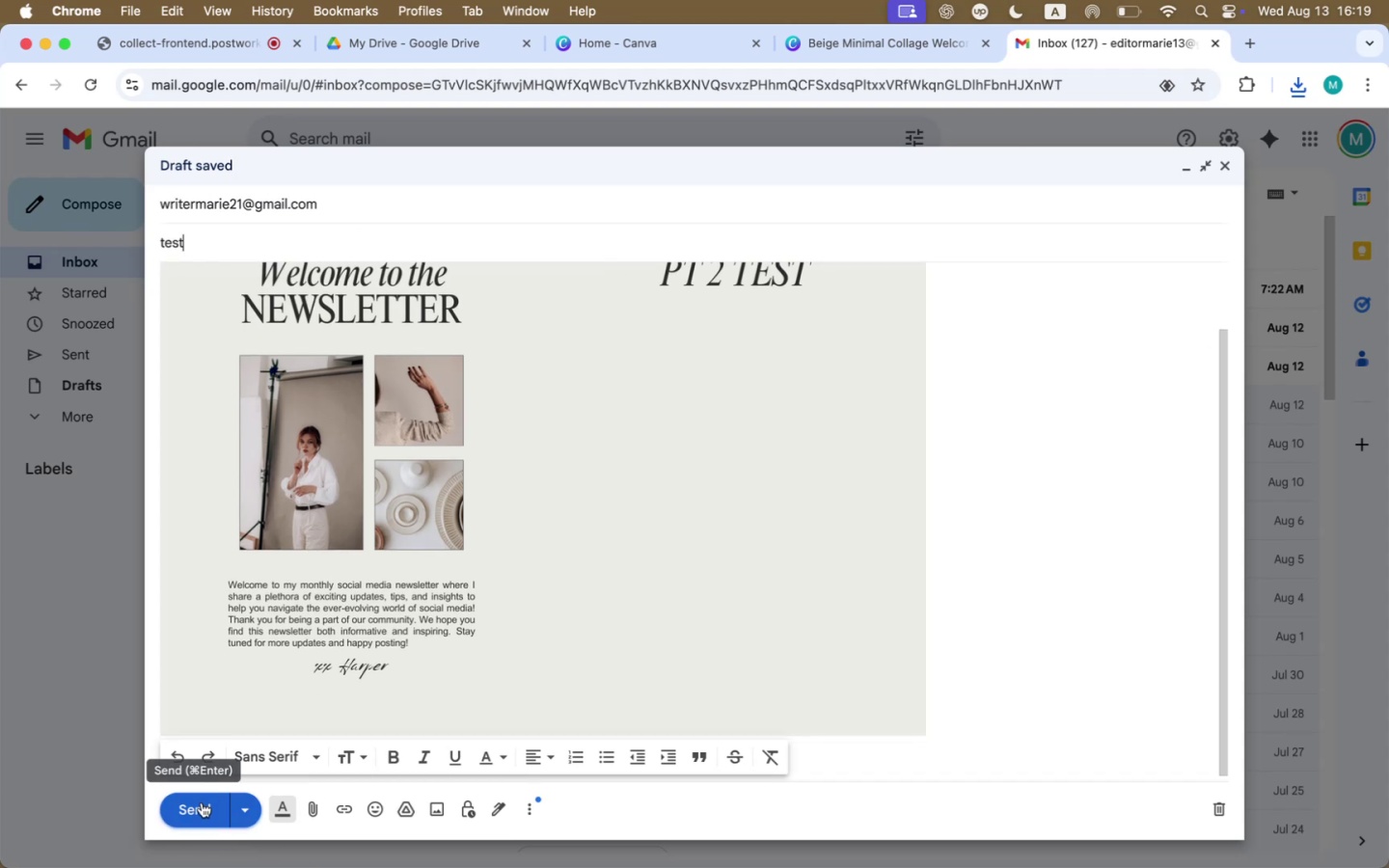 
wait(10.33)
 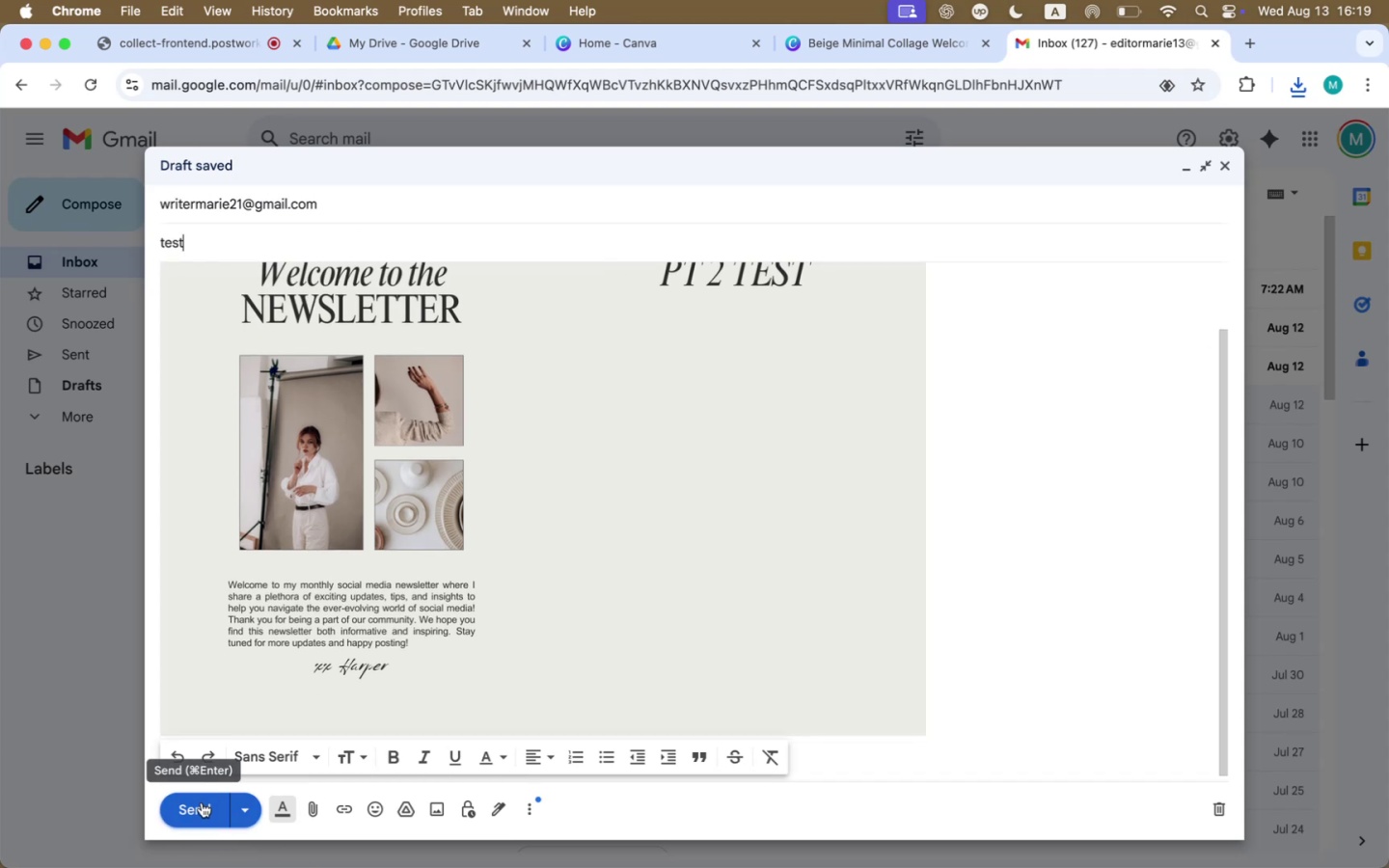 
left_click([202, 802])
 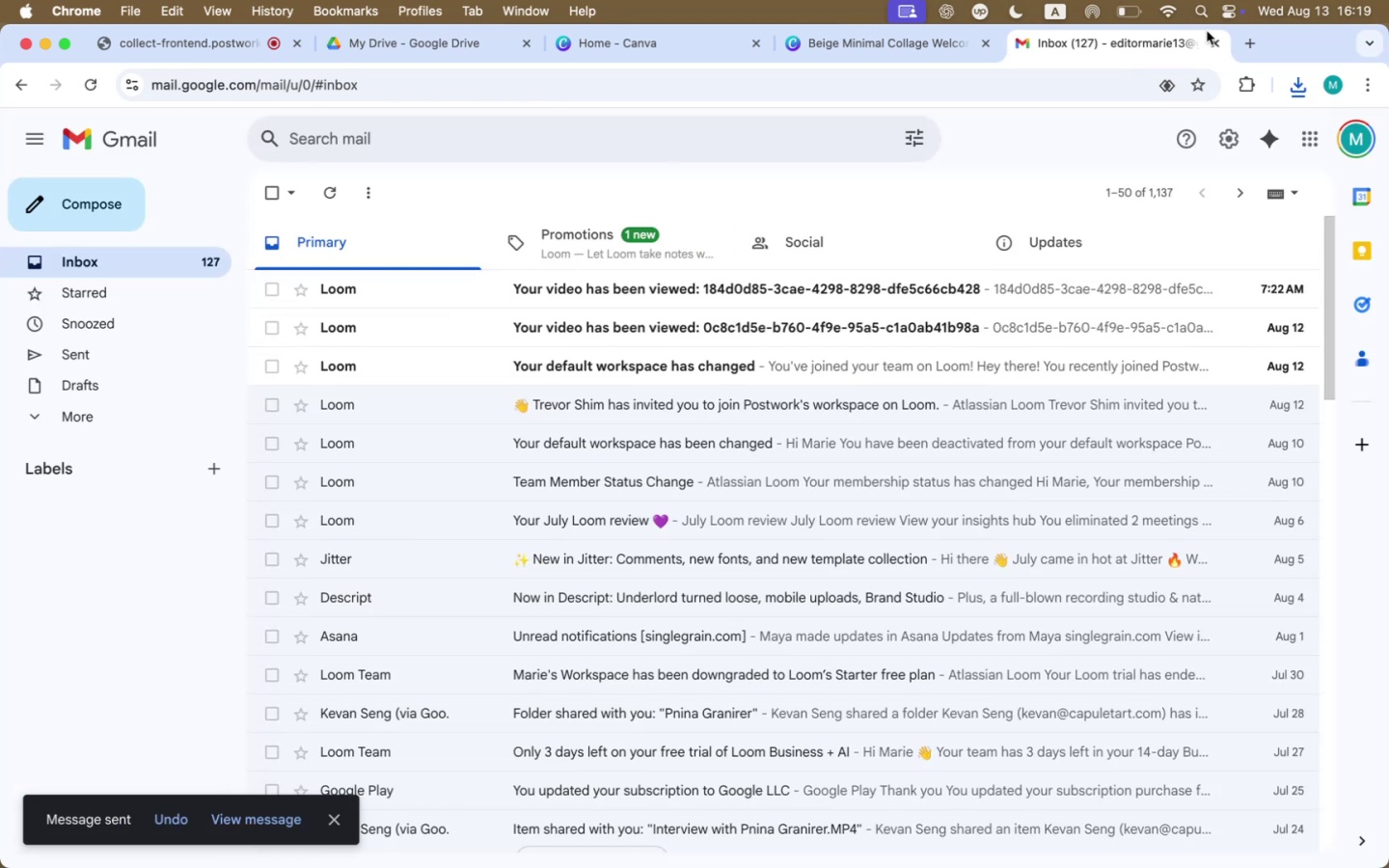 
left_click([1244, 38])
 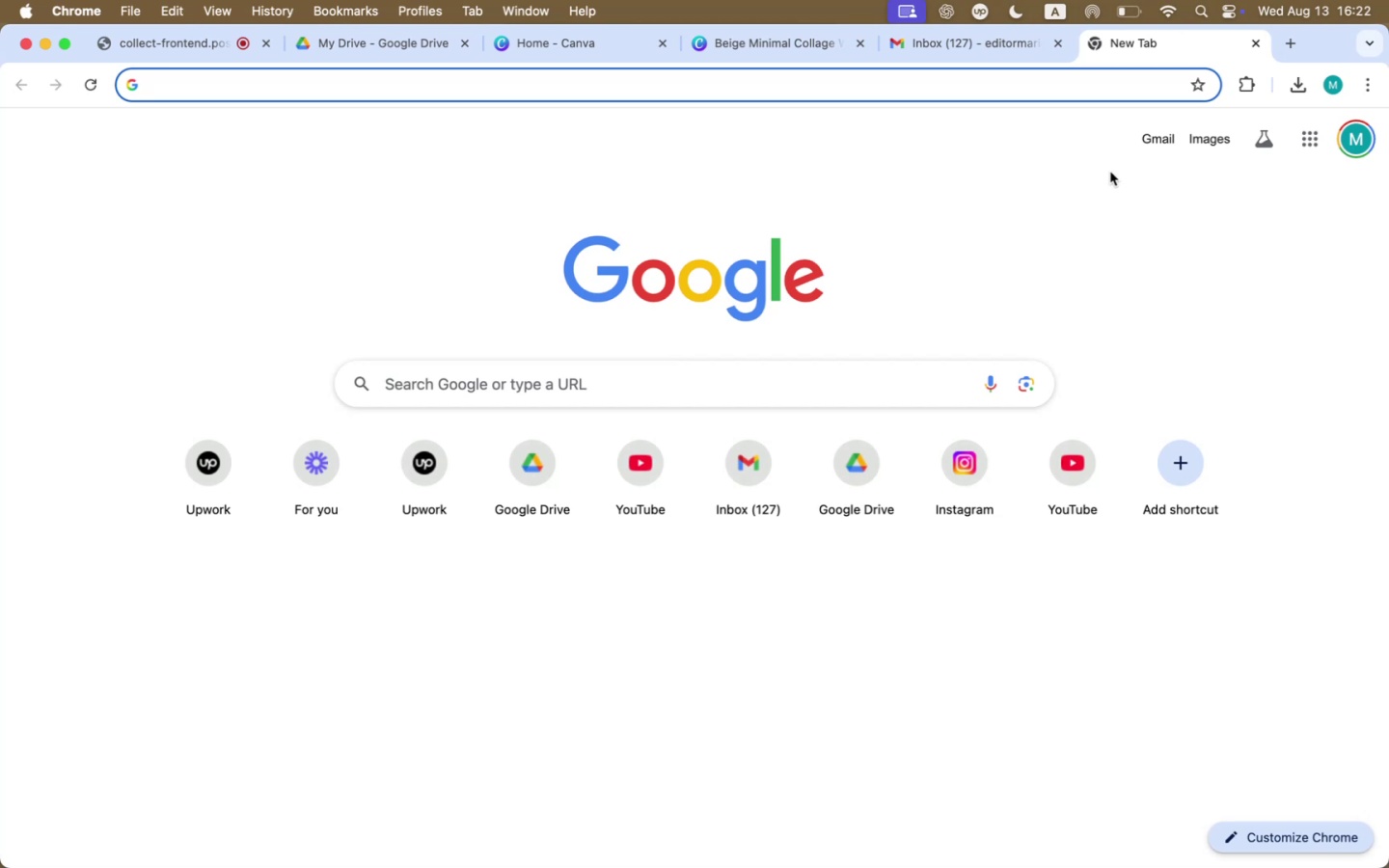 
wait(168.21)
 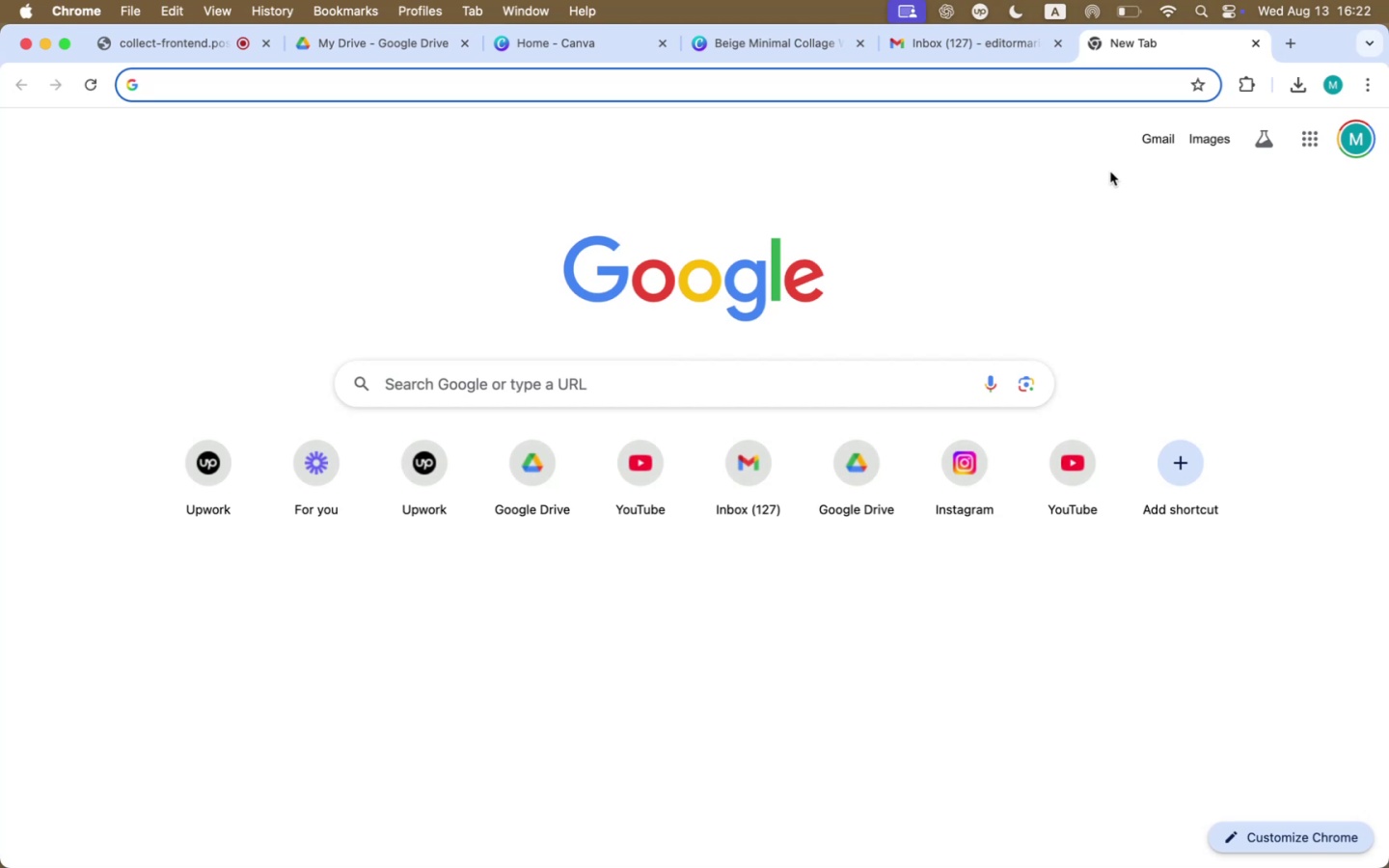 
scroll: coordinate [1101, 176], scroll_direction: down, amount: 11.0
 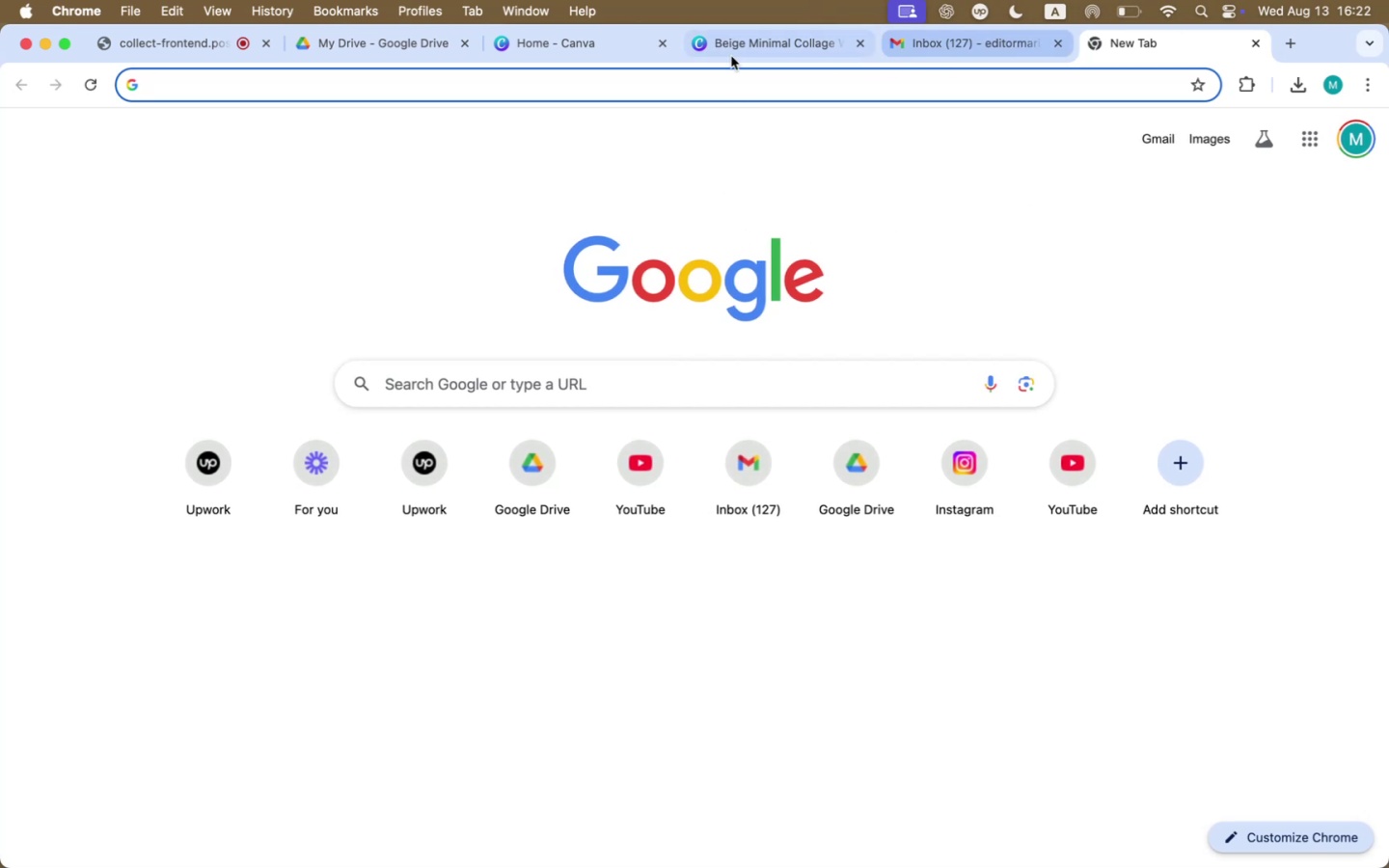 
left_click([752, 47])
 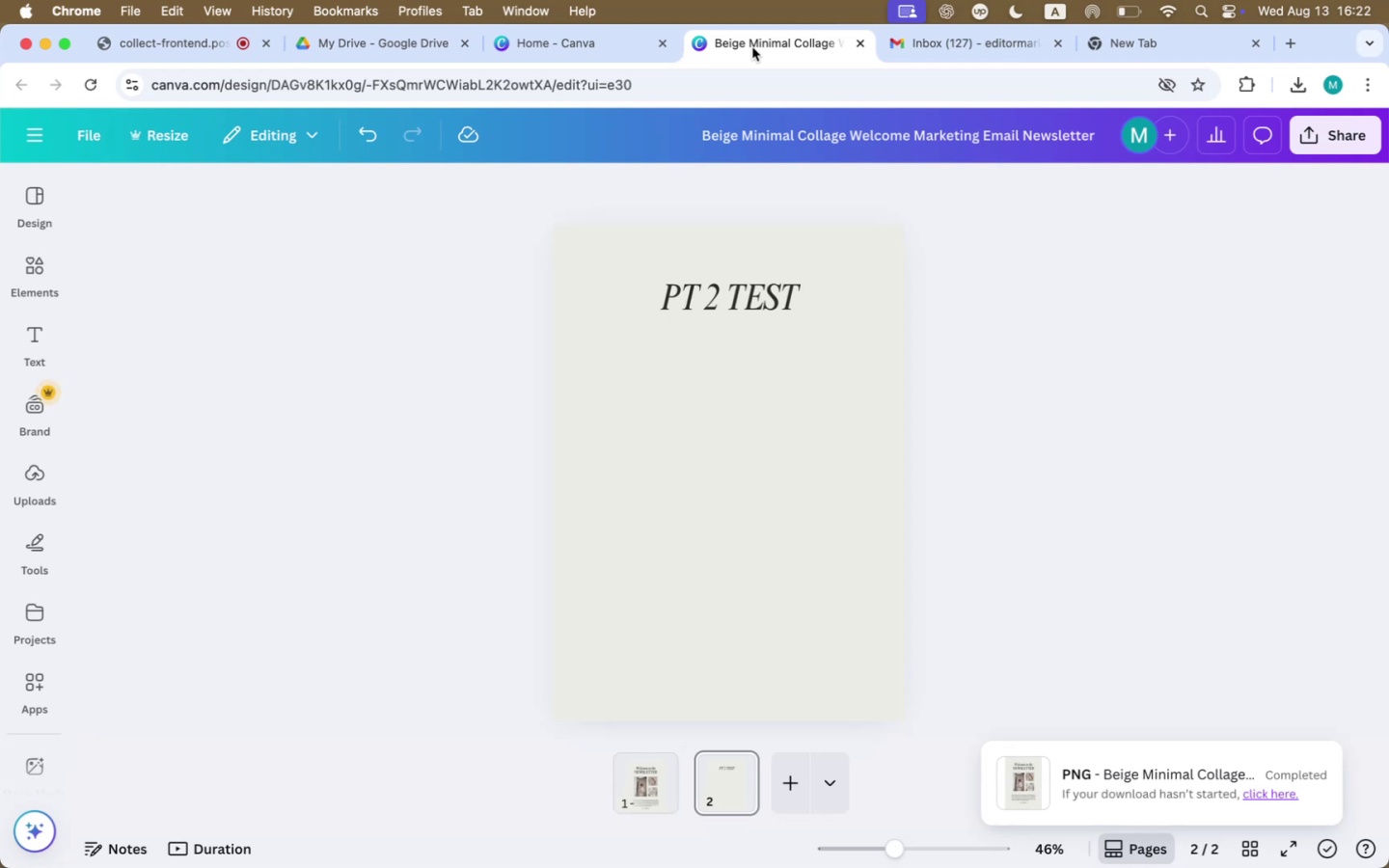 
wait(29.05)
 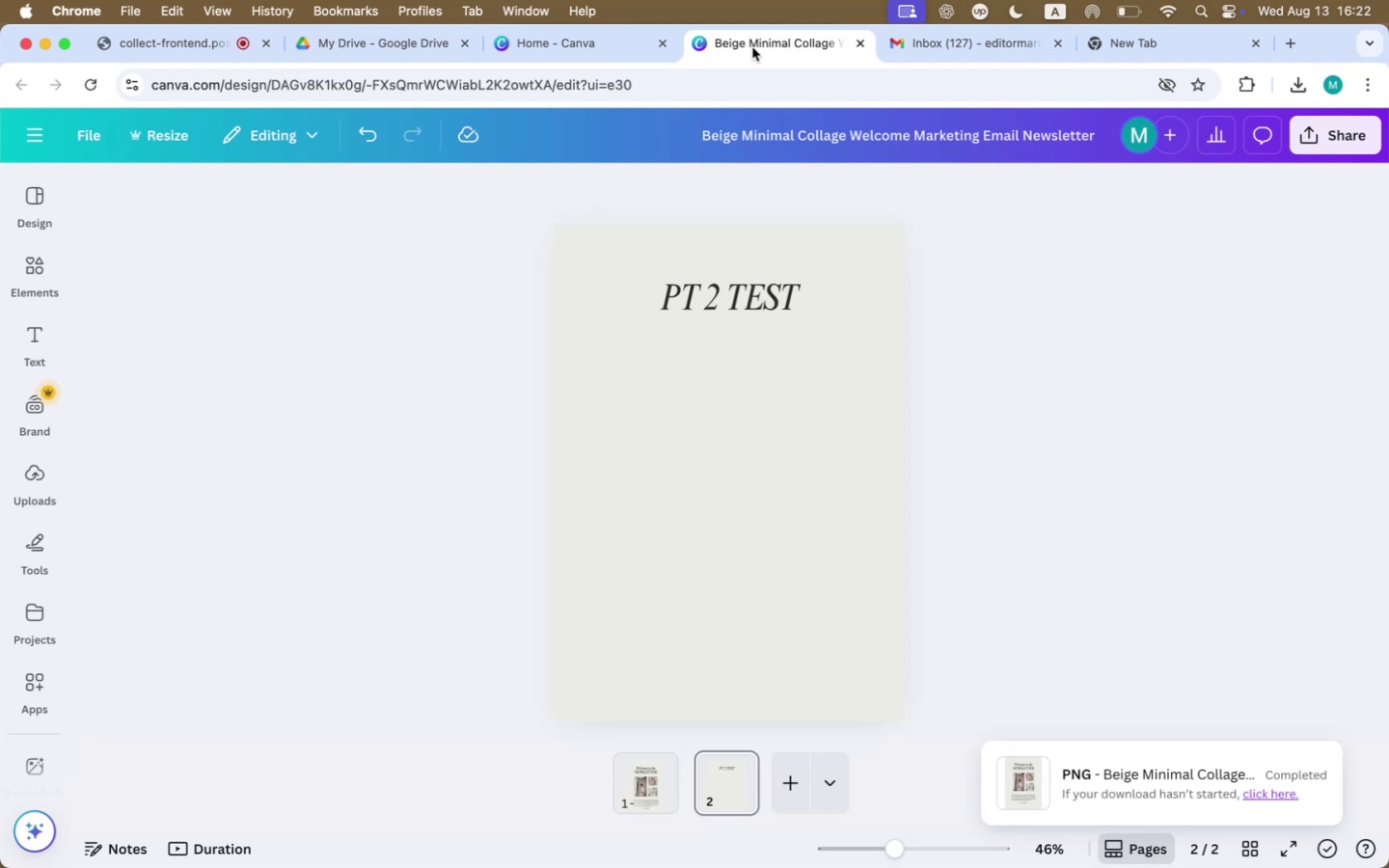 
left_click([1184, 38])
 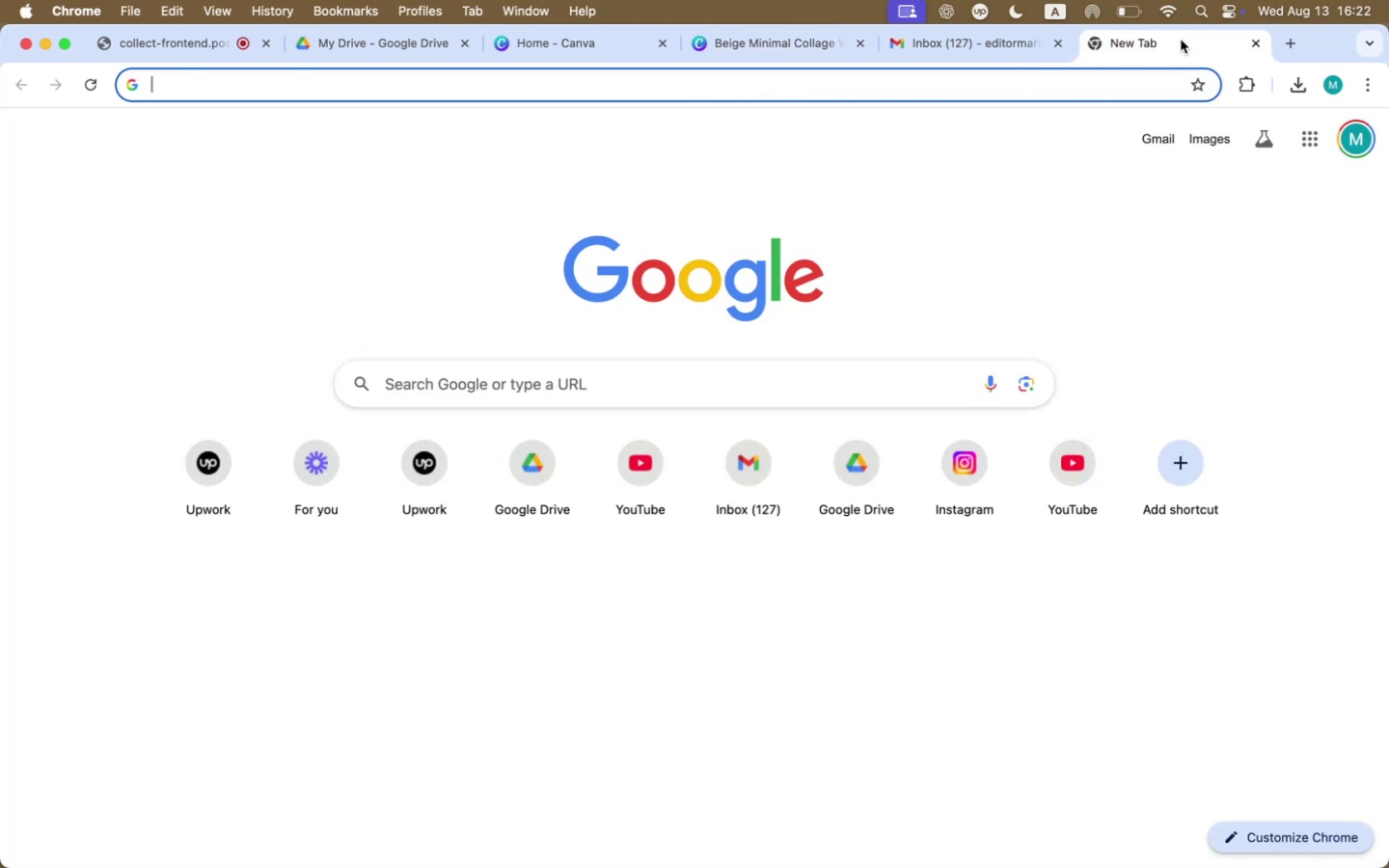 
type(gm)
 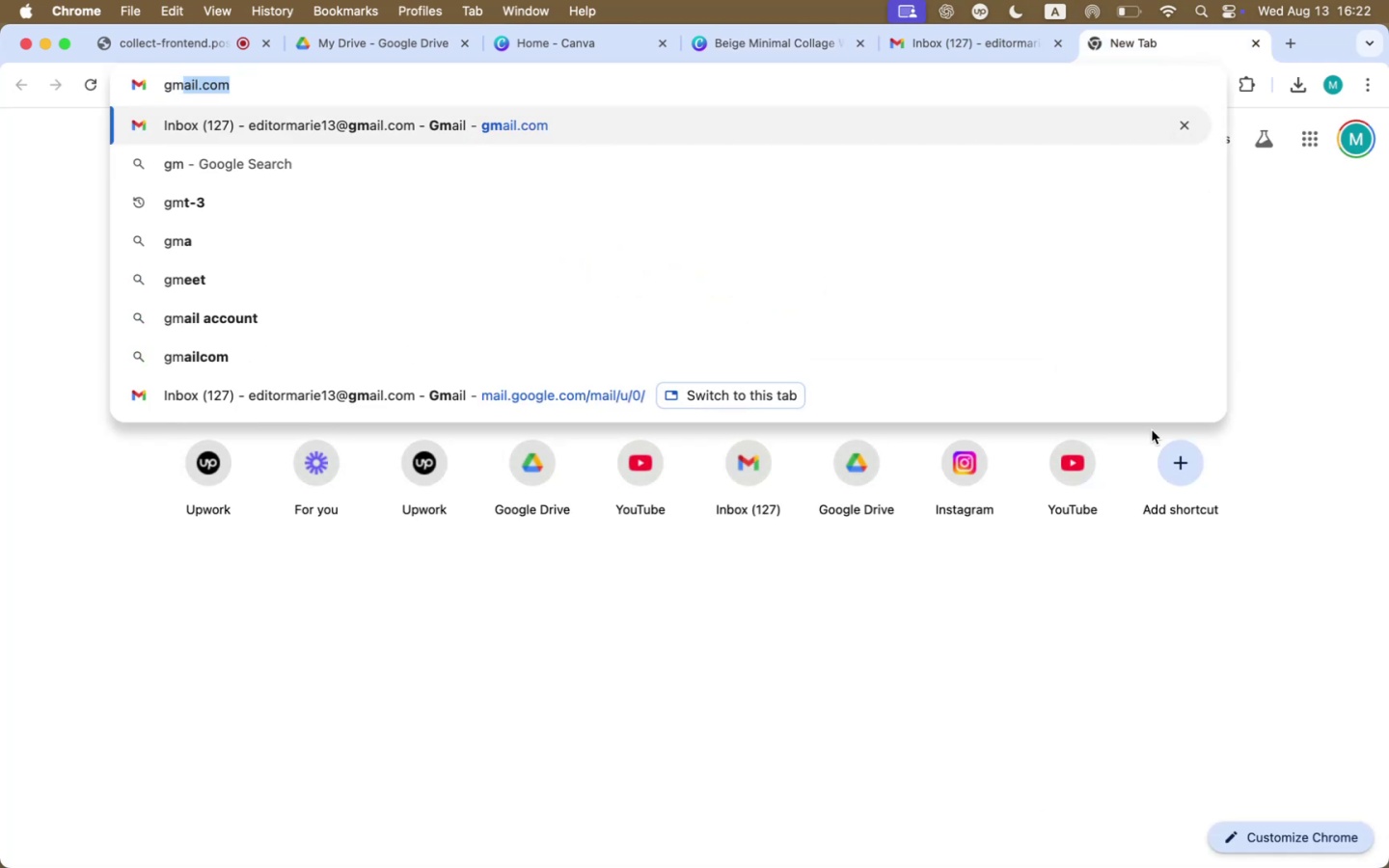 
left_click([1156, 625])
 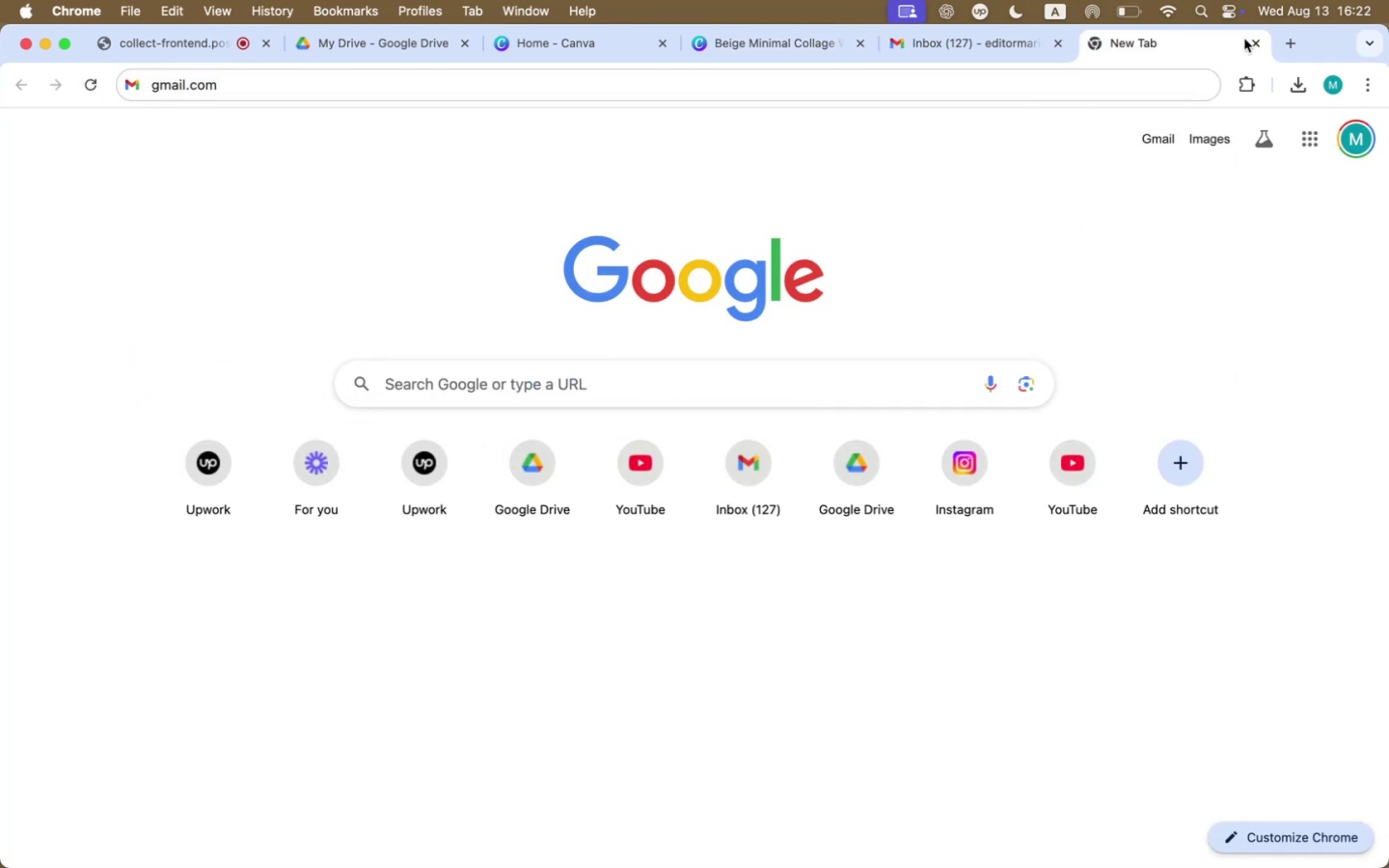 
left_click([1254, 42])
 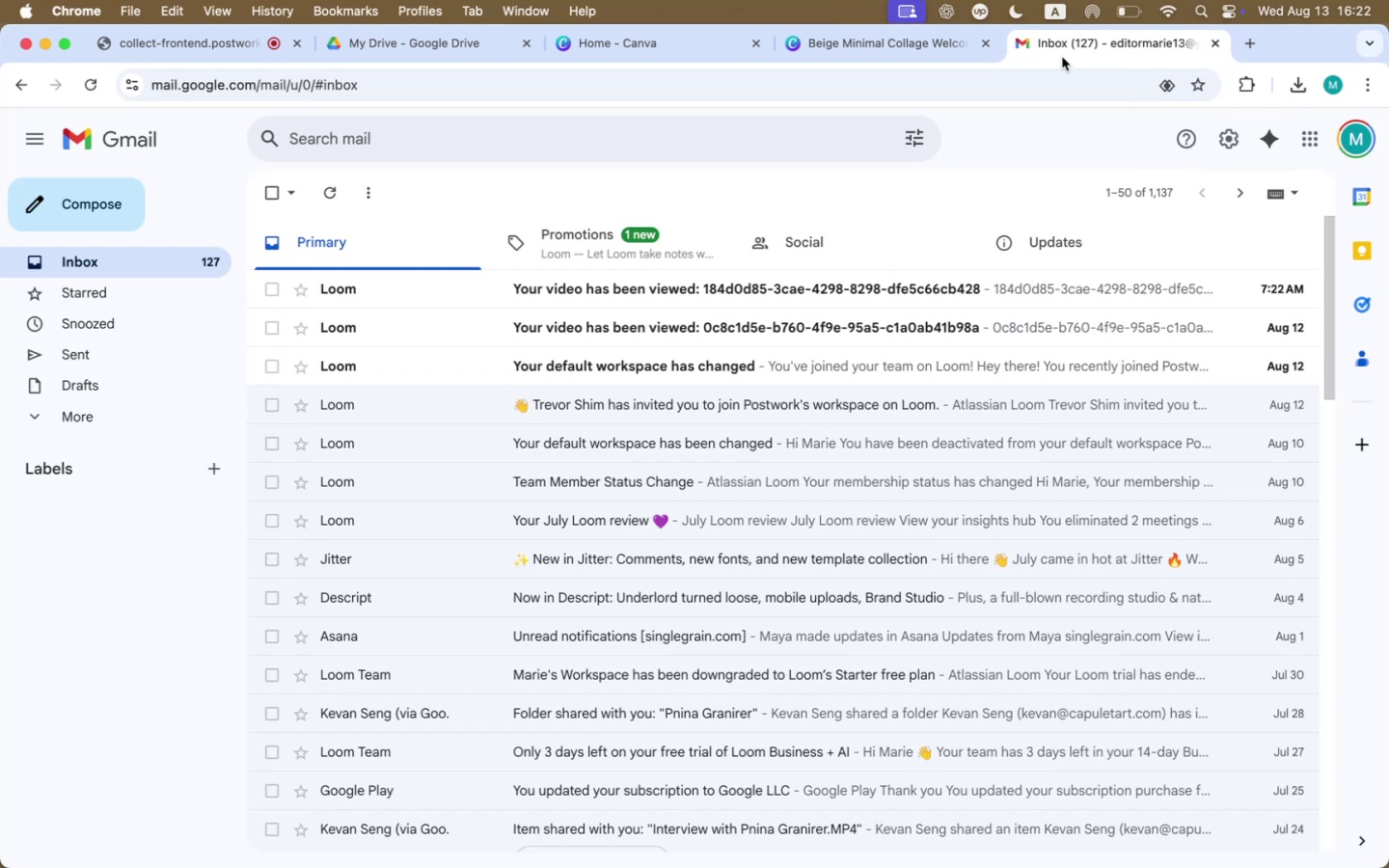 
left_click([937, 49])
 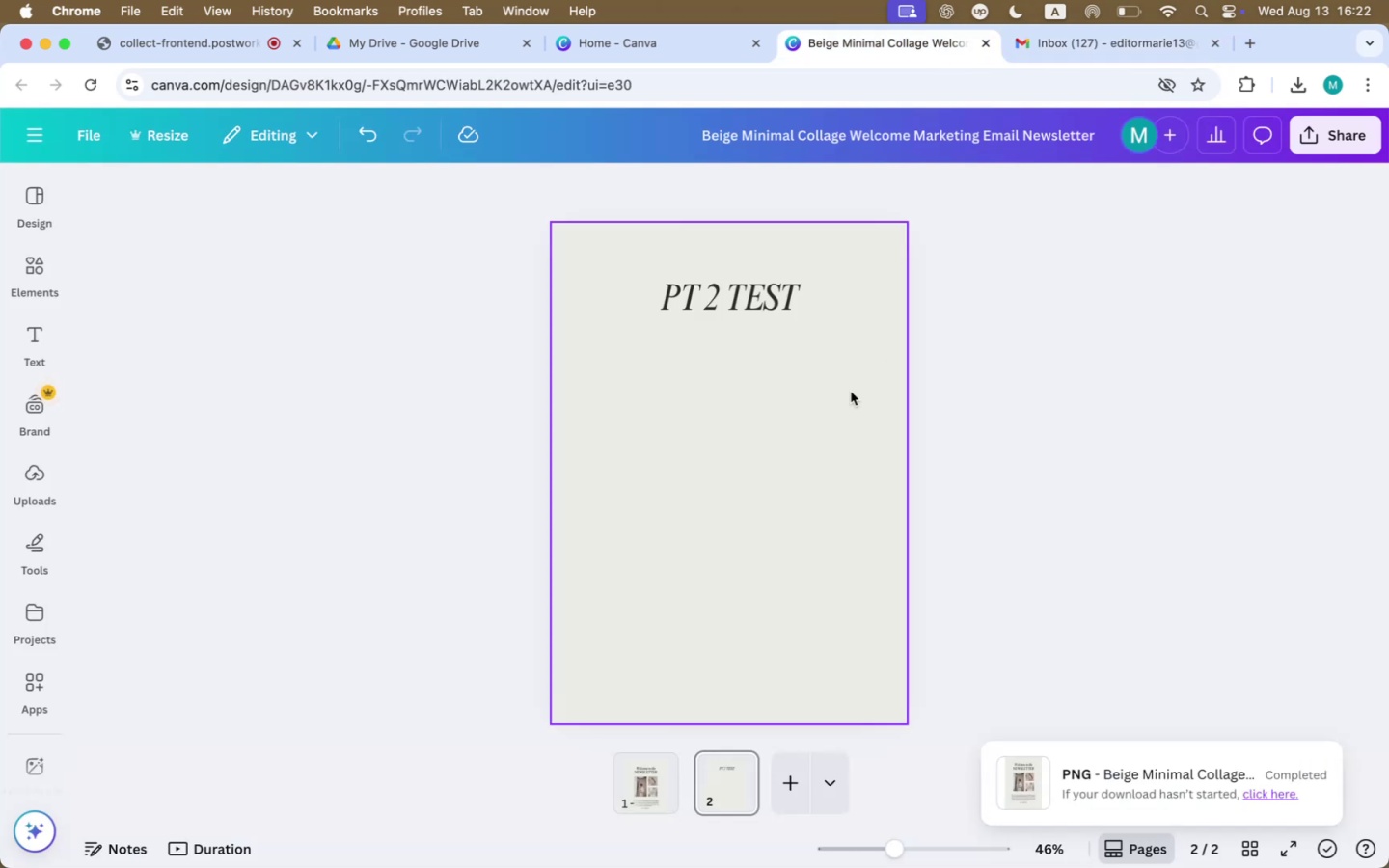 
scroll: coordinate [987, 475], scroll_direction: up, amount: 51.0
 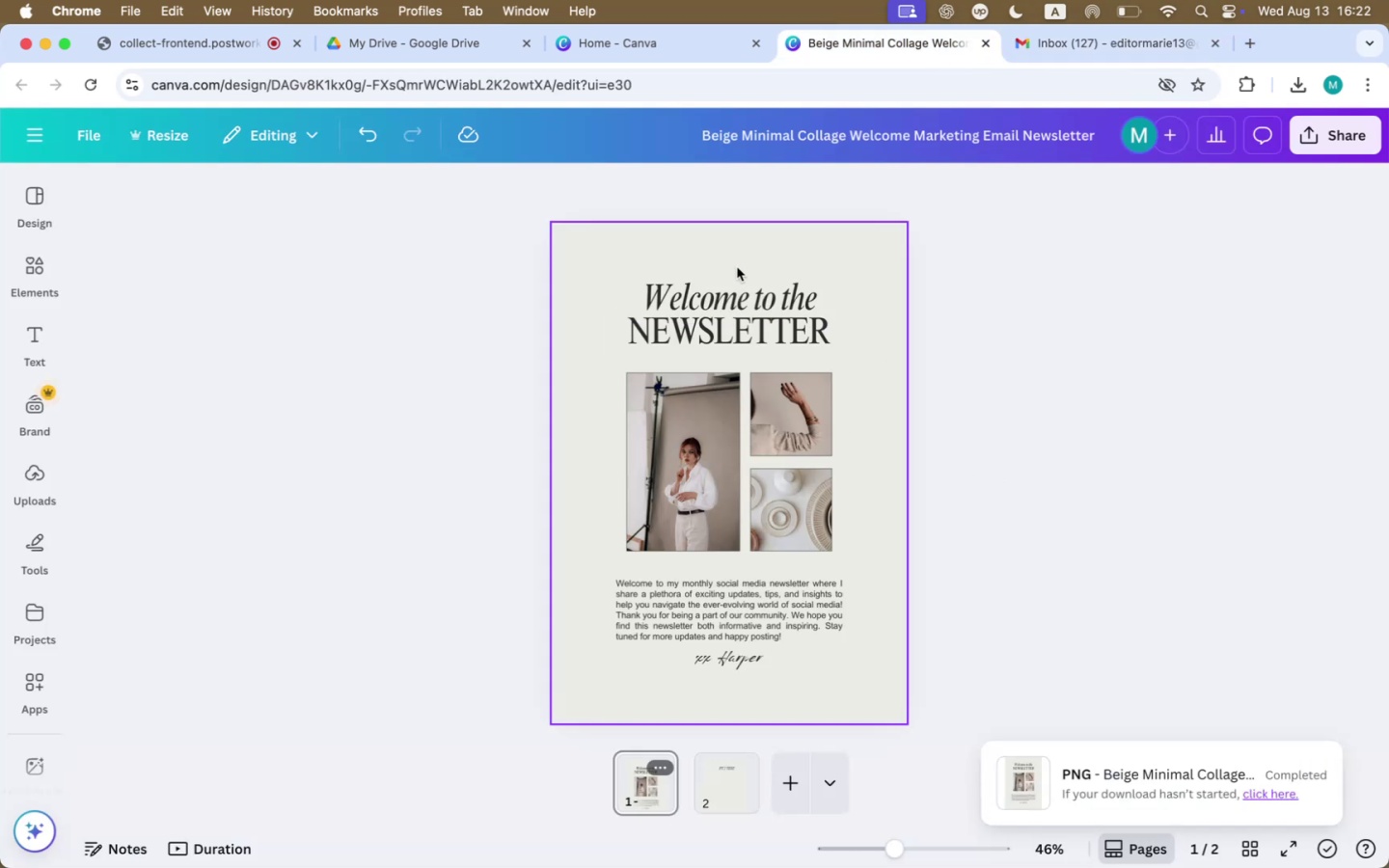 
left_click([741, 259])
 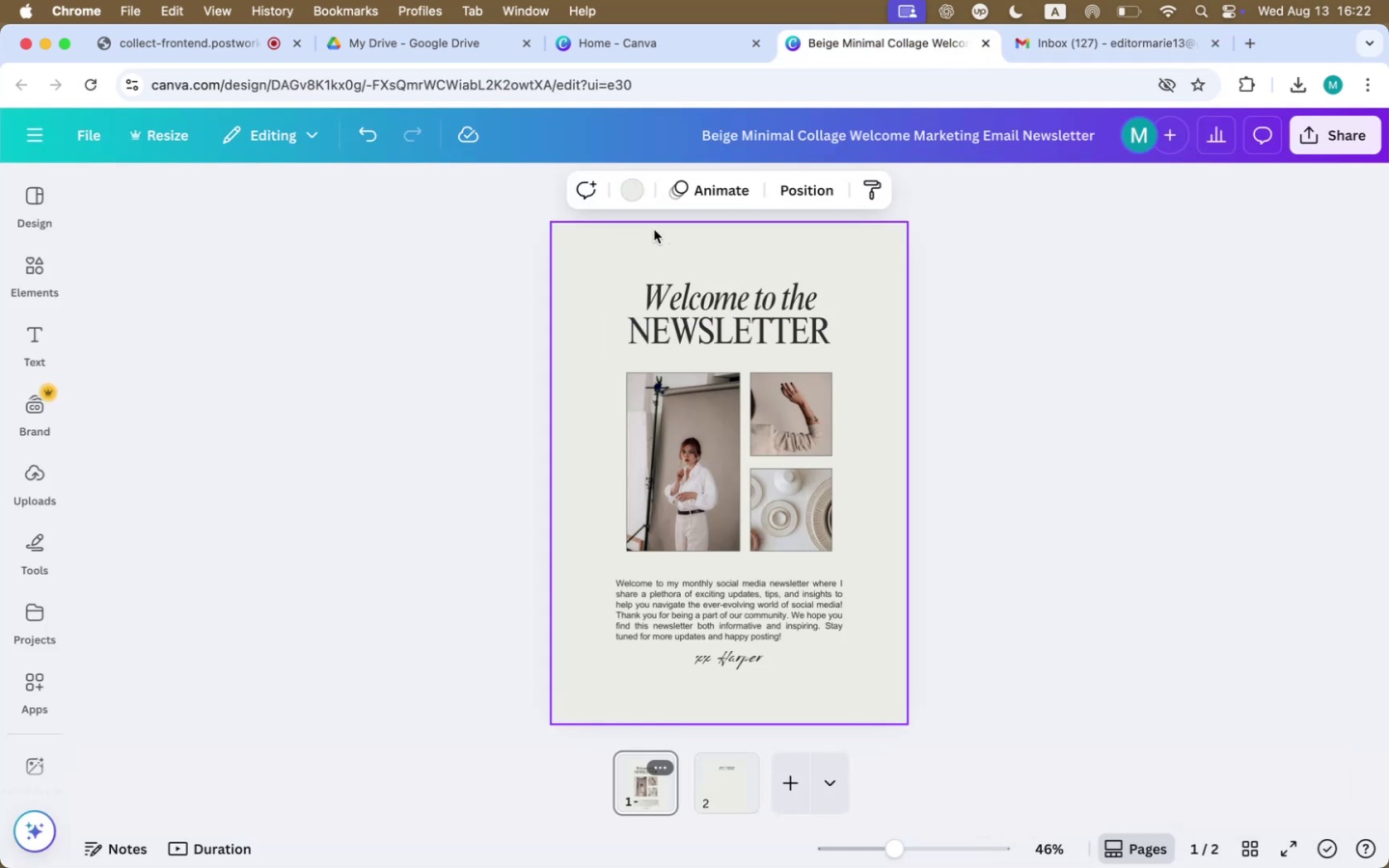 
left_click([621, 193])
 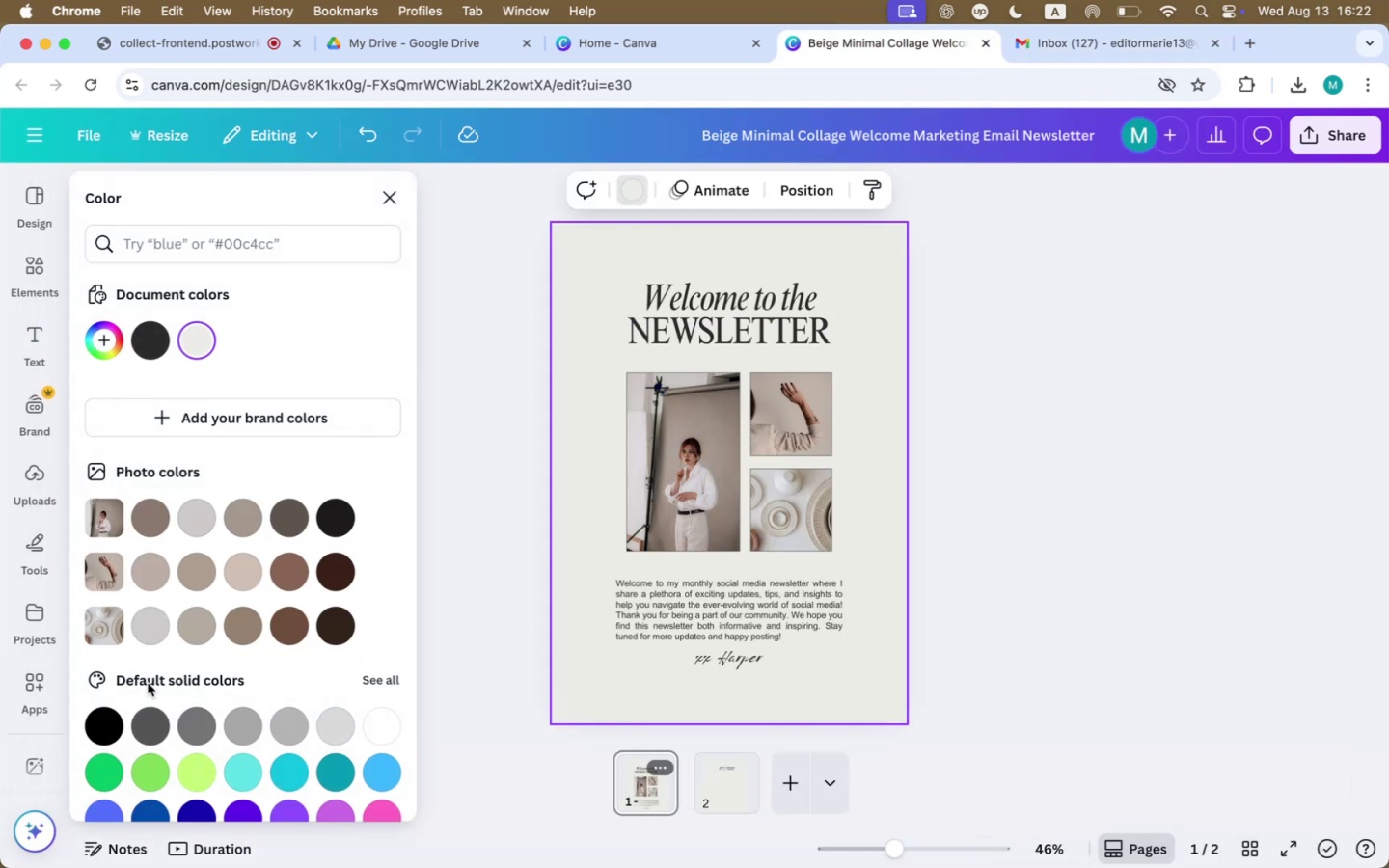 
scroll: coordinate [730, 787], scroll_direction: down, amount: 11.0
 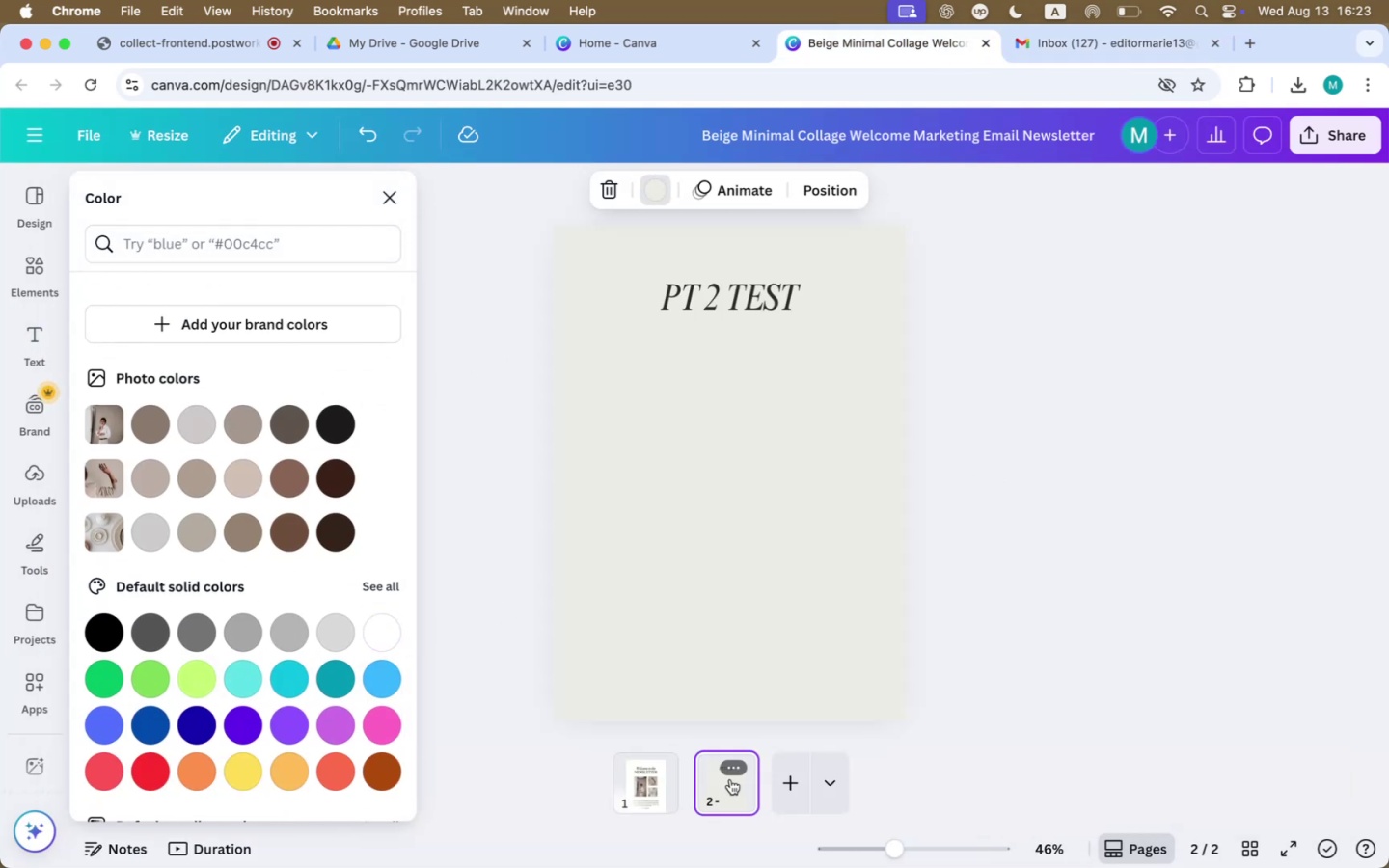 
right_click([730, 779])
 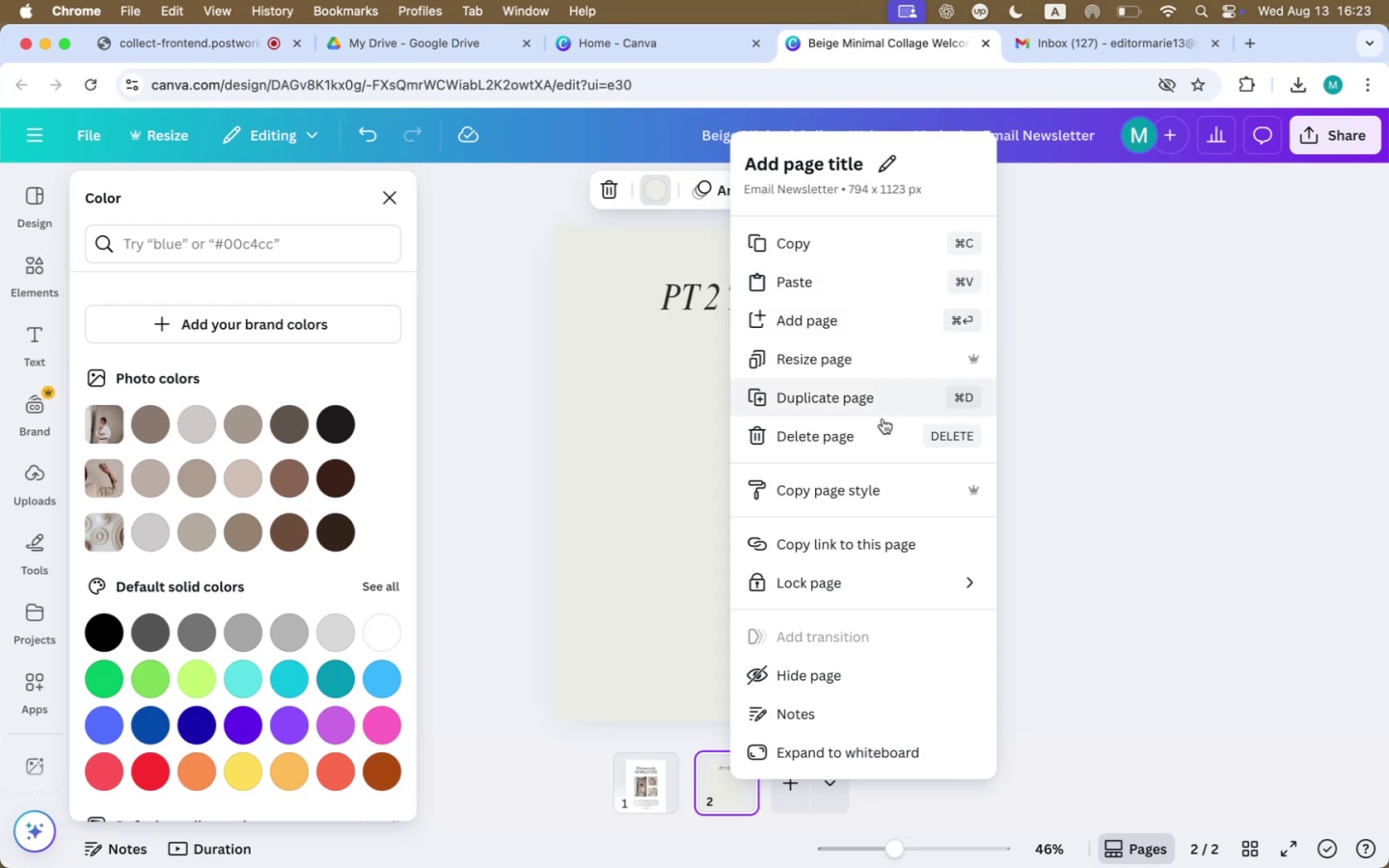 
left_click([879, 444])
 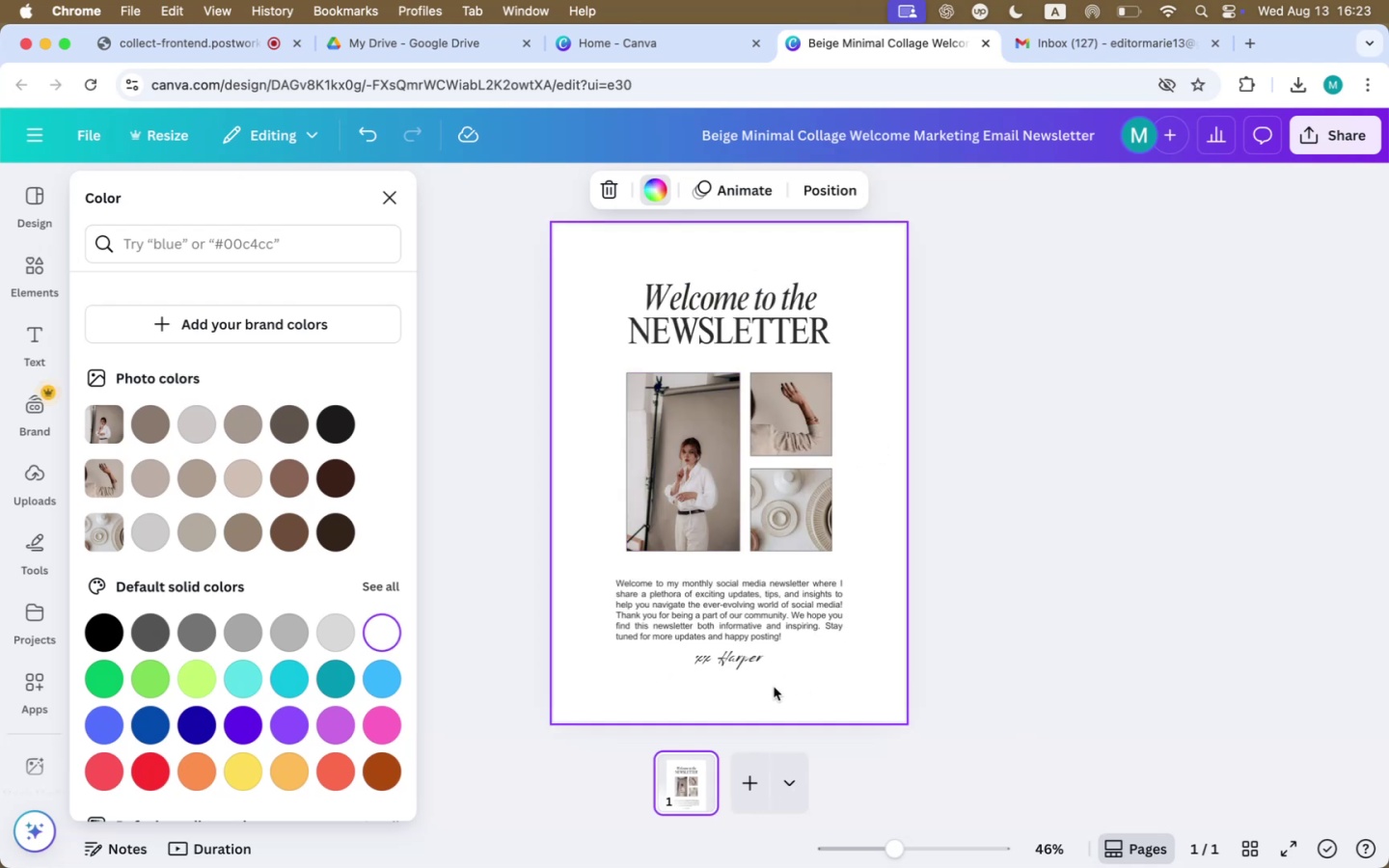 
scroll: coordinate [774, 687], scroll_direction: up, amount: 1.0
 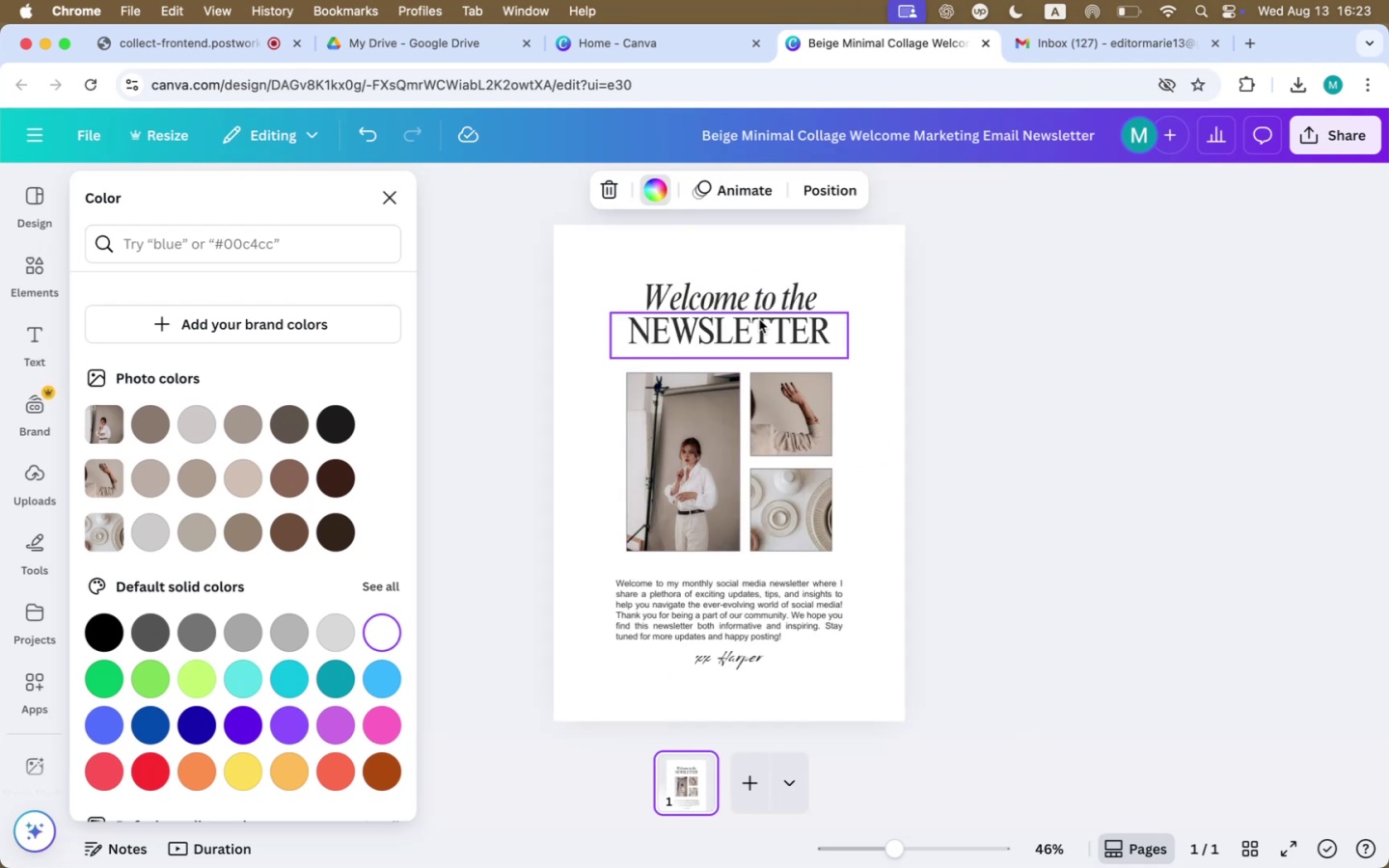 
left_click([759, 305])
 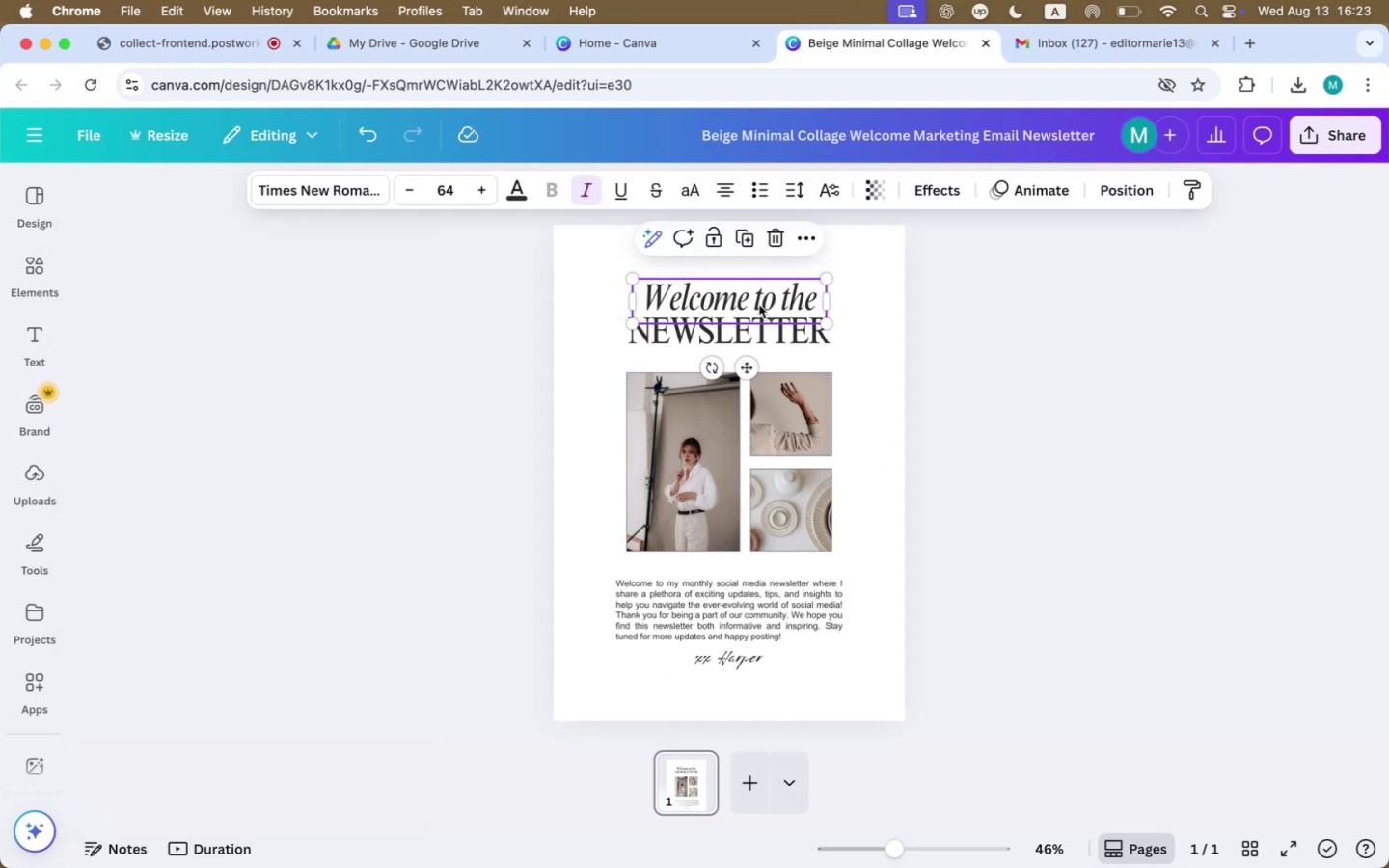 
key(Backspace)
 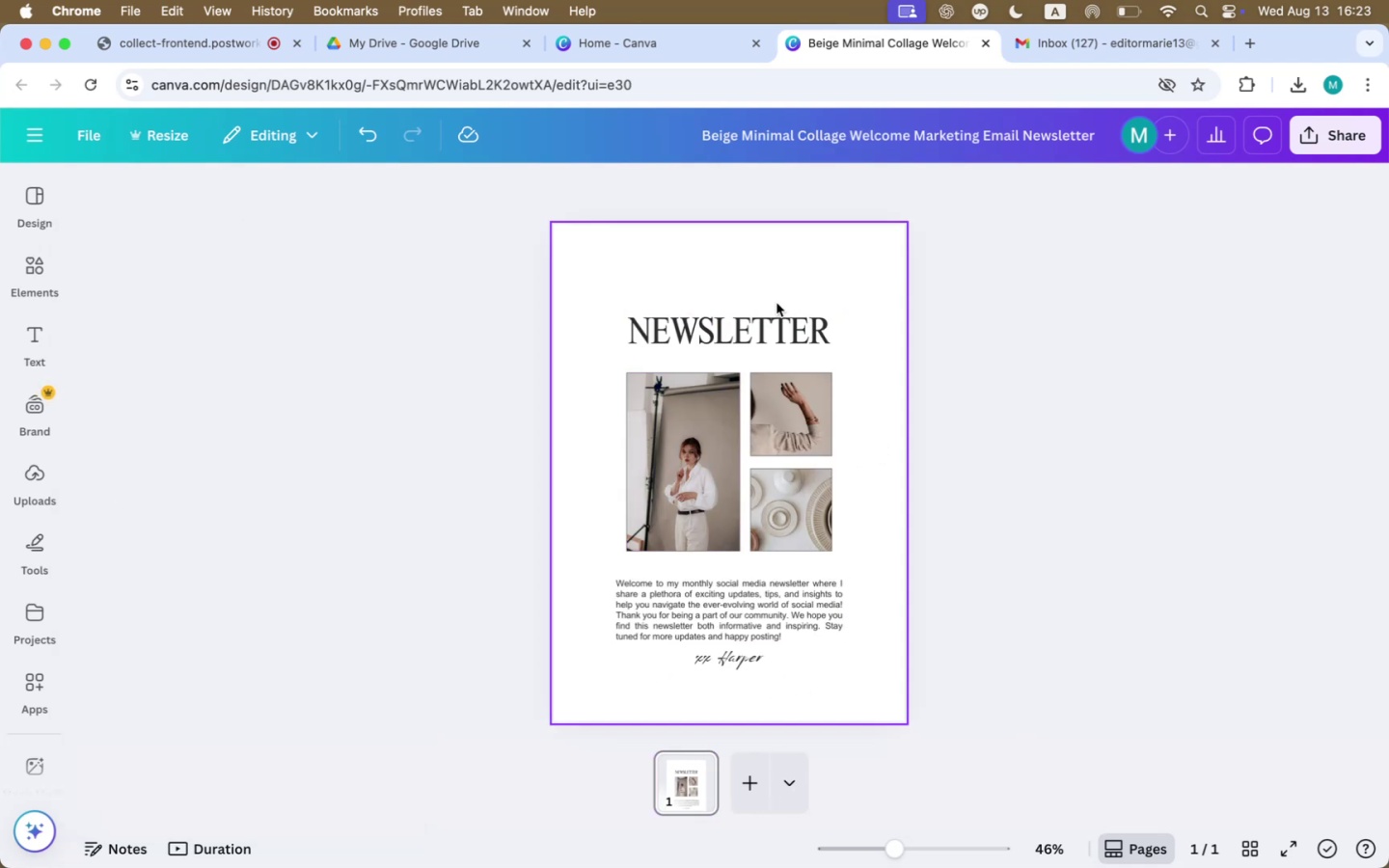 
left_click([751, 324])
 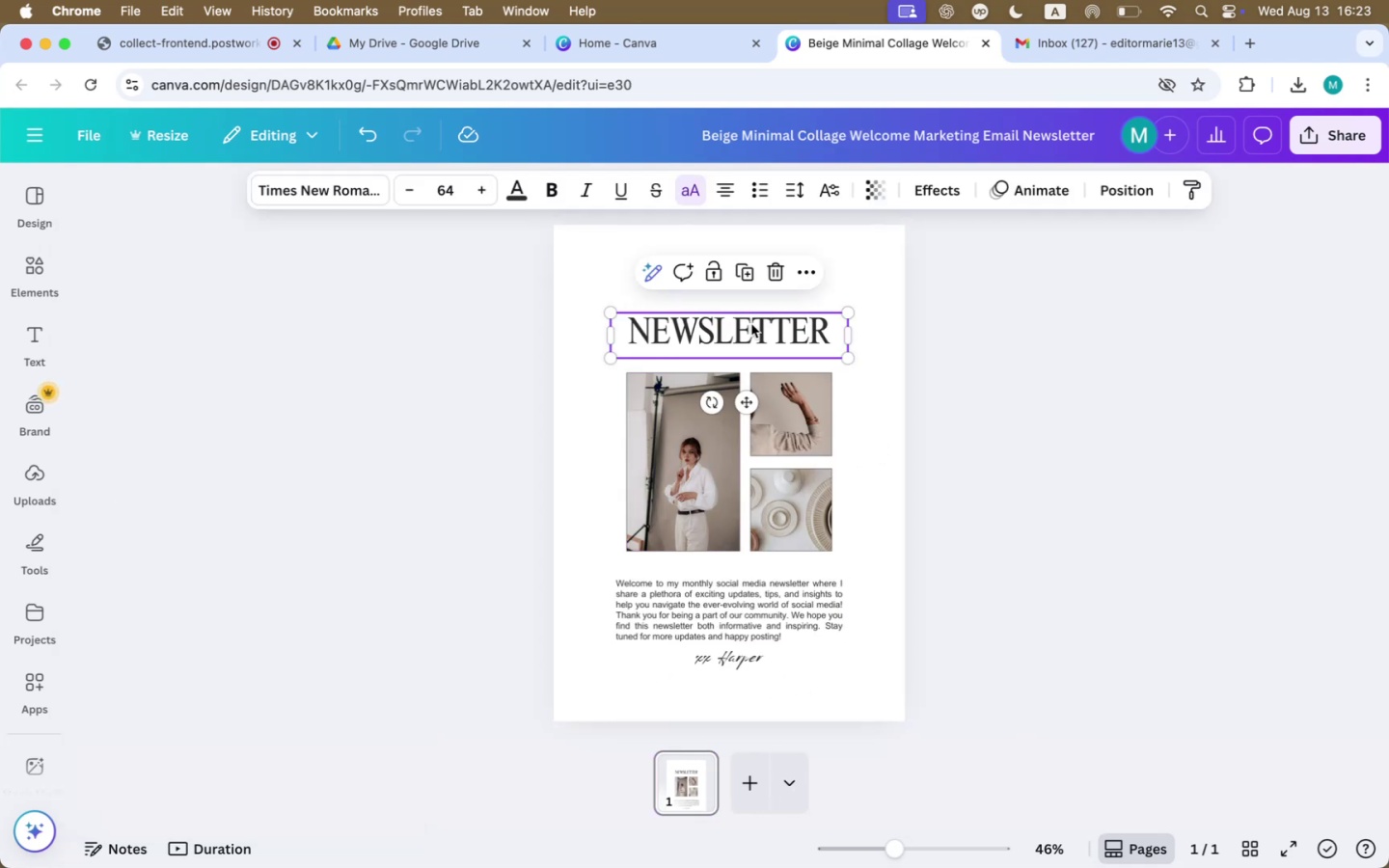 
key(Backspace)
 